 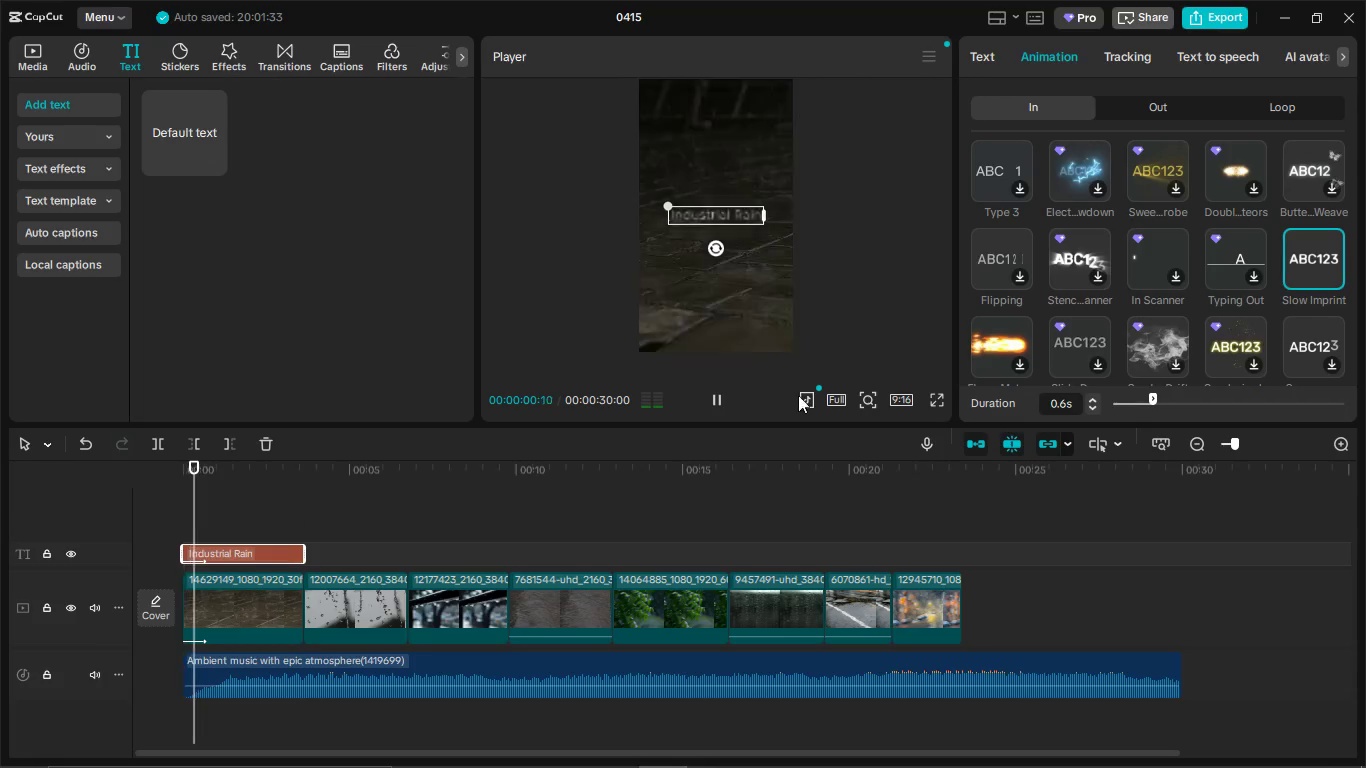 
left_click_drag(start_coordinate=[203, 515], to_coordinate=[151, 524])
 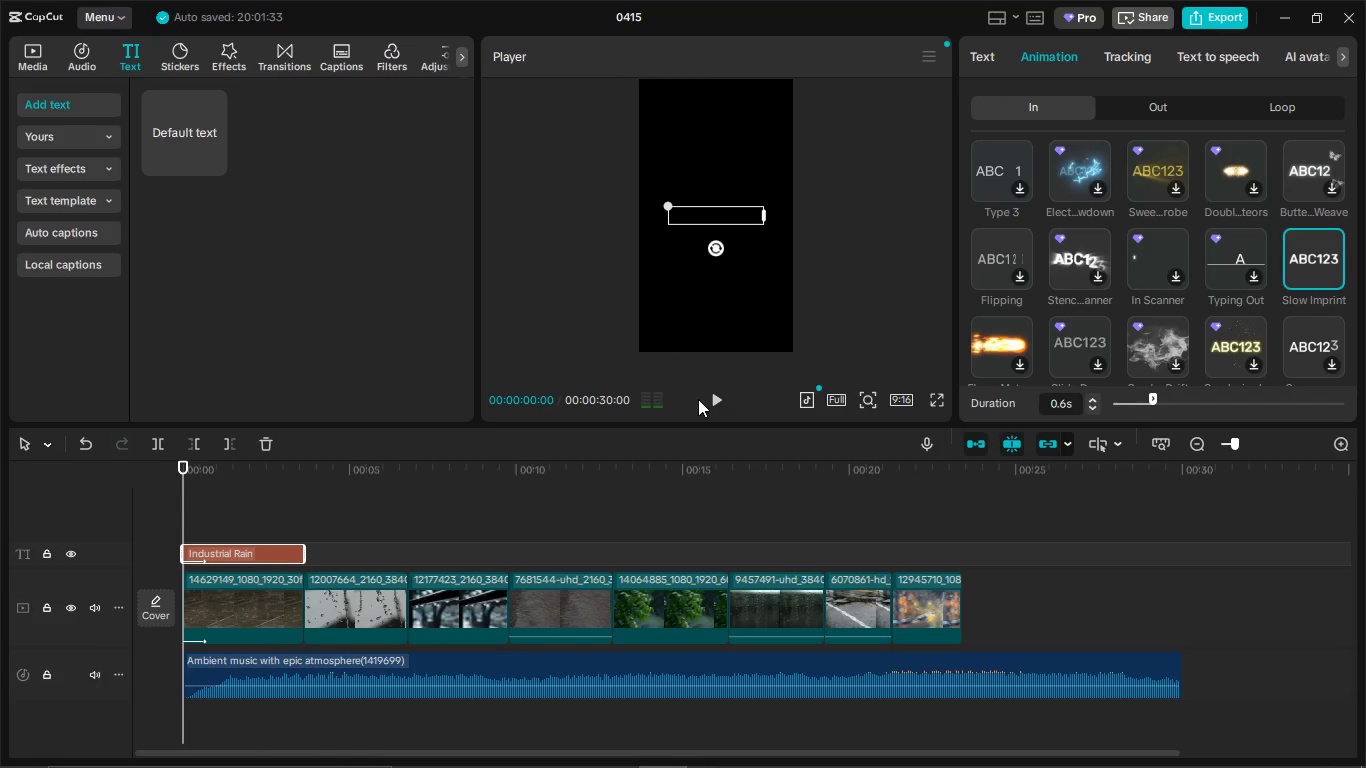 
mouse_move([734, 394])
 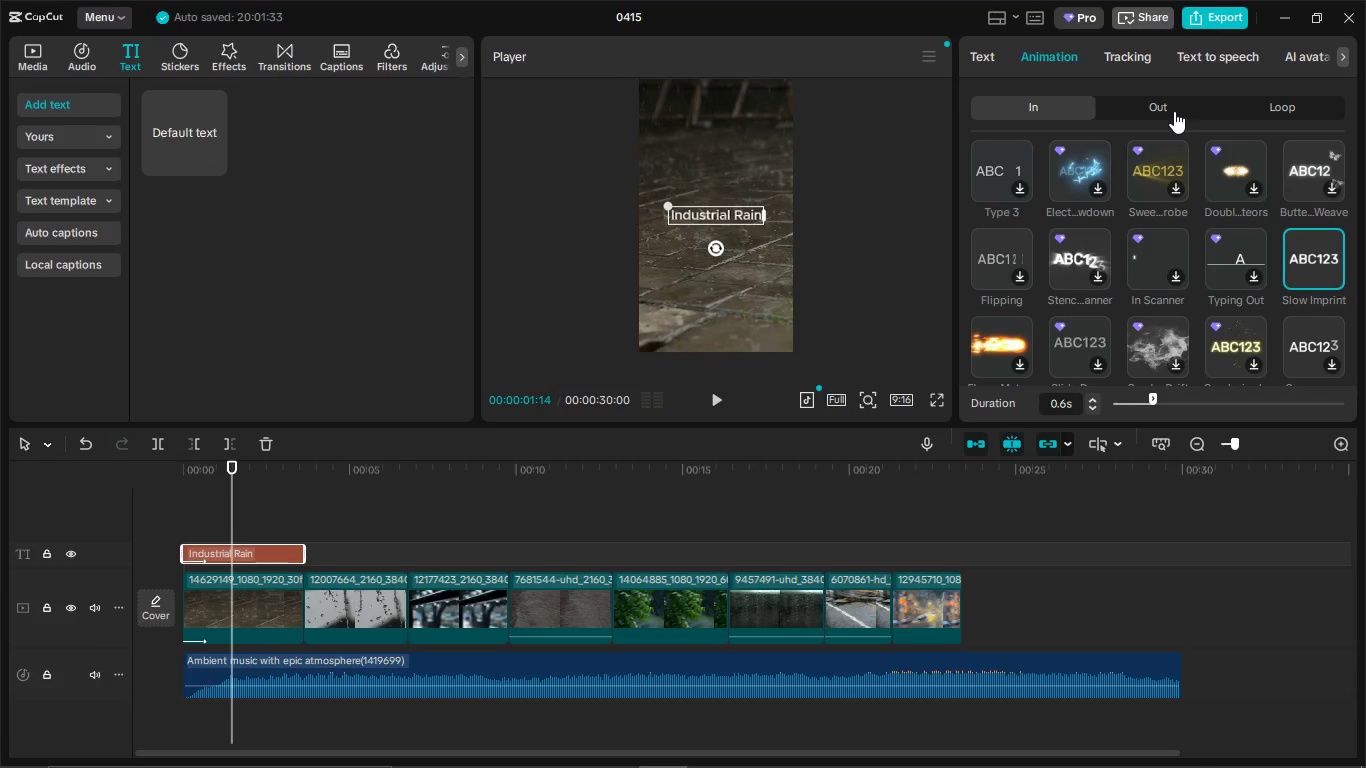 
left_click([1174, 111])
 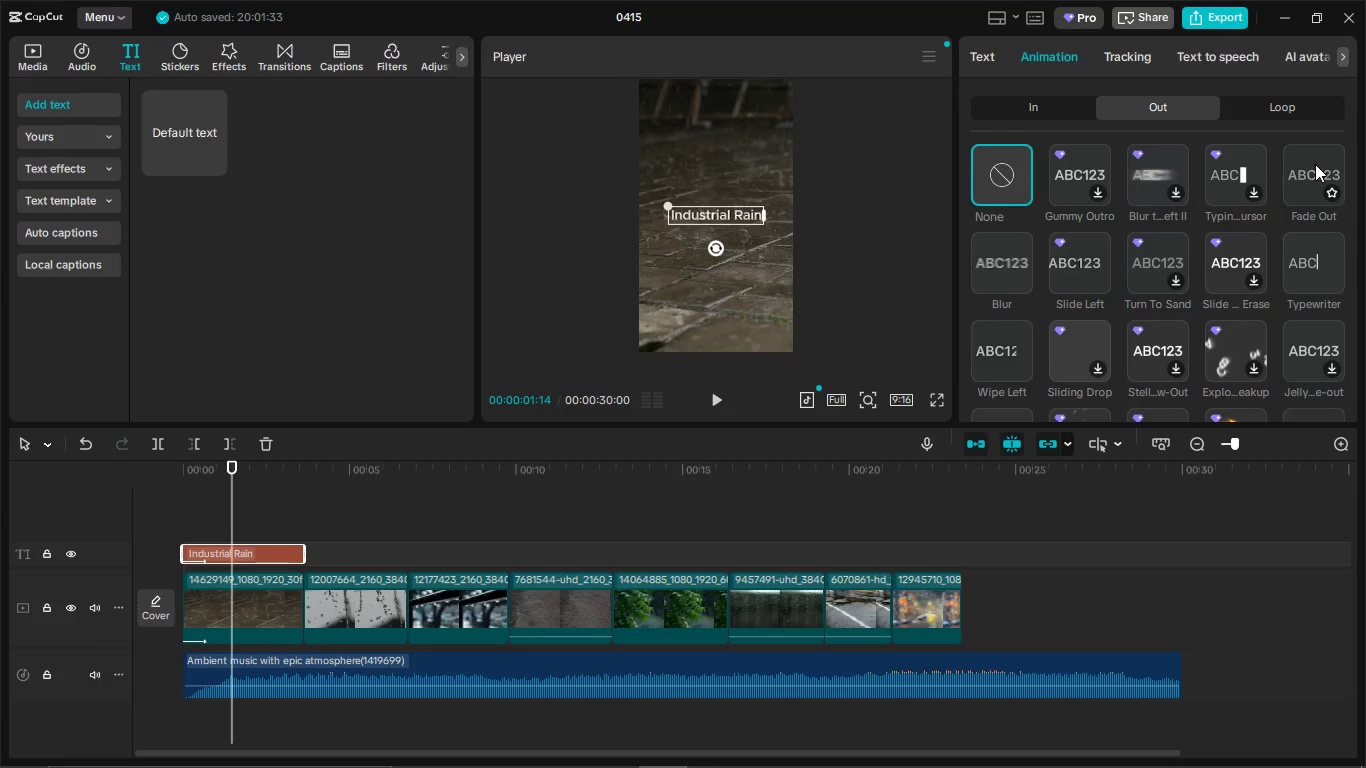 
left_click([1315, 164])
 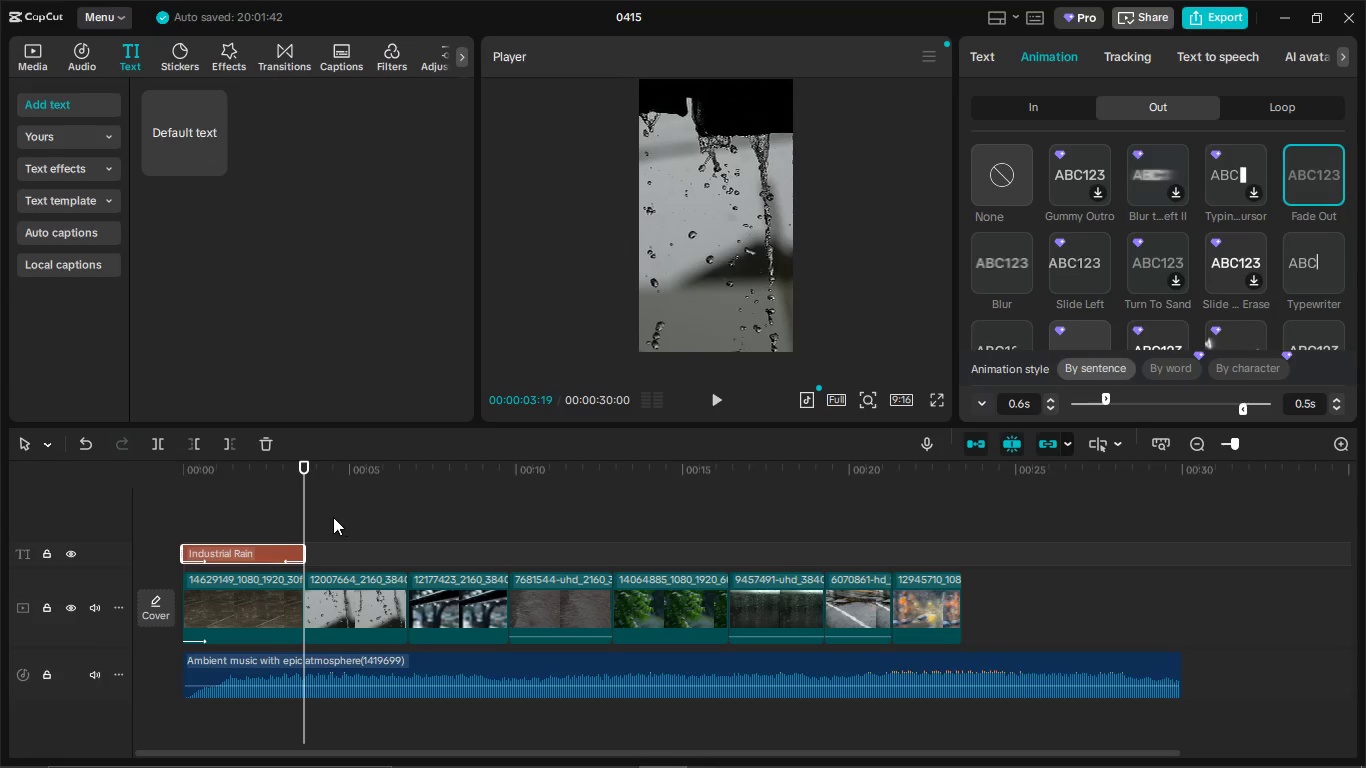 
left_click_drag(start_coordinate=[306, 510], to_coordinate=[110, 525])
 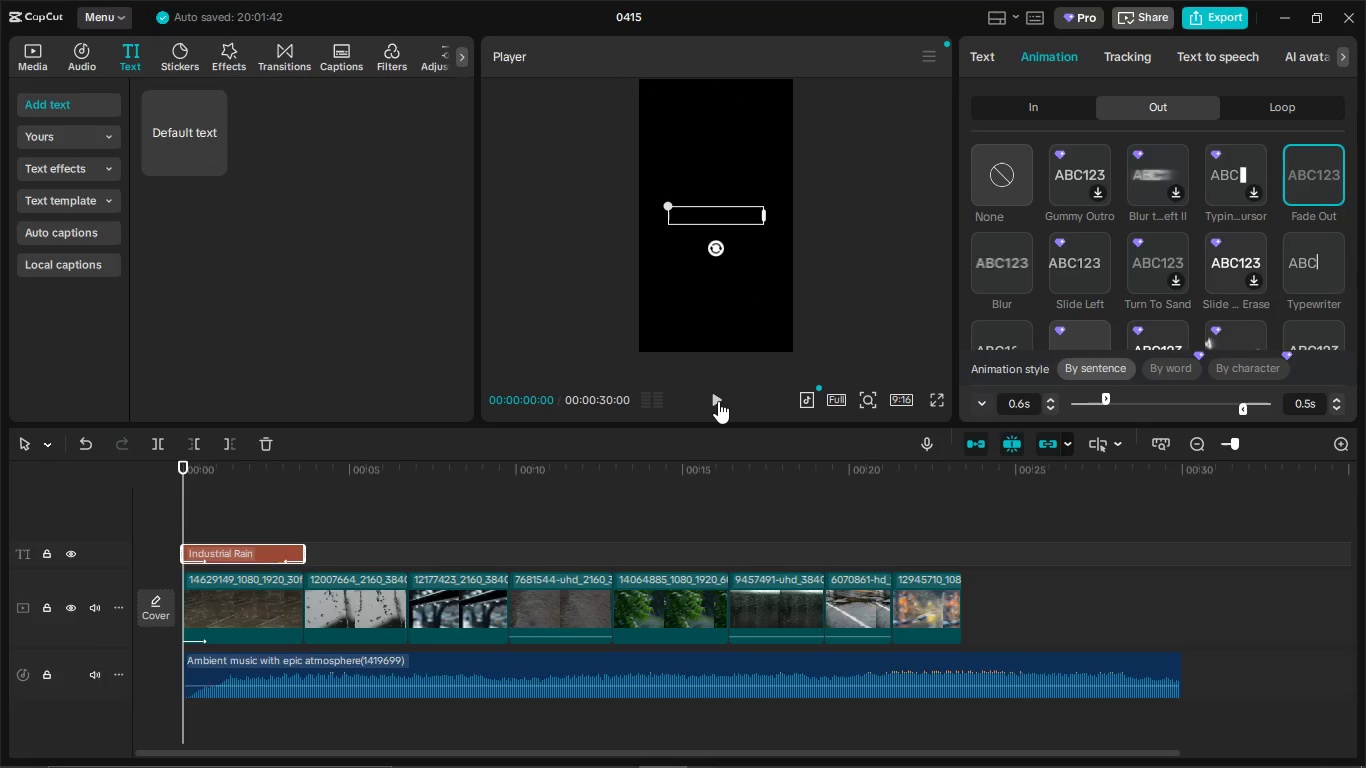 
left_click([718, 401])
 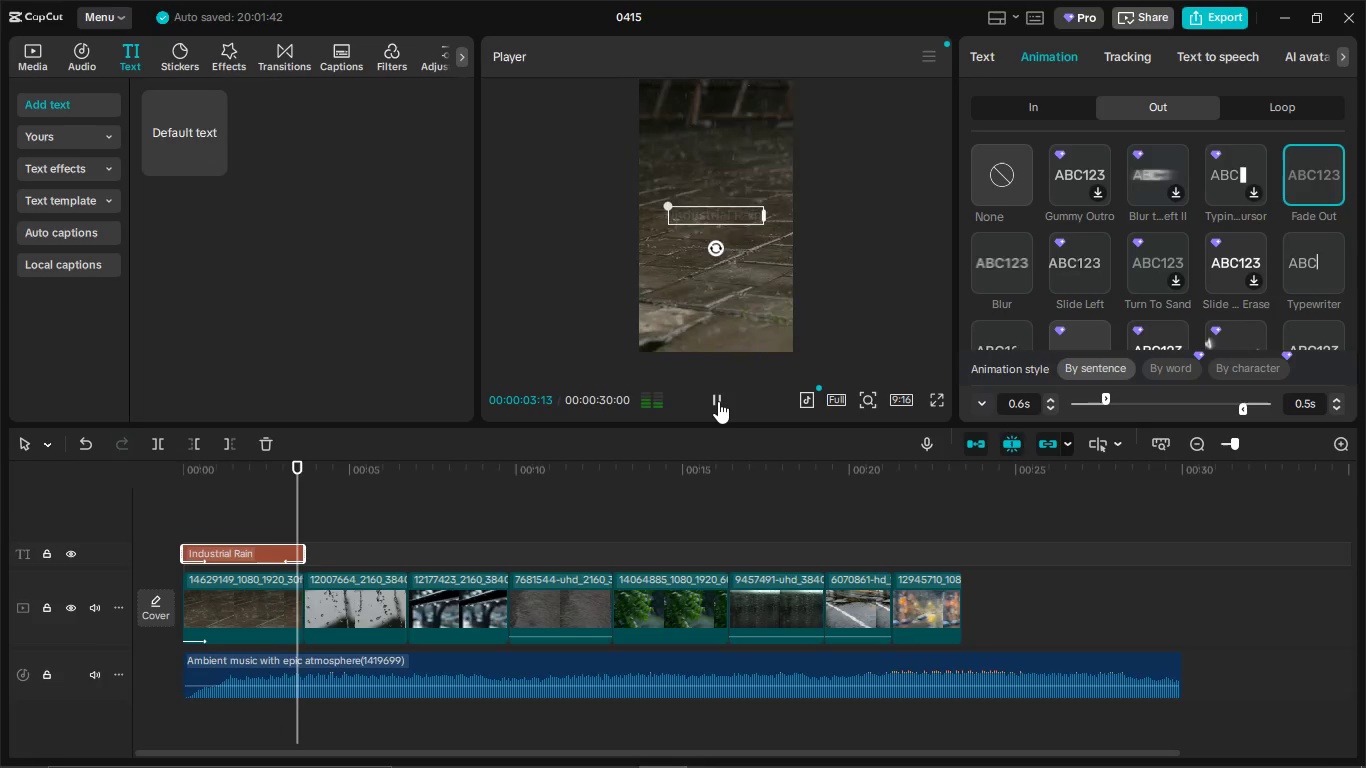 
left_click([718, 401])
 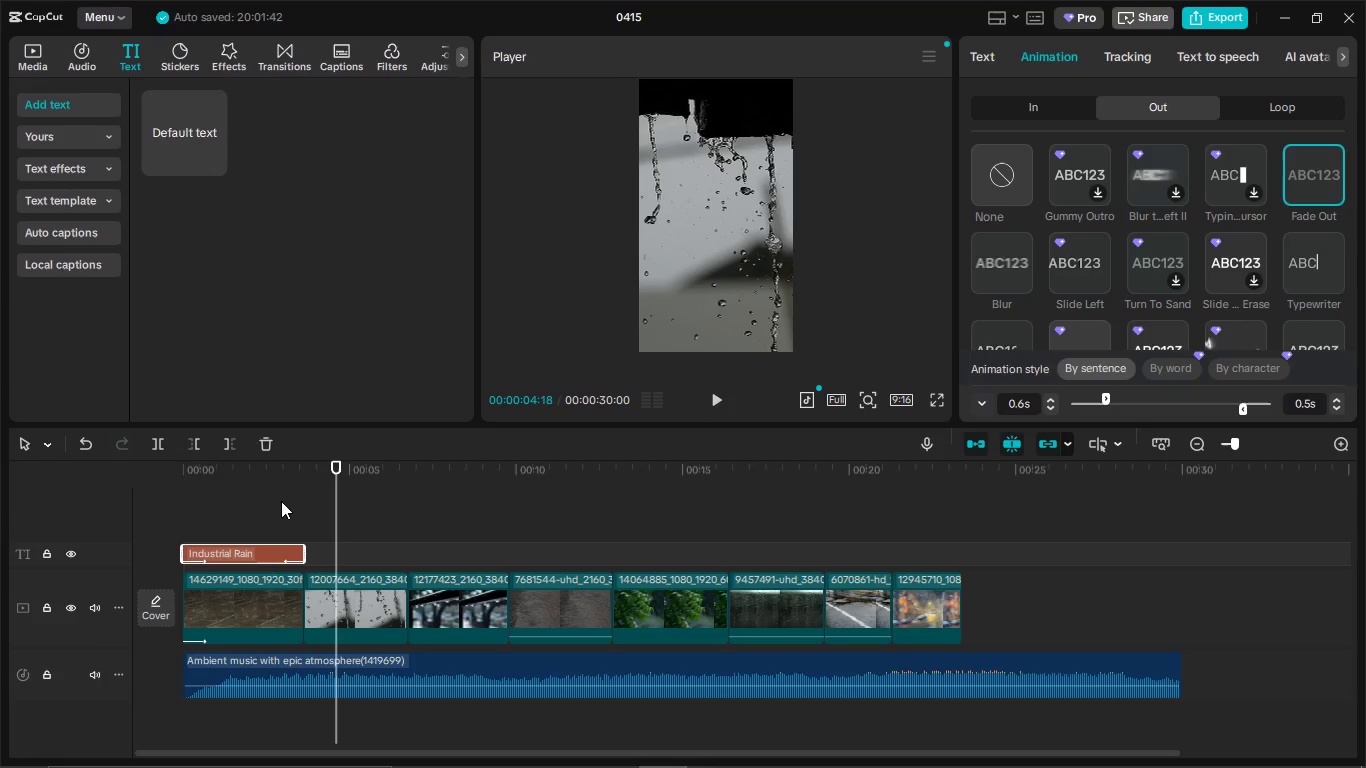 
left_click_drag(start_coordinate=[336, 518], to_coordinate=[303, 520])
 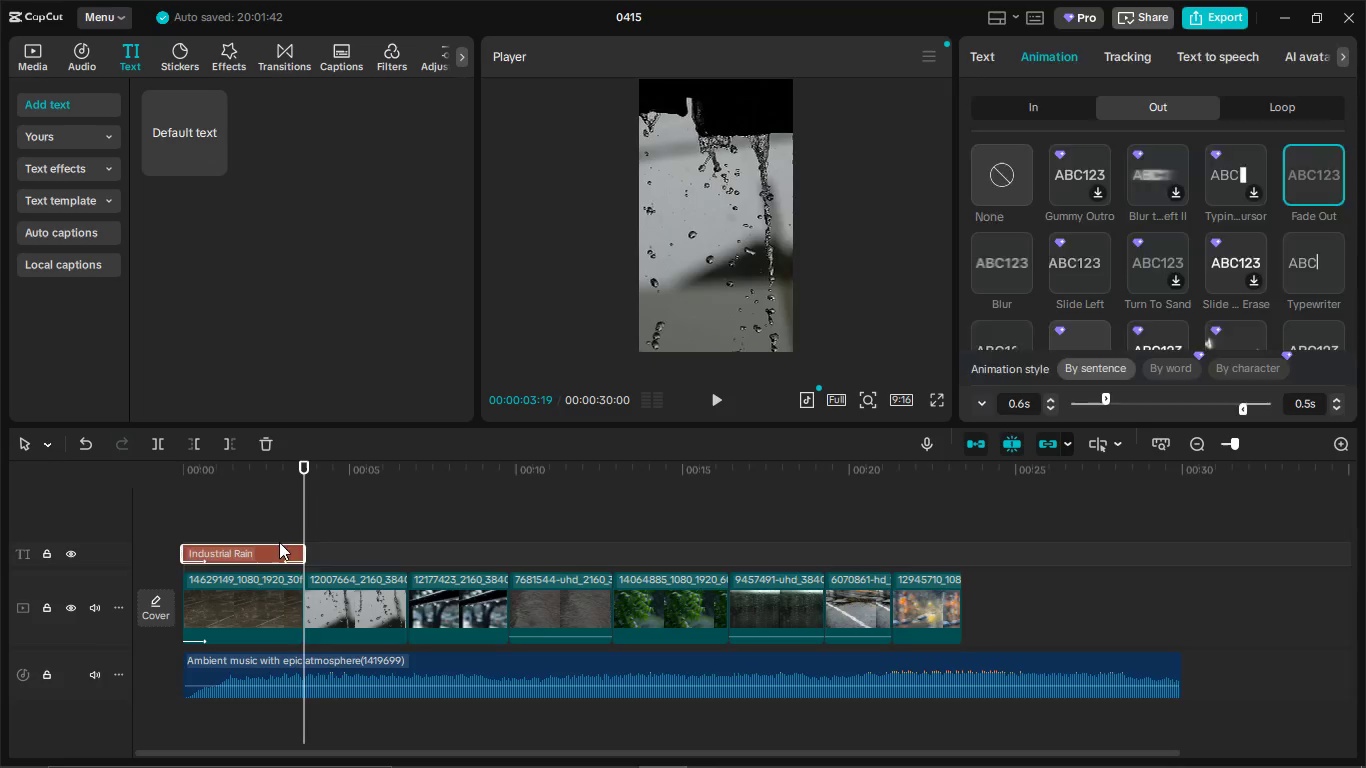 
left_click([279, 542])
 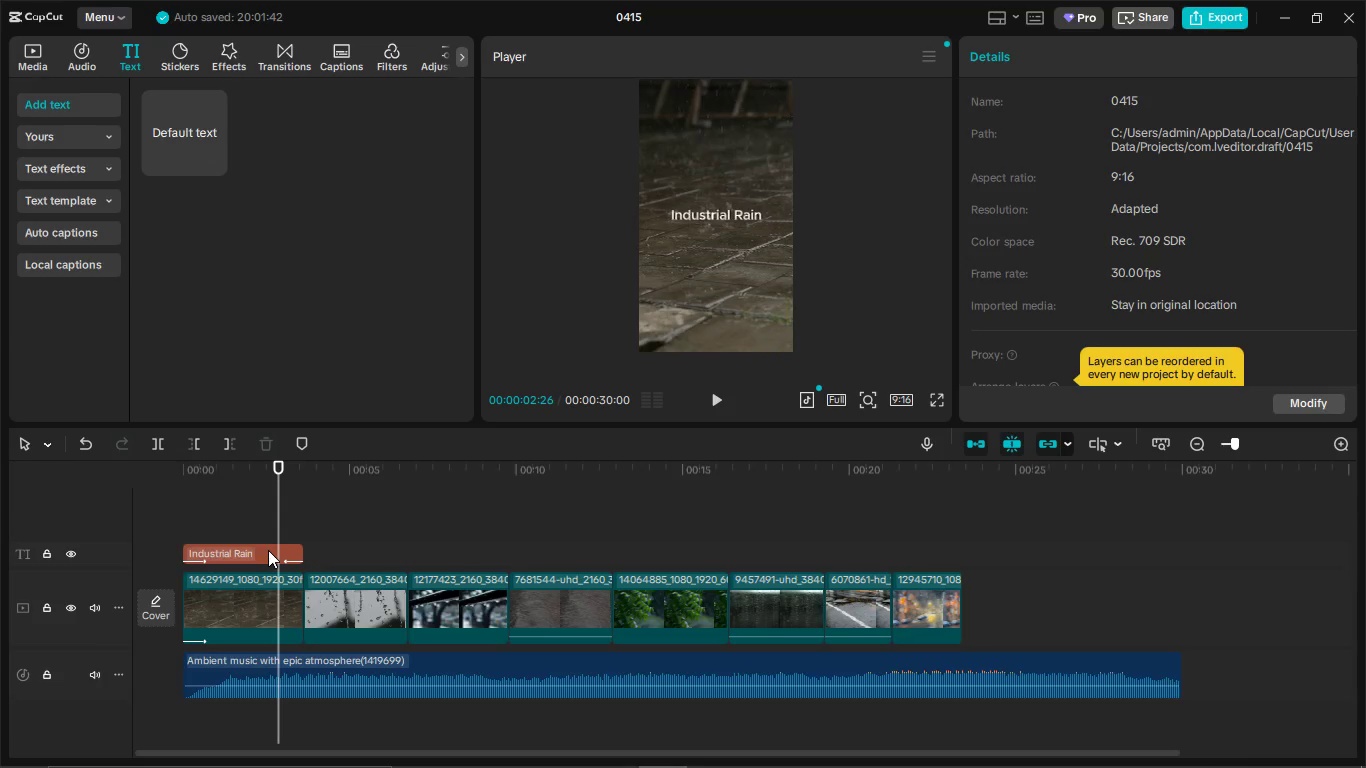 
left_click([268, 550])
 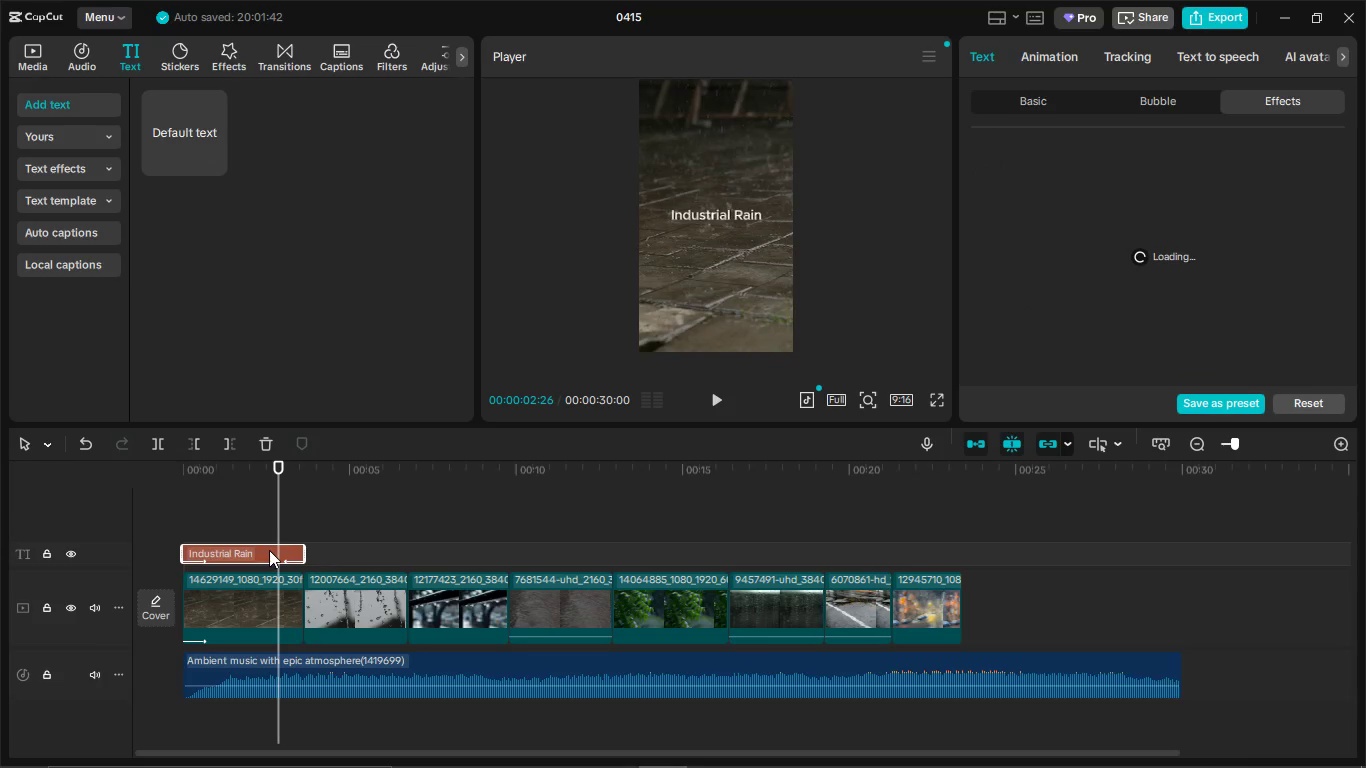 
key(Control+C)
 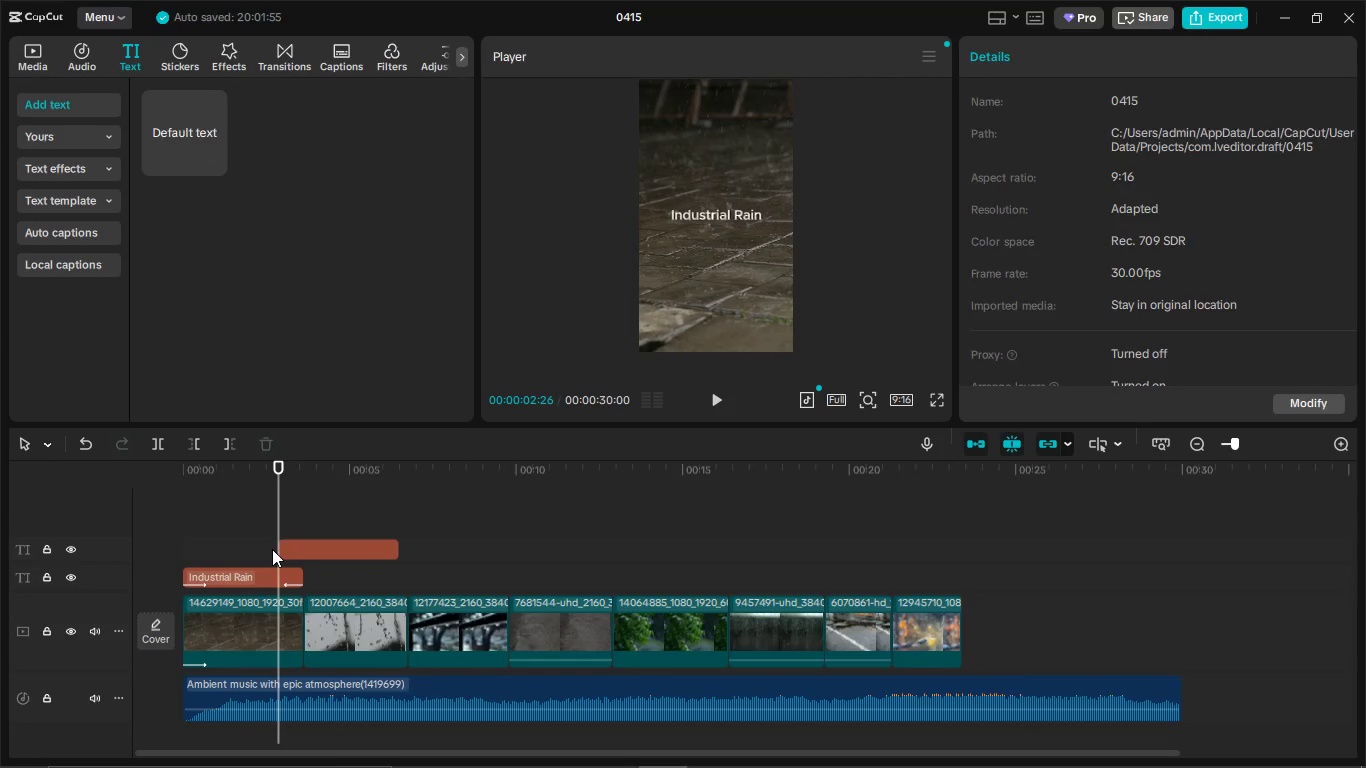 
key(Control+V)
 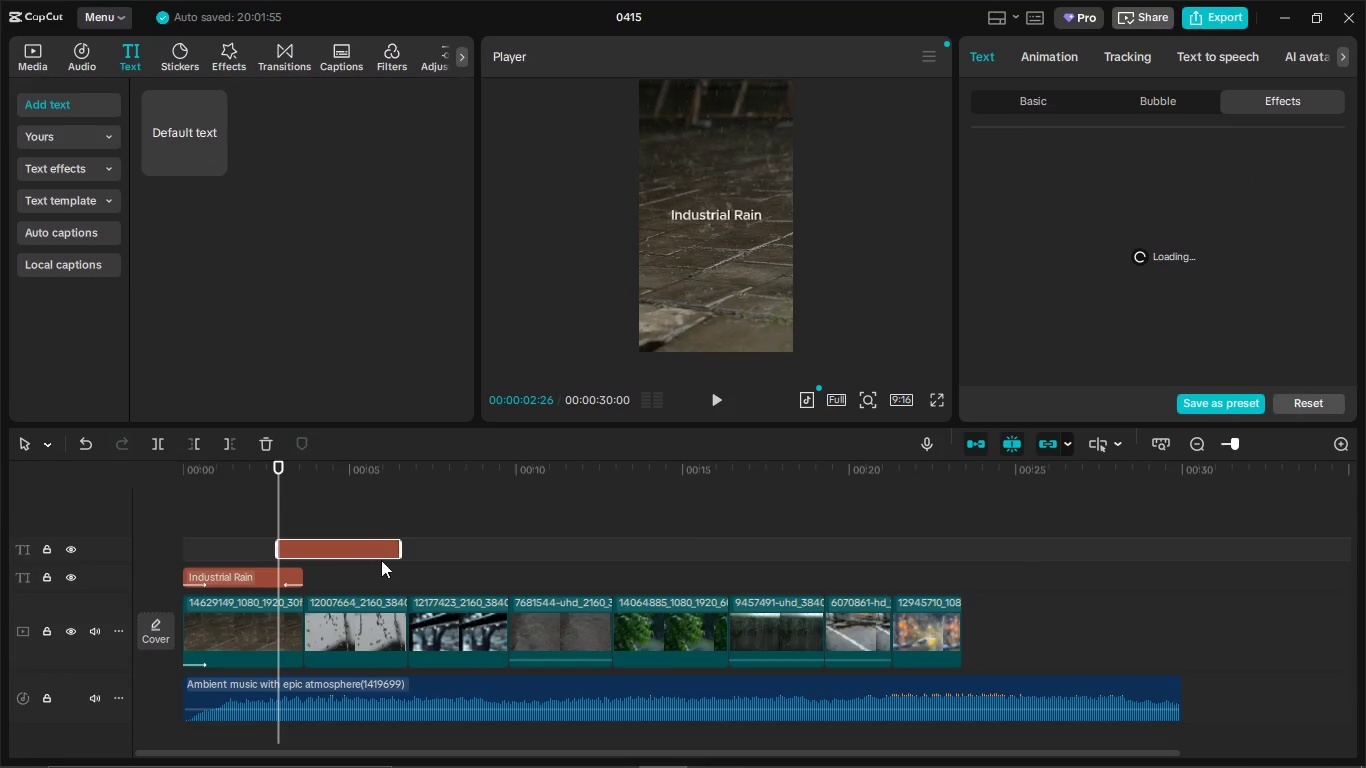 
left_click_drag(start_coordinate=[372, 546], to_coordinate=[403, 580])
 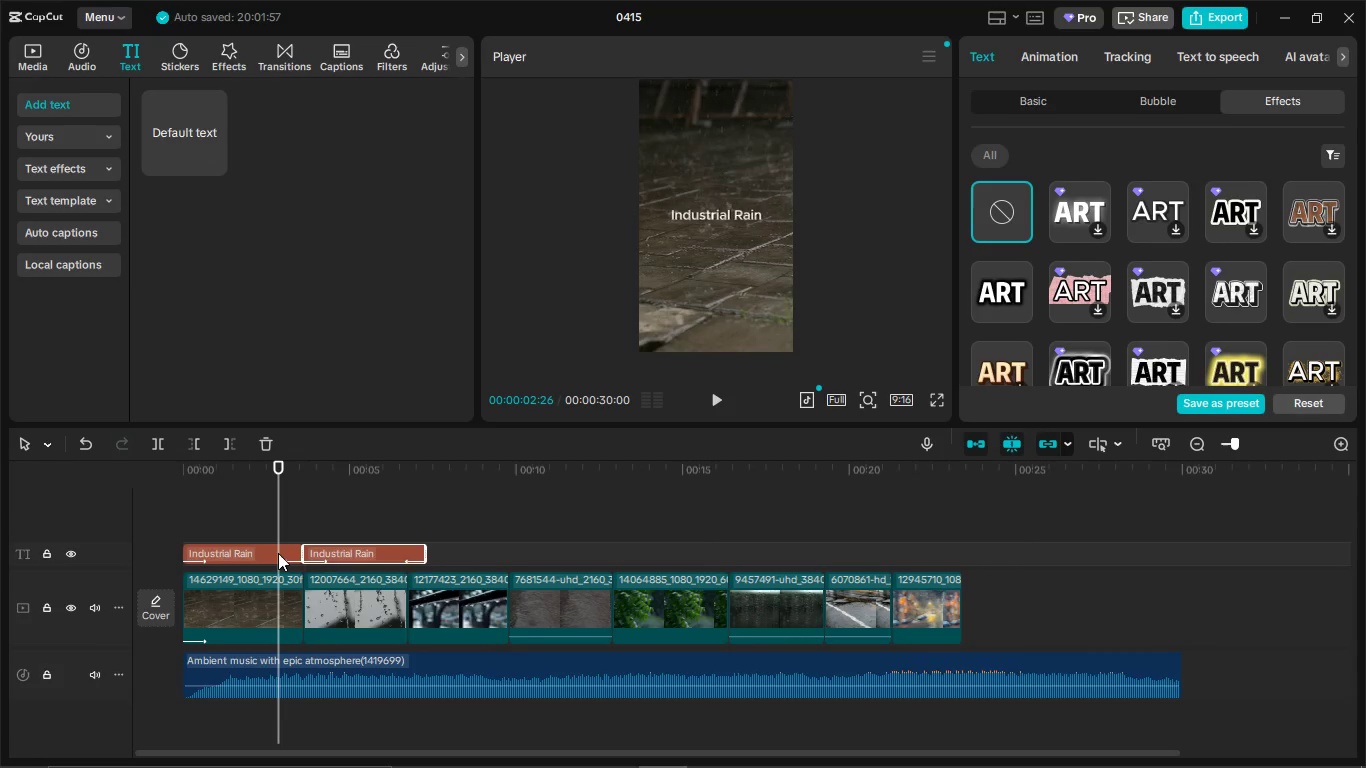 
left_click([278, 553])
 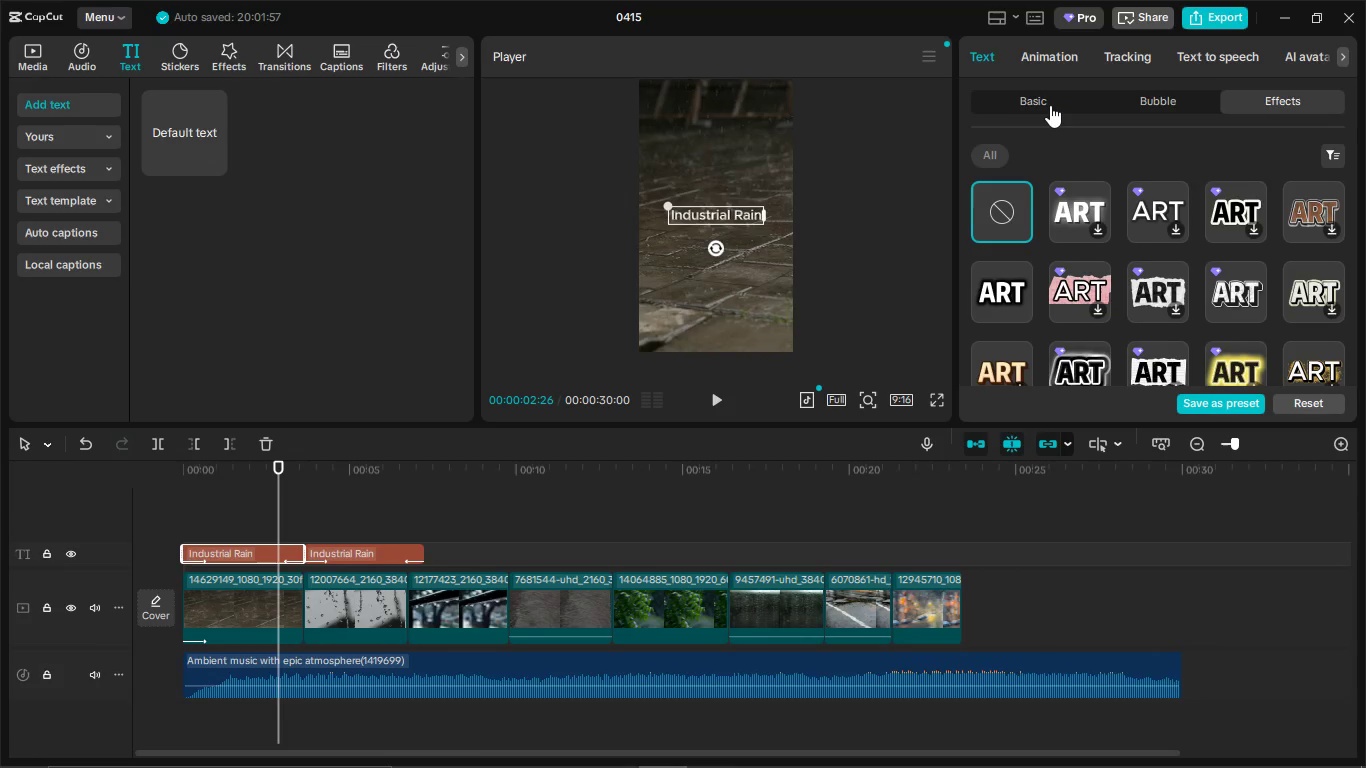 
left_click([1050, 105])
 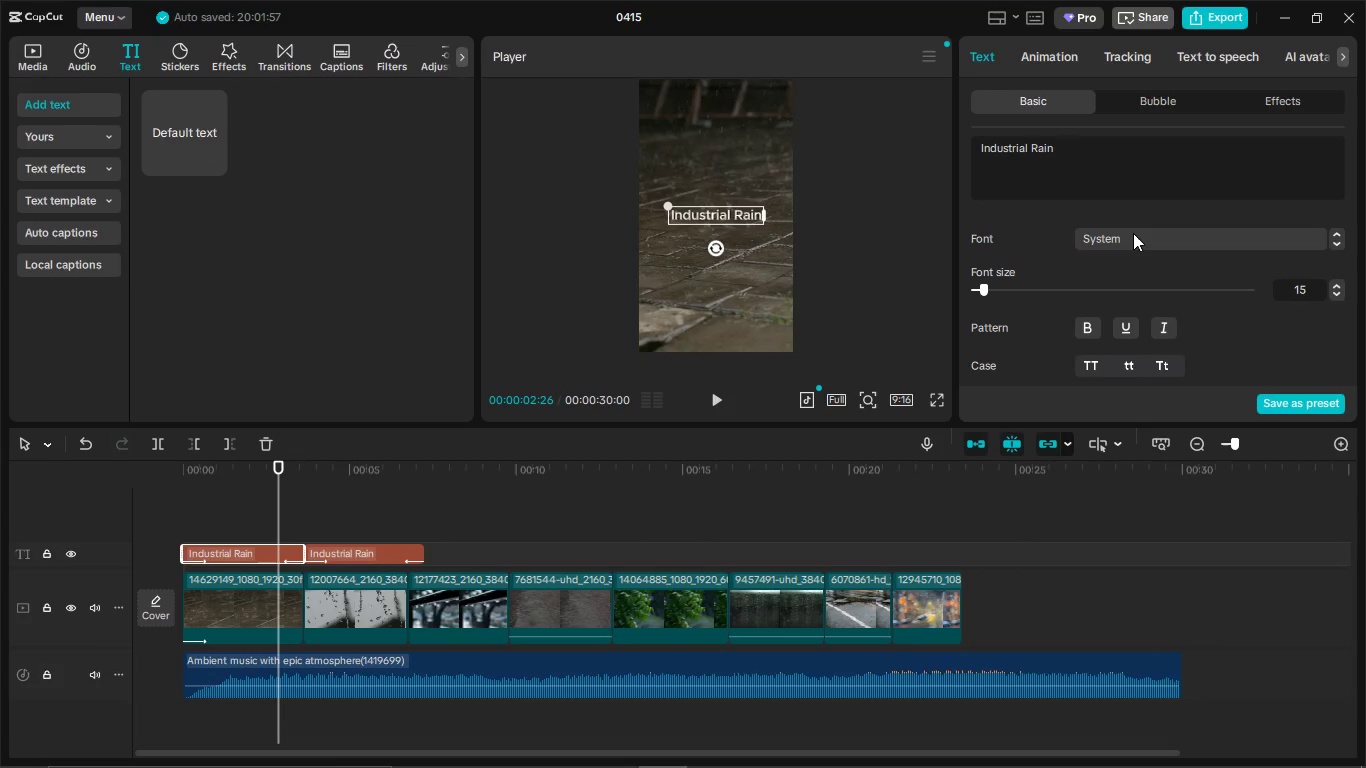 
left_click([1133, 233])
 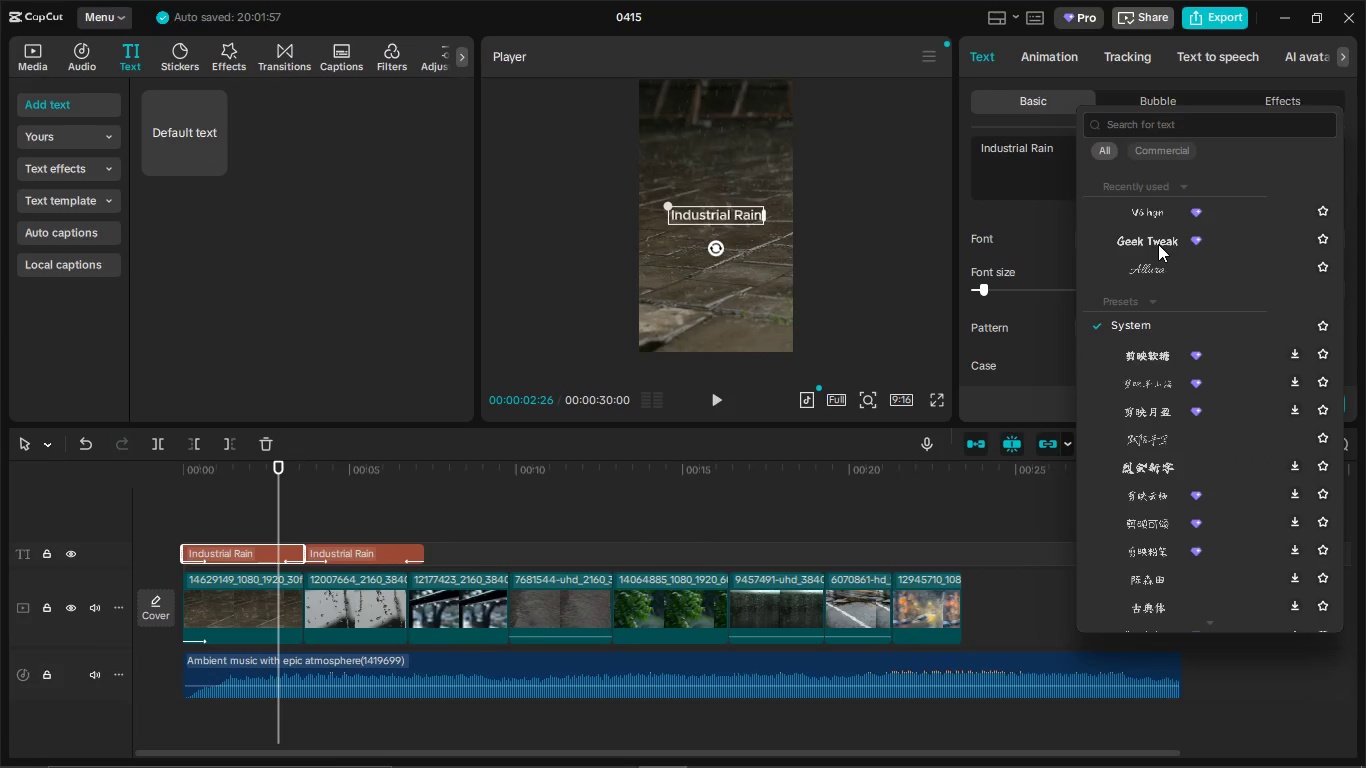 
left_click([1161, 266])
 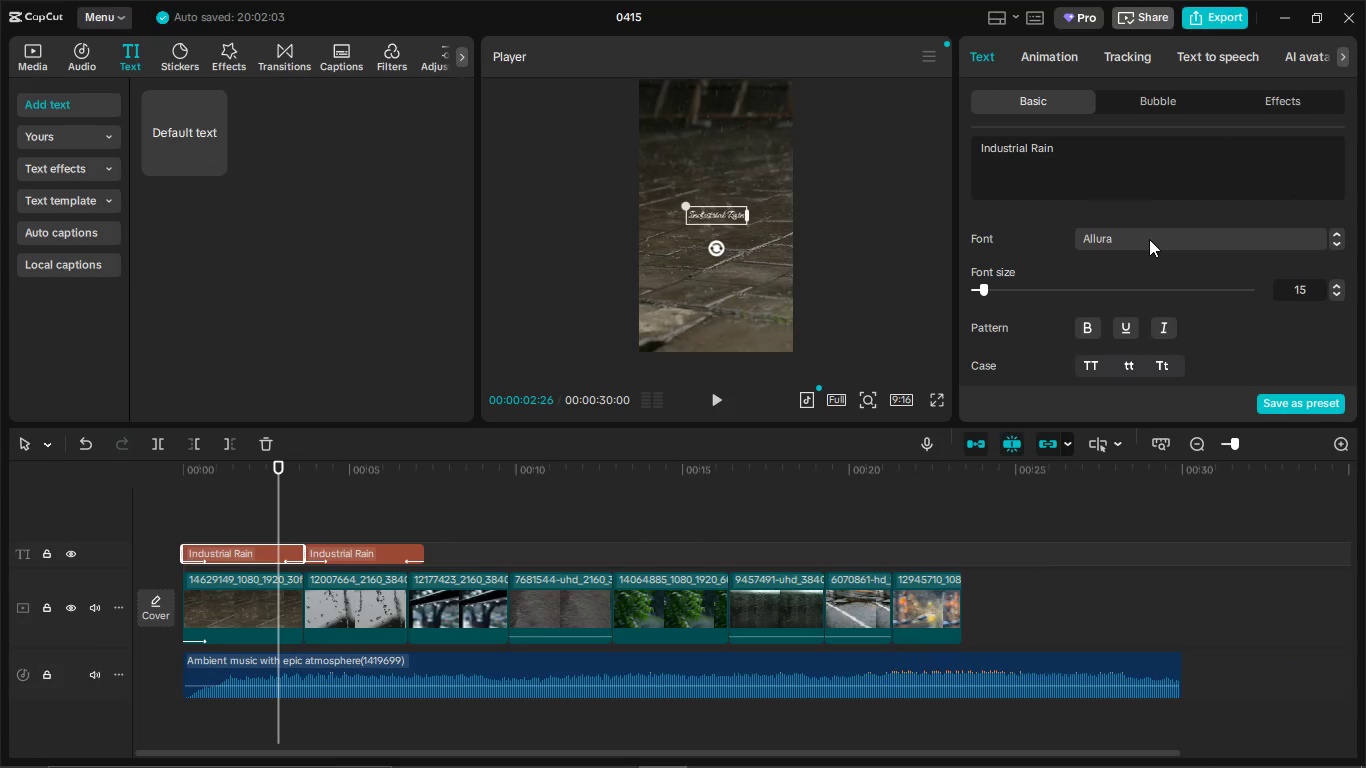 
left_click([1149, 238])
 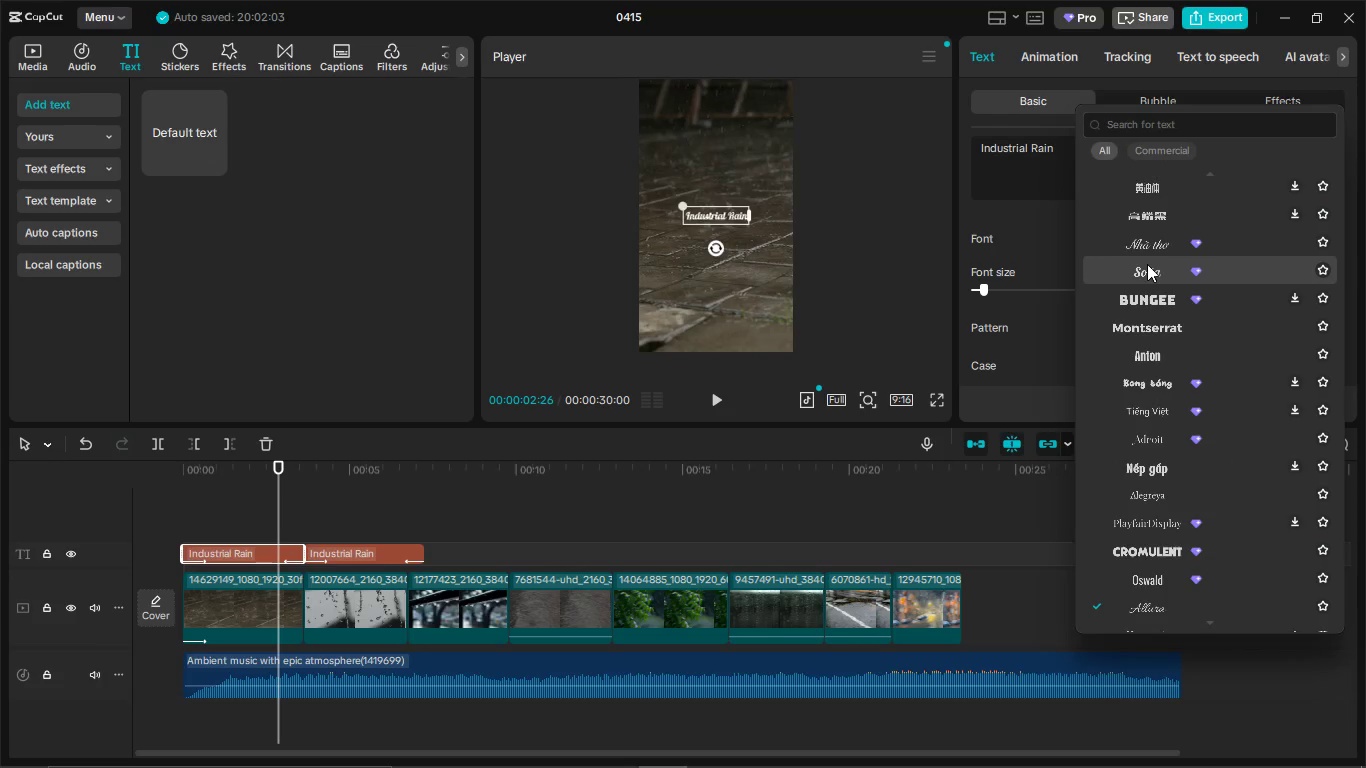 
left_click([1149, 268])
 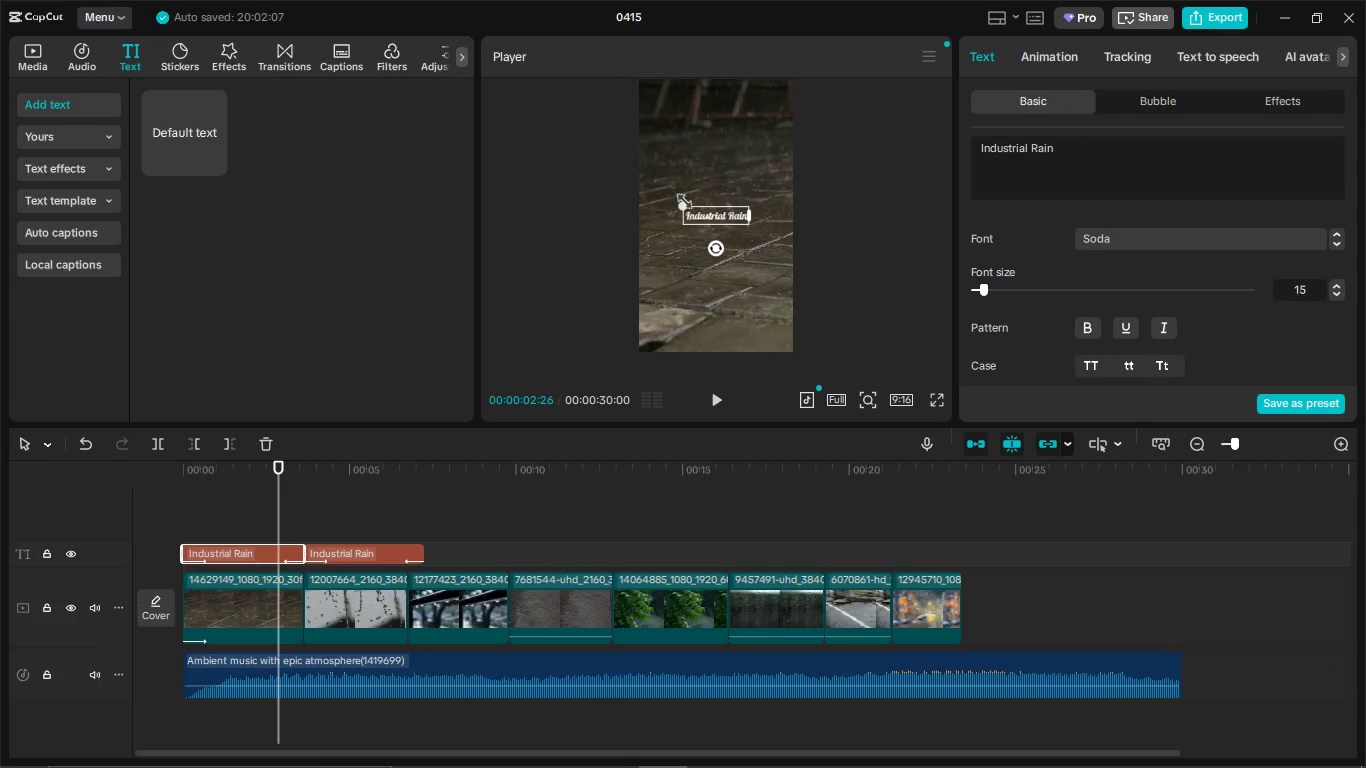 
left_click_drag(start_coordinate=[680, 200], to_coordinate=[663, 195])
 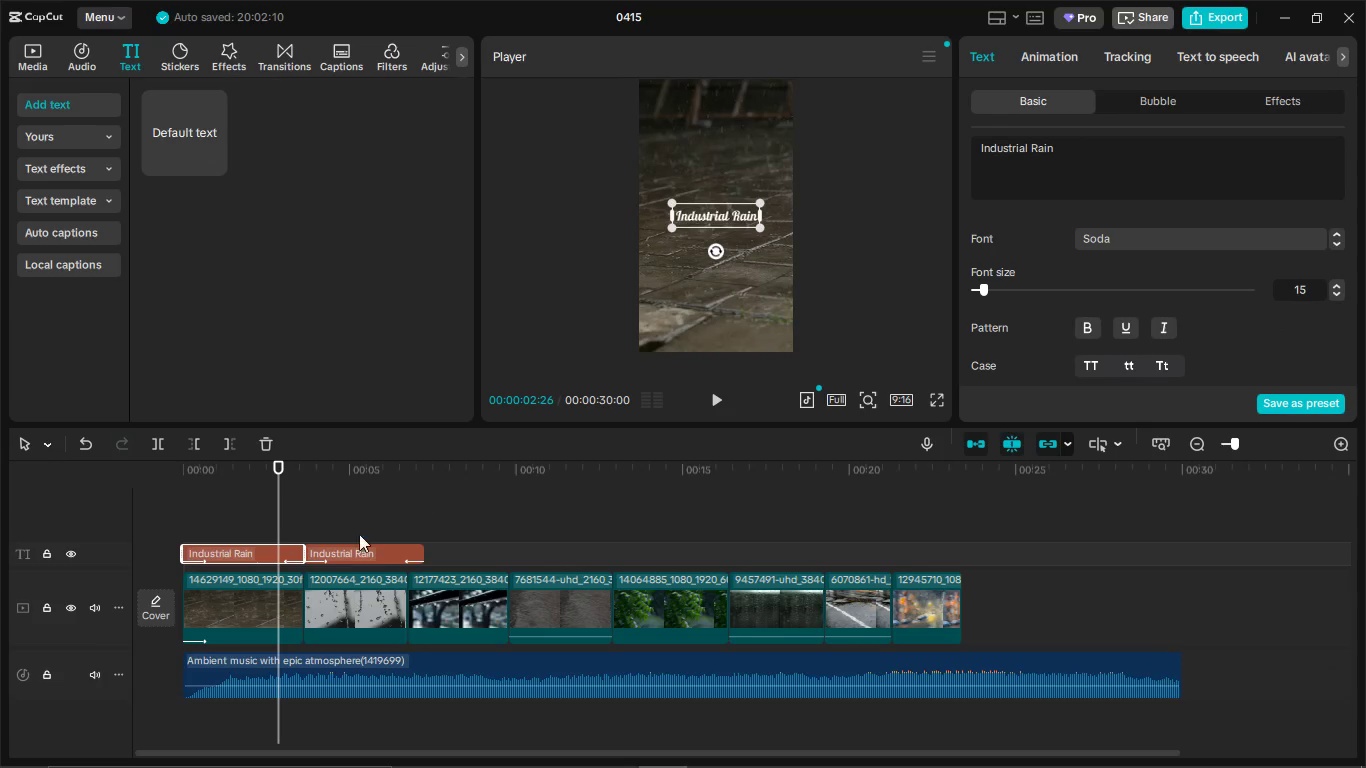 
left_click([336, 554])
 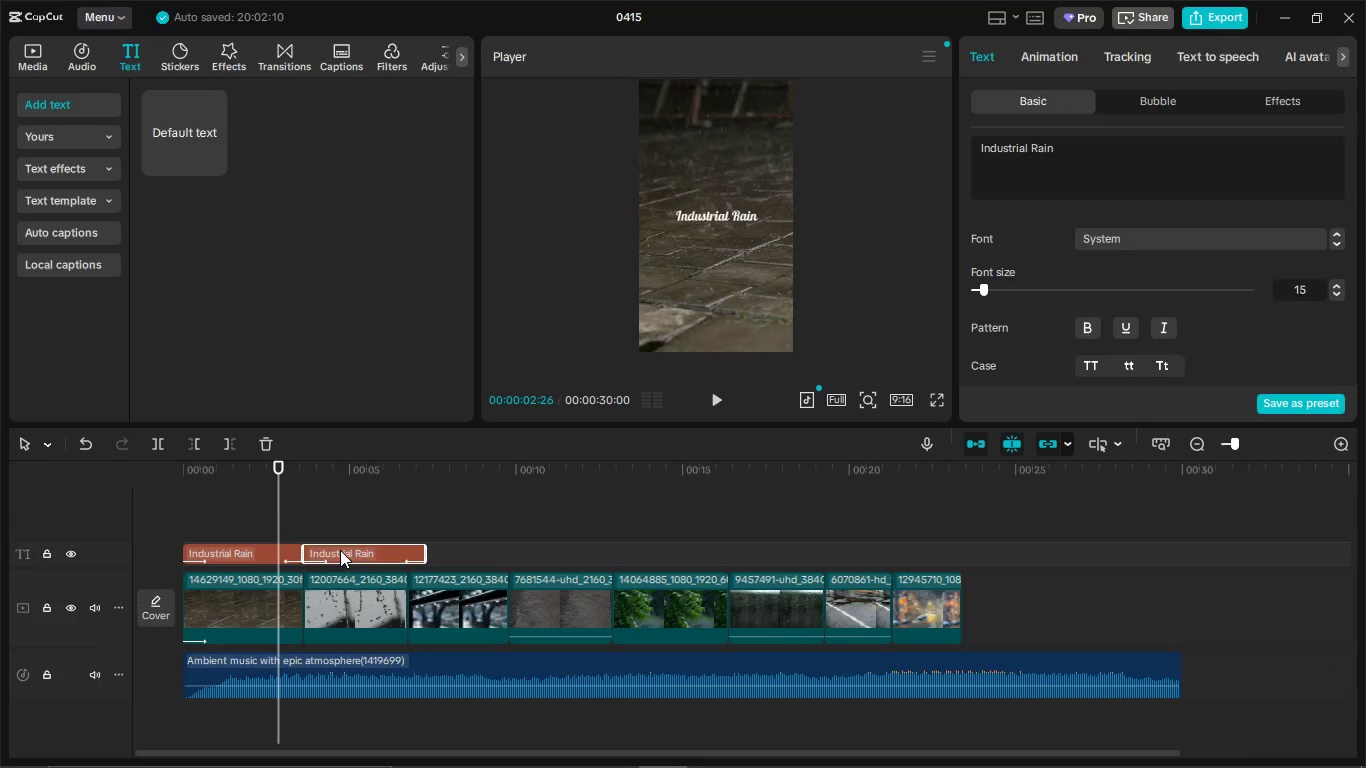 
key(Backspace)
 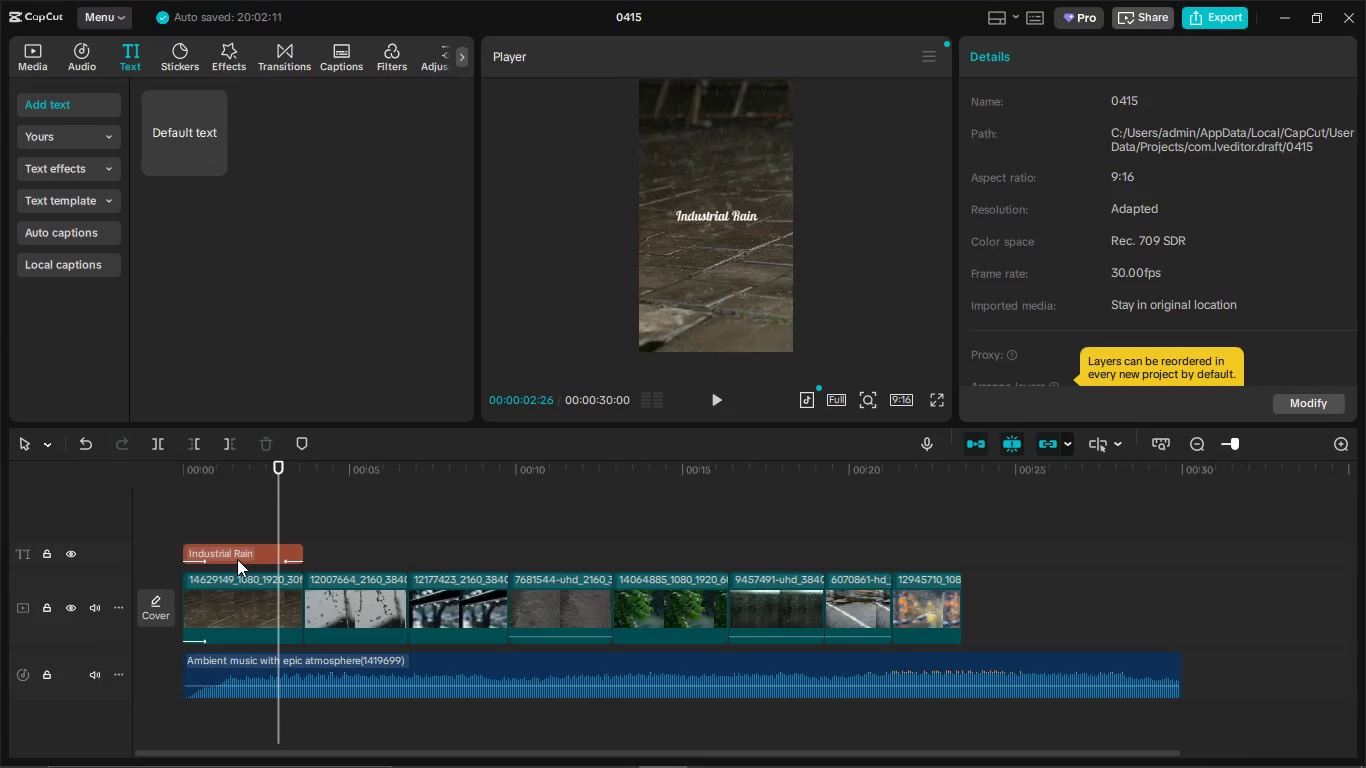 
left_click([237, 559])
 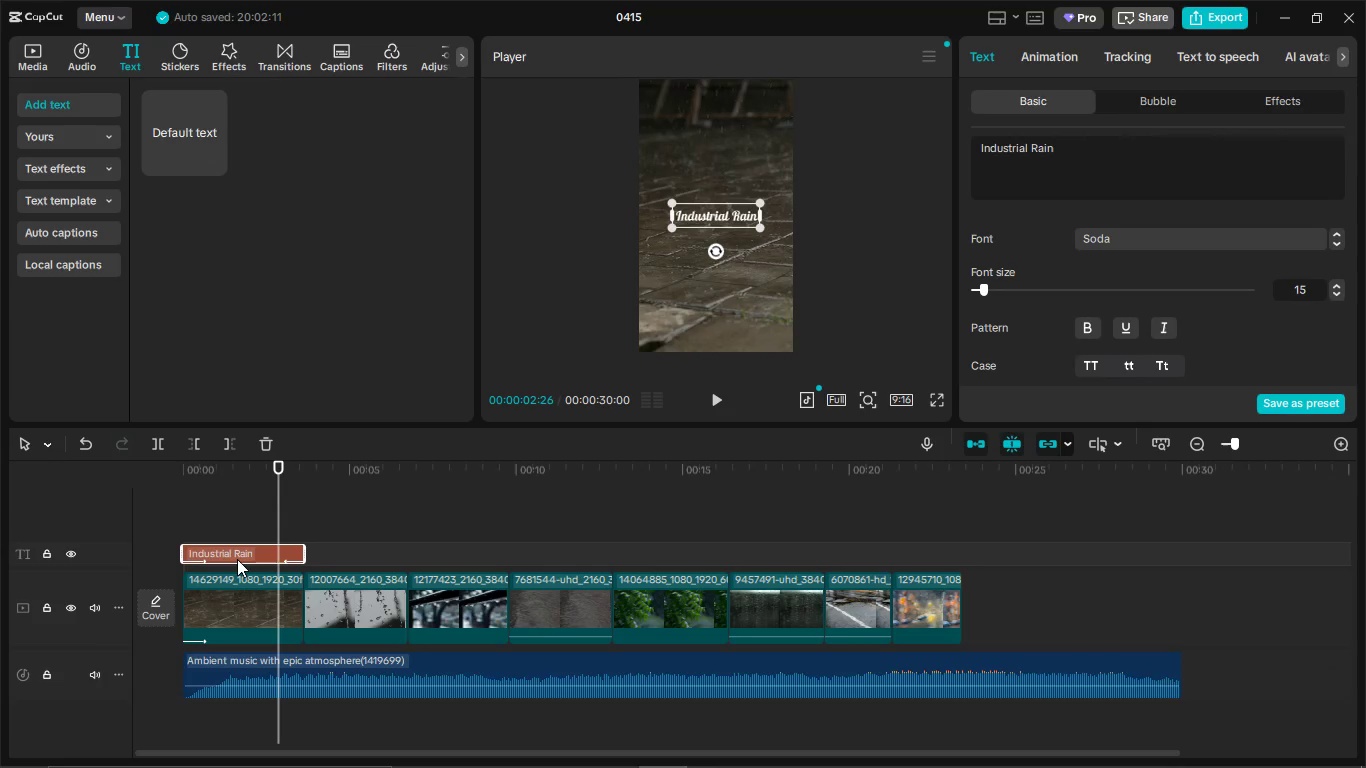 
key(Control+C)
 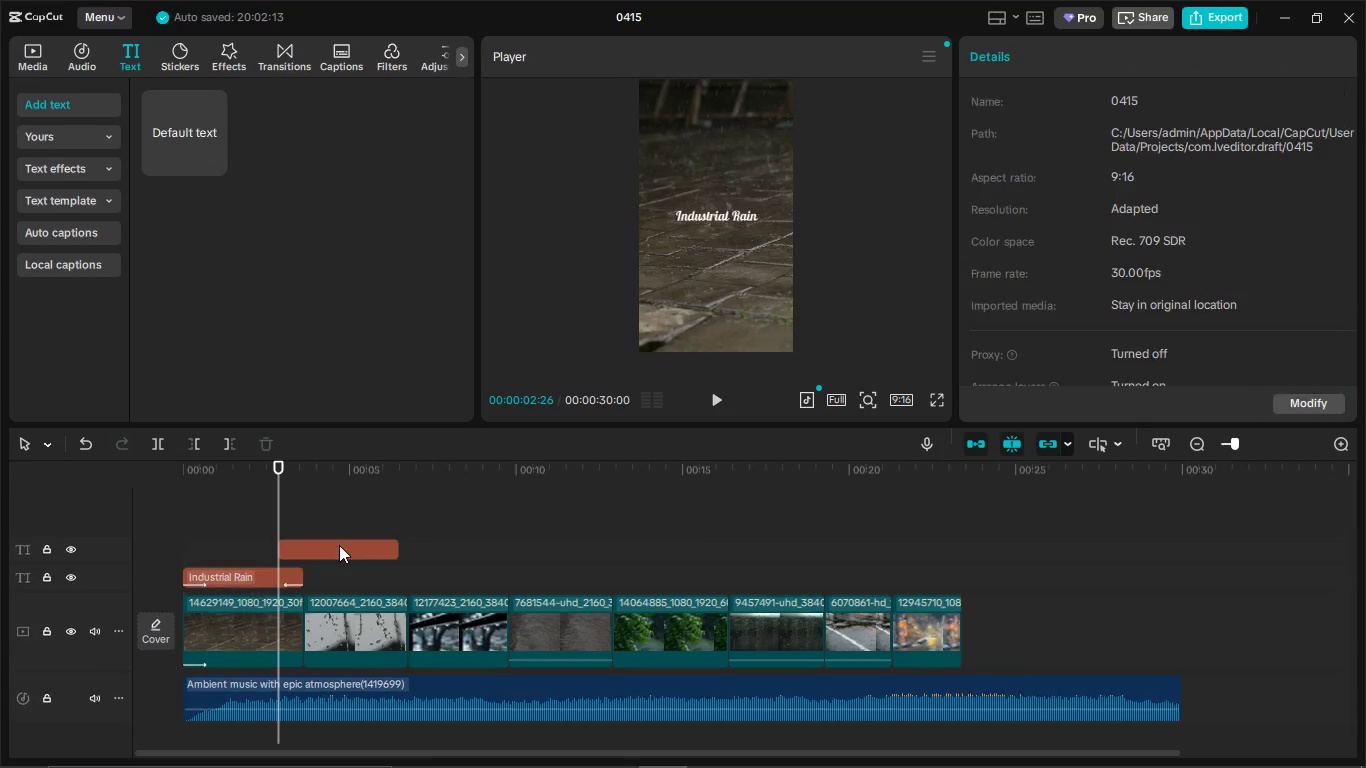 
key(Control+V)
 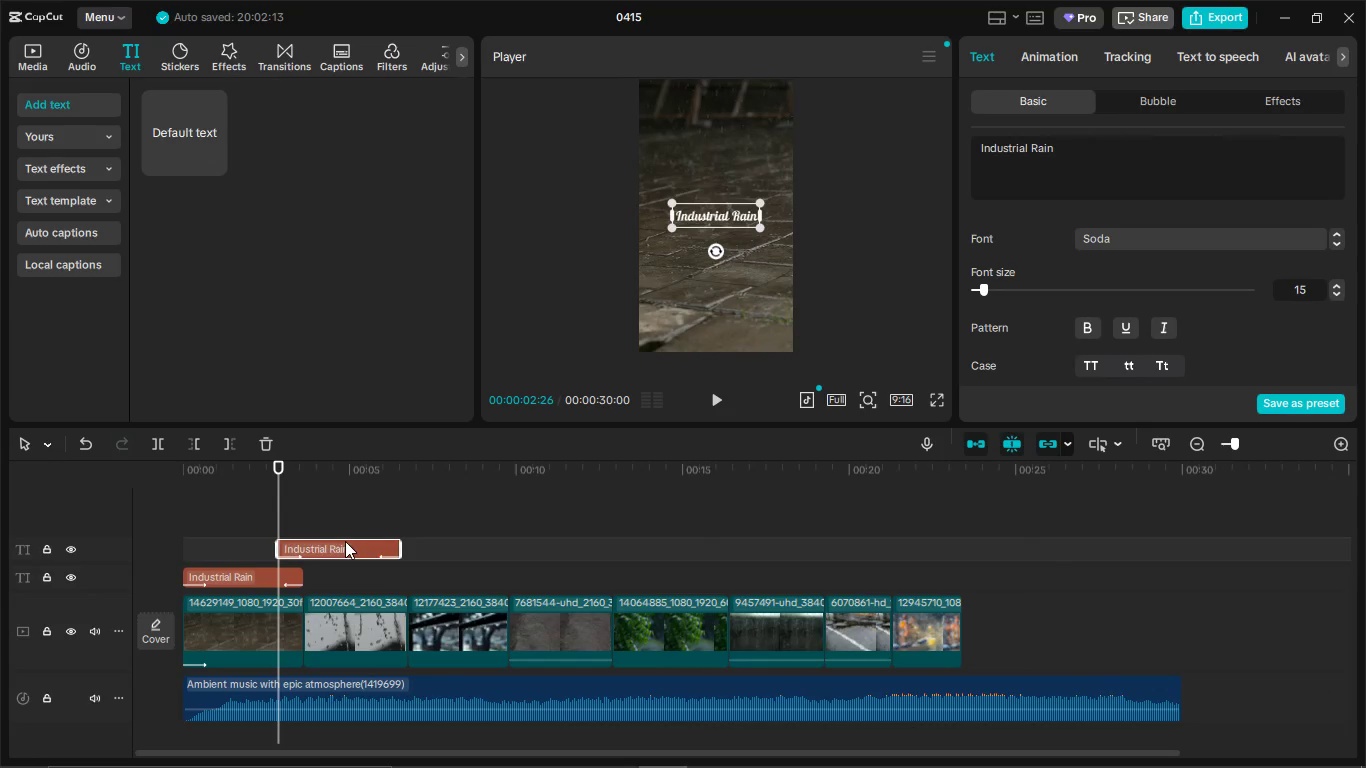 
left_click_drag(start_coordinate=[345, 541], to_coordinate=[371, 569])
 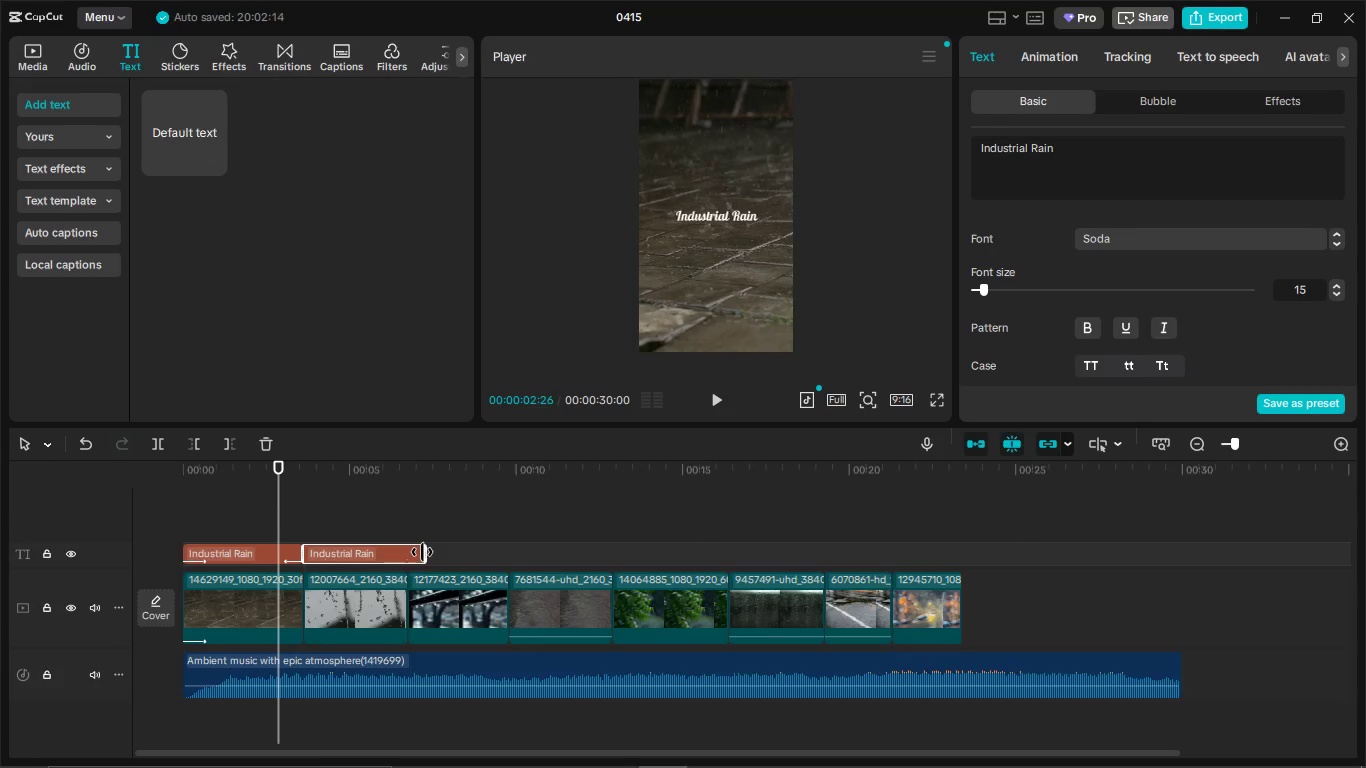 
left_click_drag(start_coordinate=[422, 552], to_coordinate=[406, 552])
 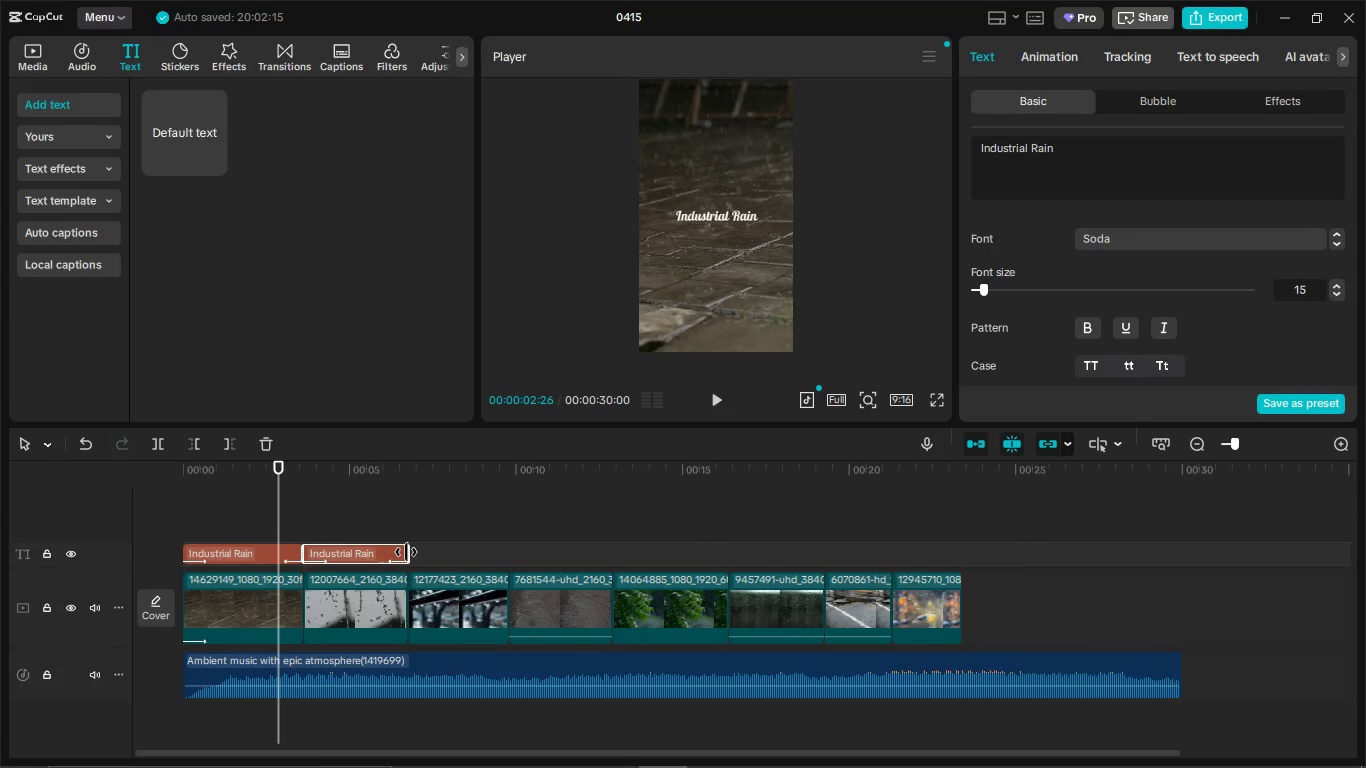 
key(Alt+Tab)
 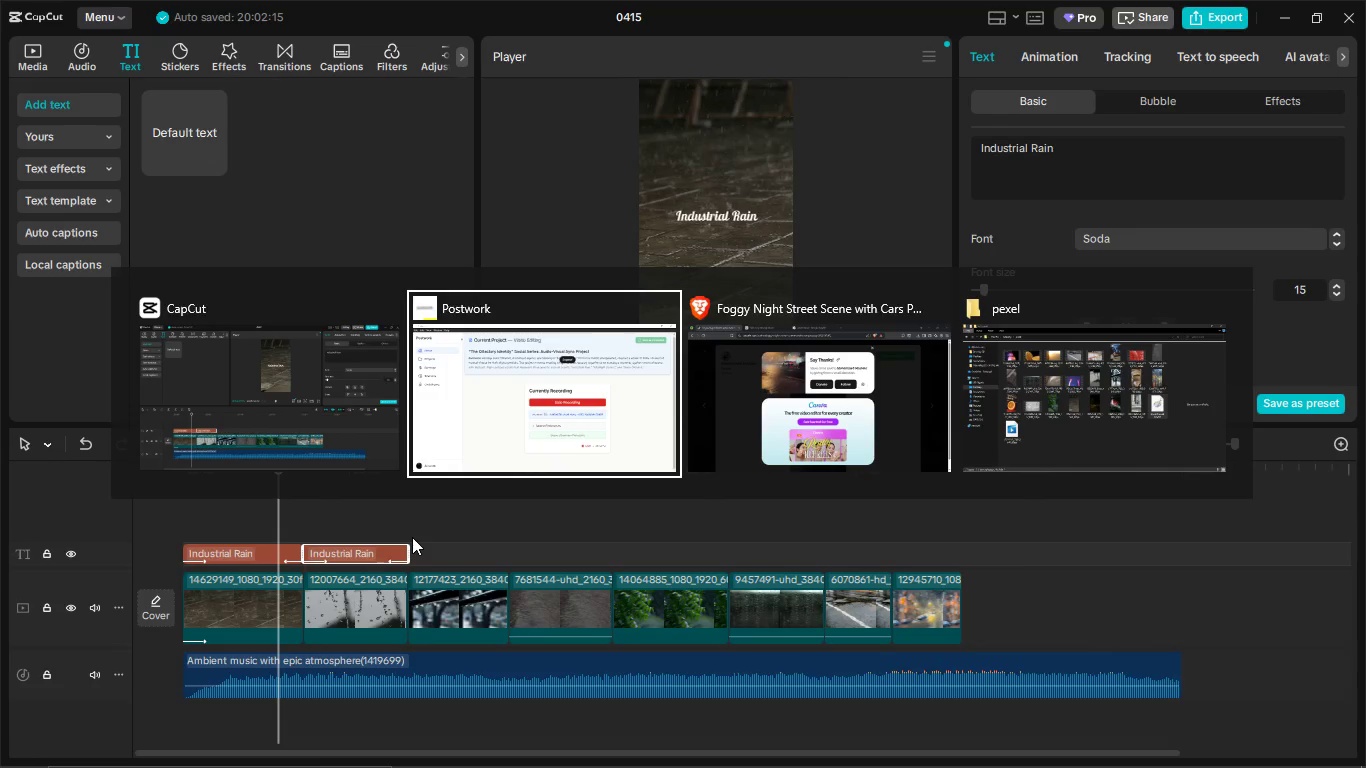 
key(Alt+Tab)
 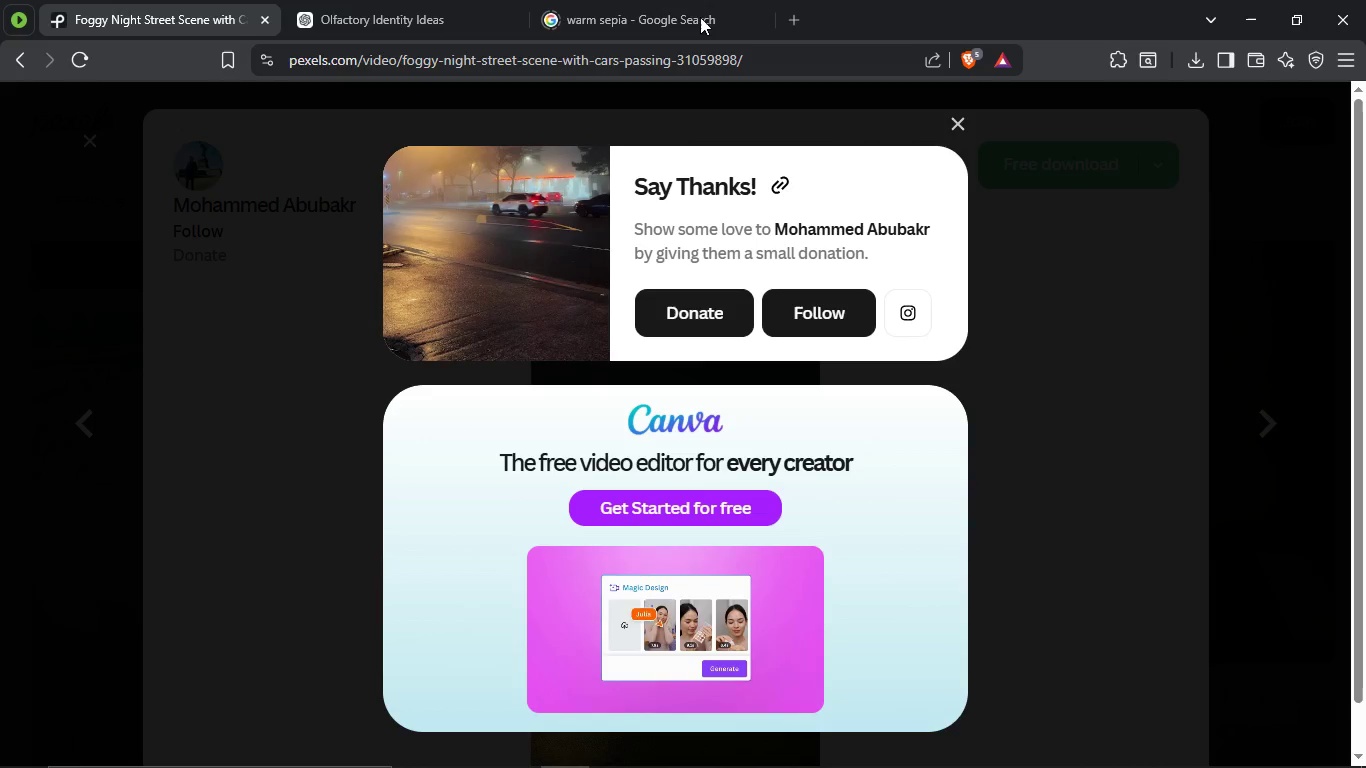 
left_click([681, 0])
 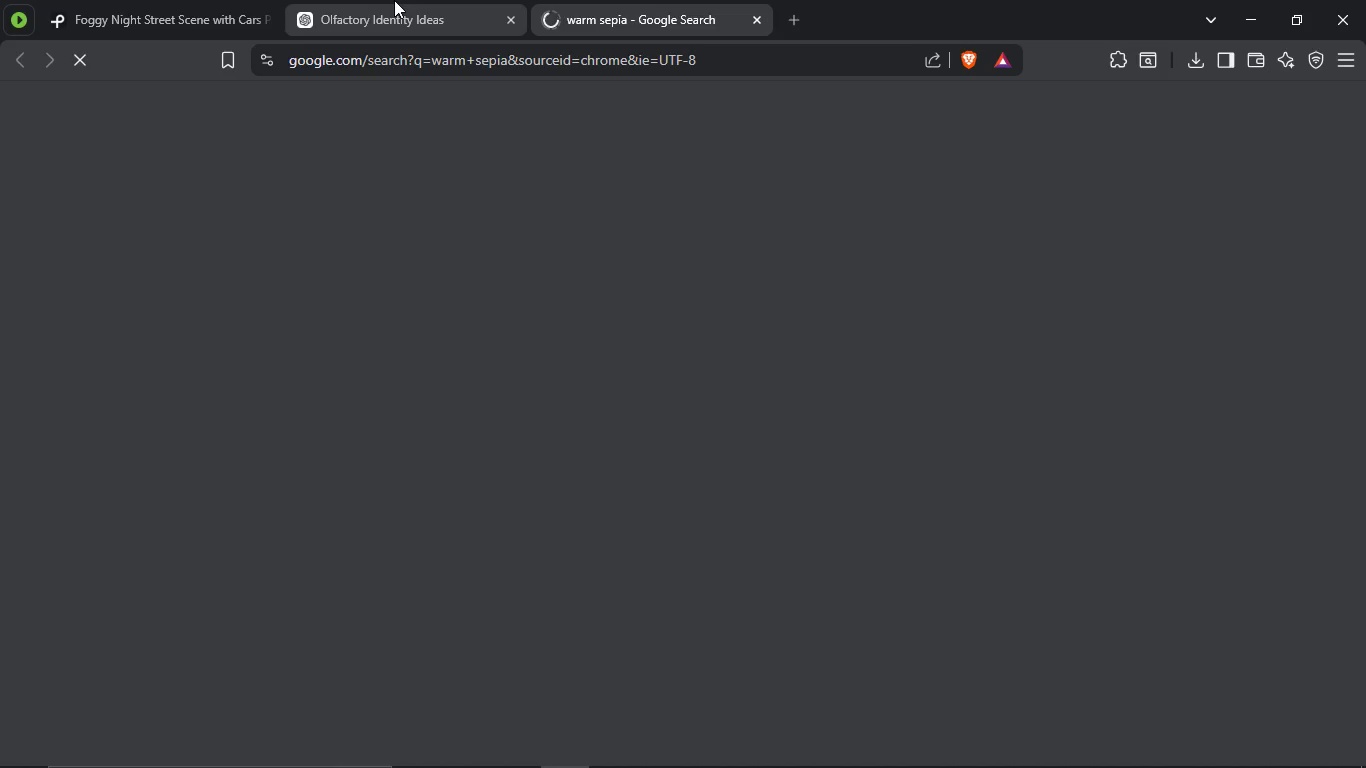 
left_click([394, 0])
 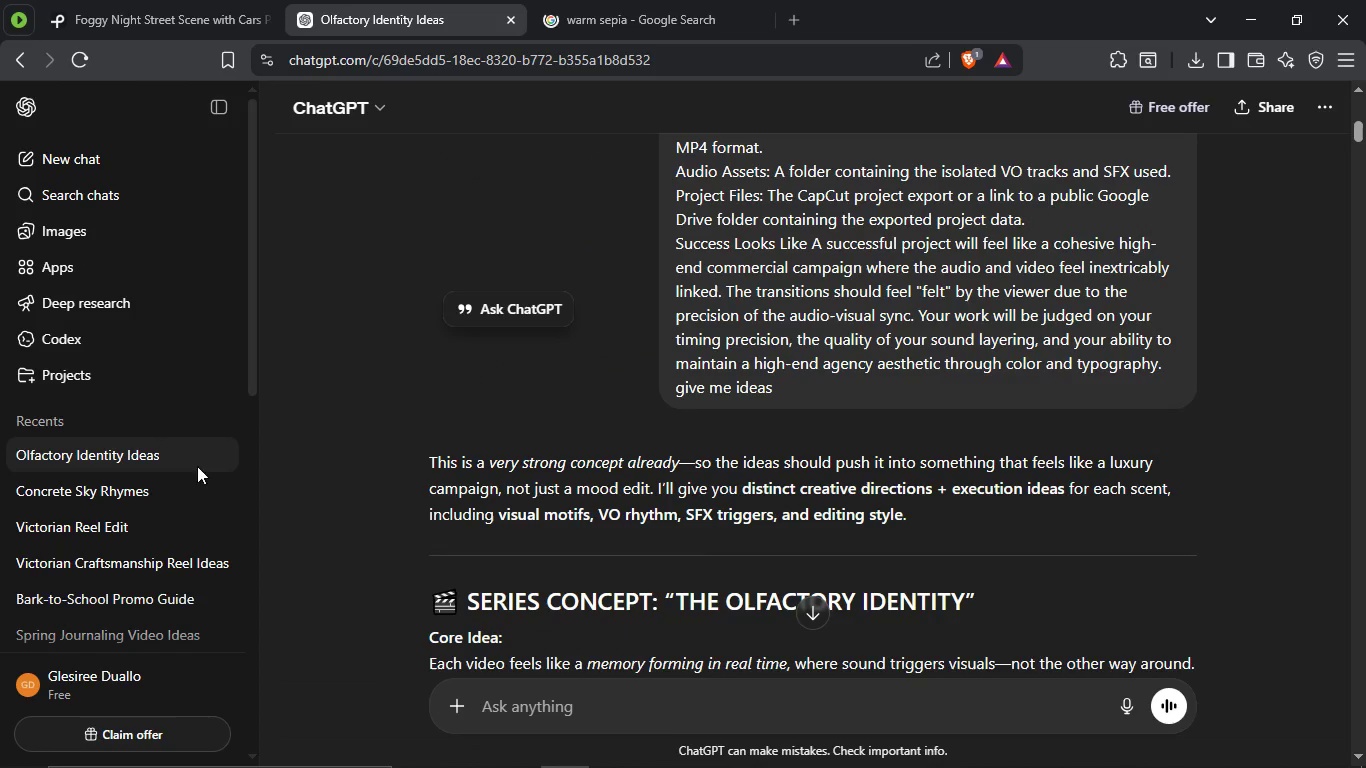 
left_click([159, 488])
 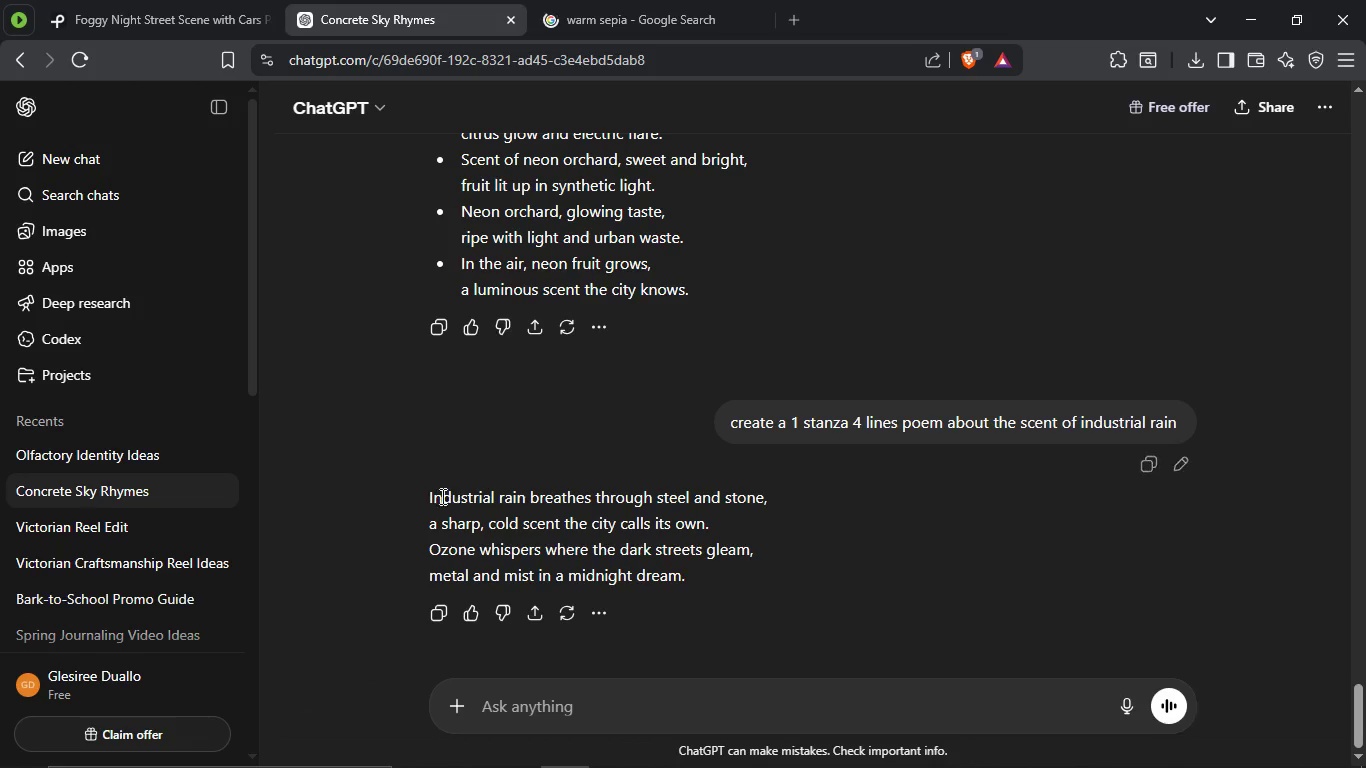 
wait(5.8)
 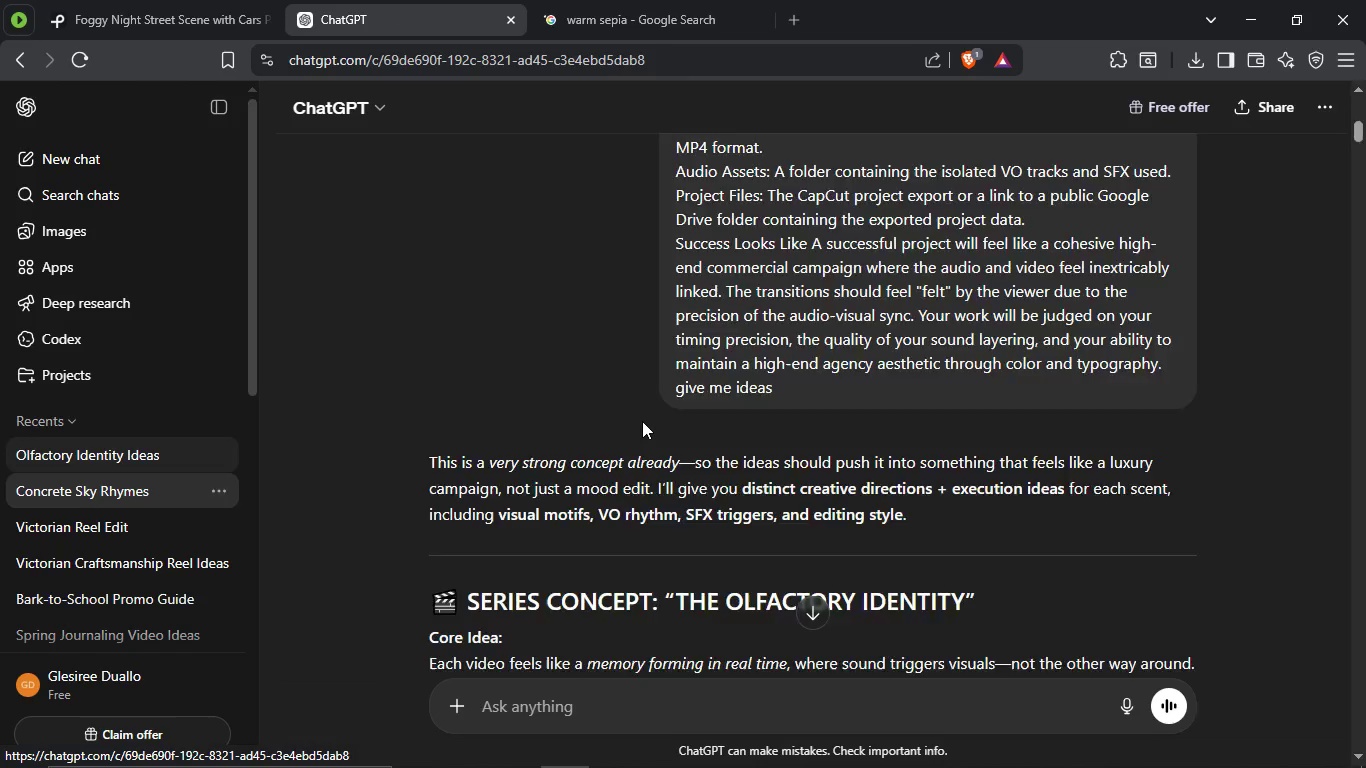 
left_click_drag(start_coordinate=[425, 497], to_coordinate=[768, 496])
 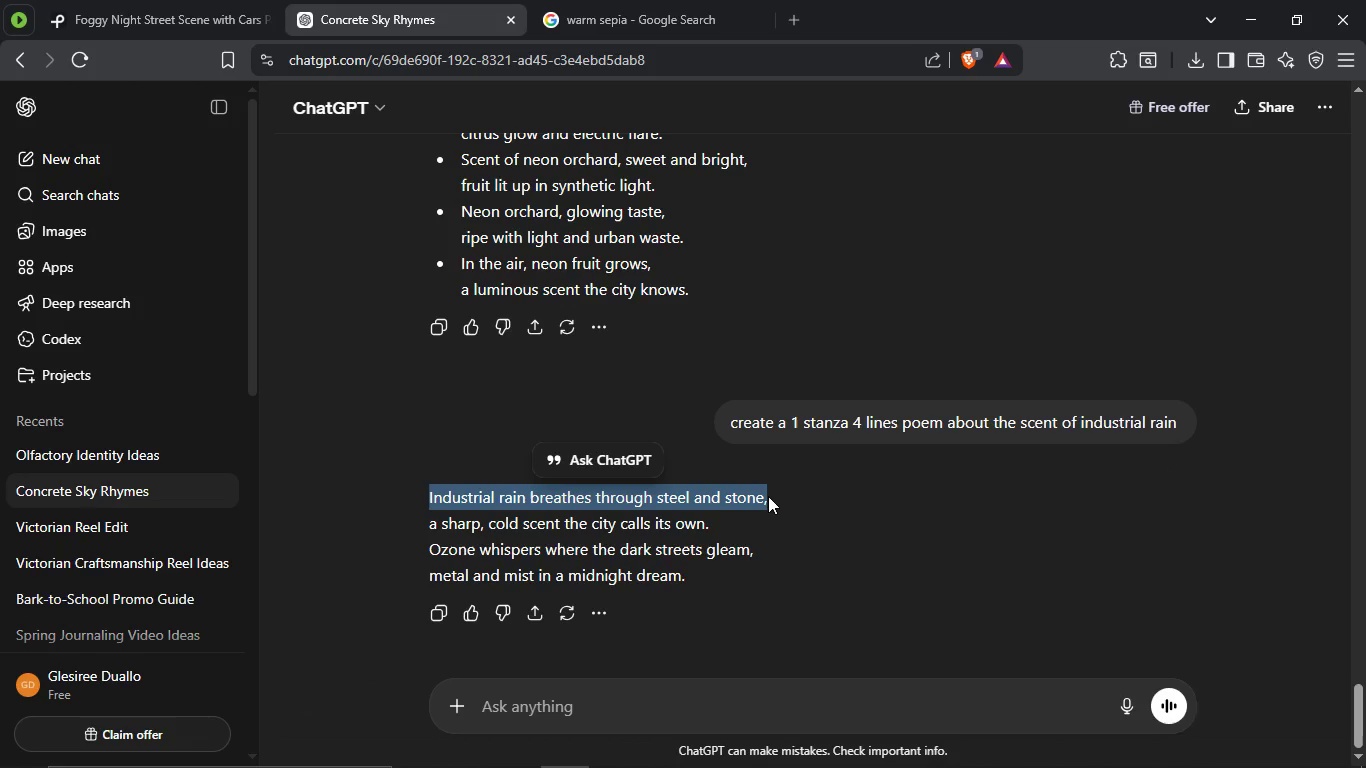 
key(Control+C)
 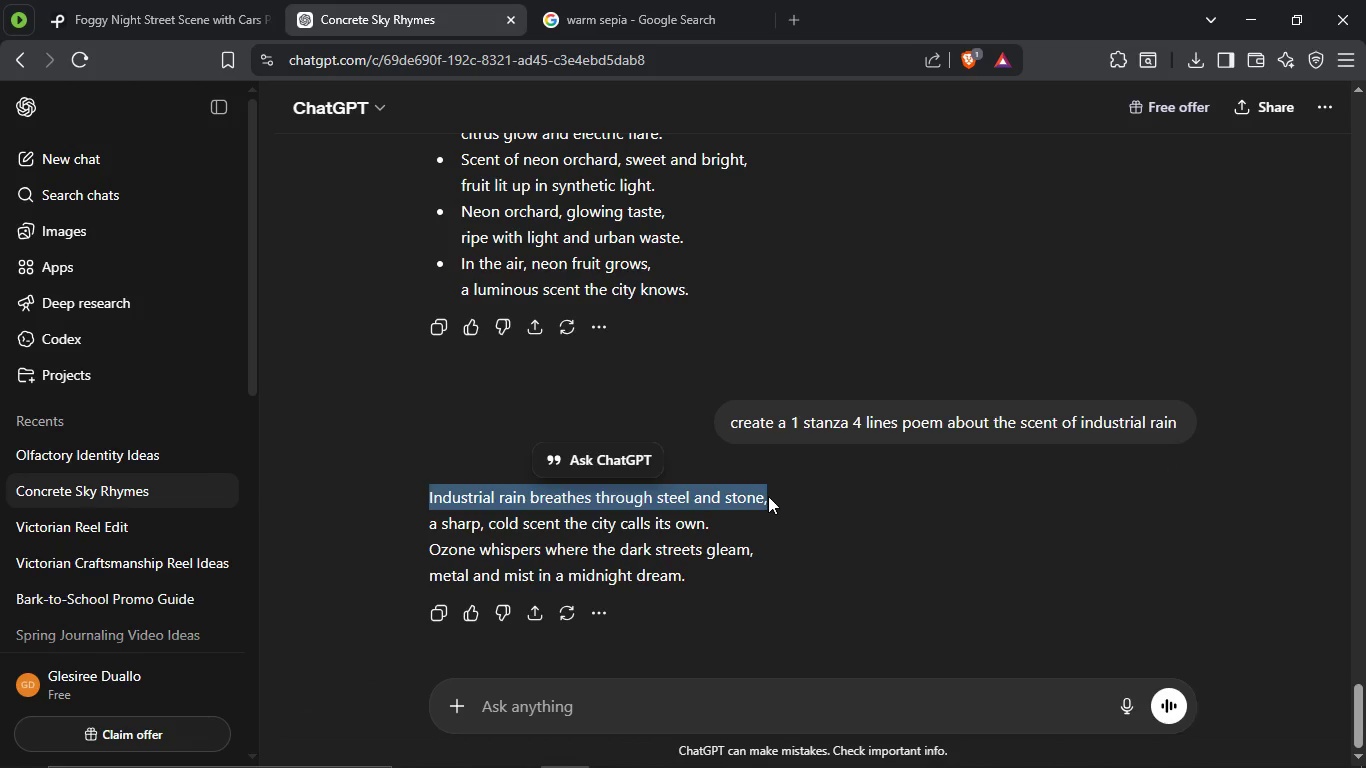 
key(Alt+AltLeft)
 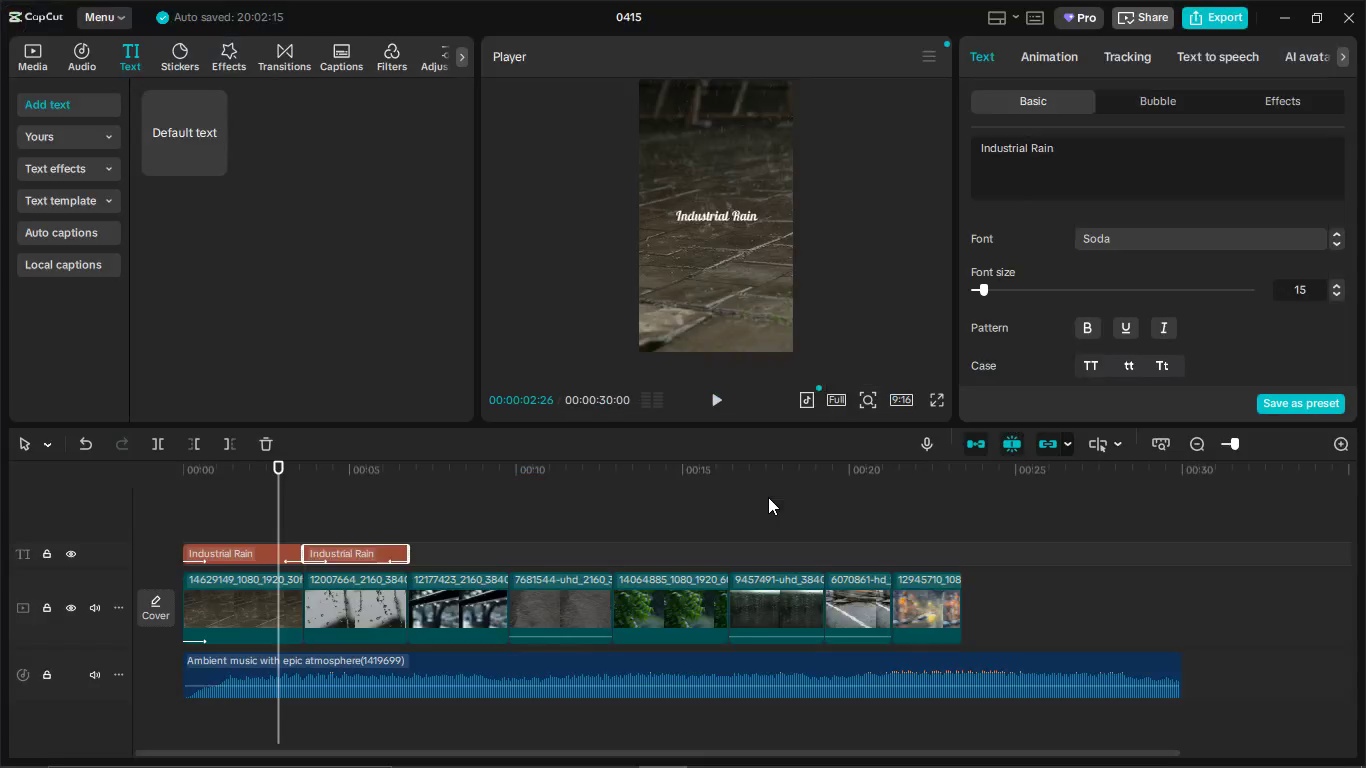 
key(Alt+Tab)
 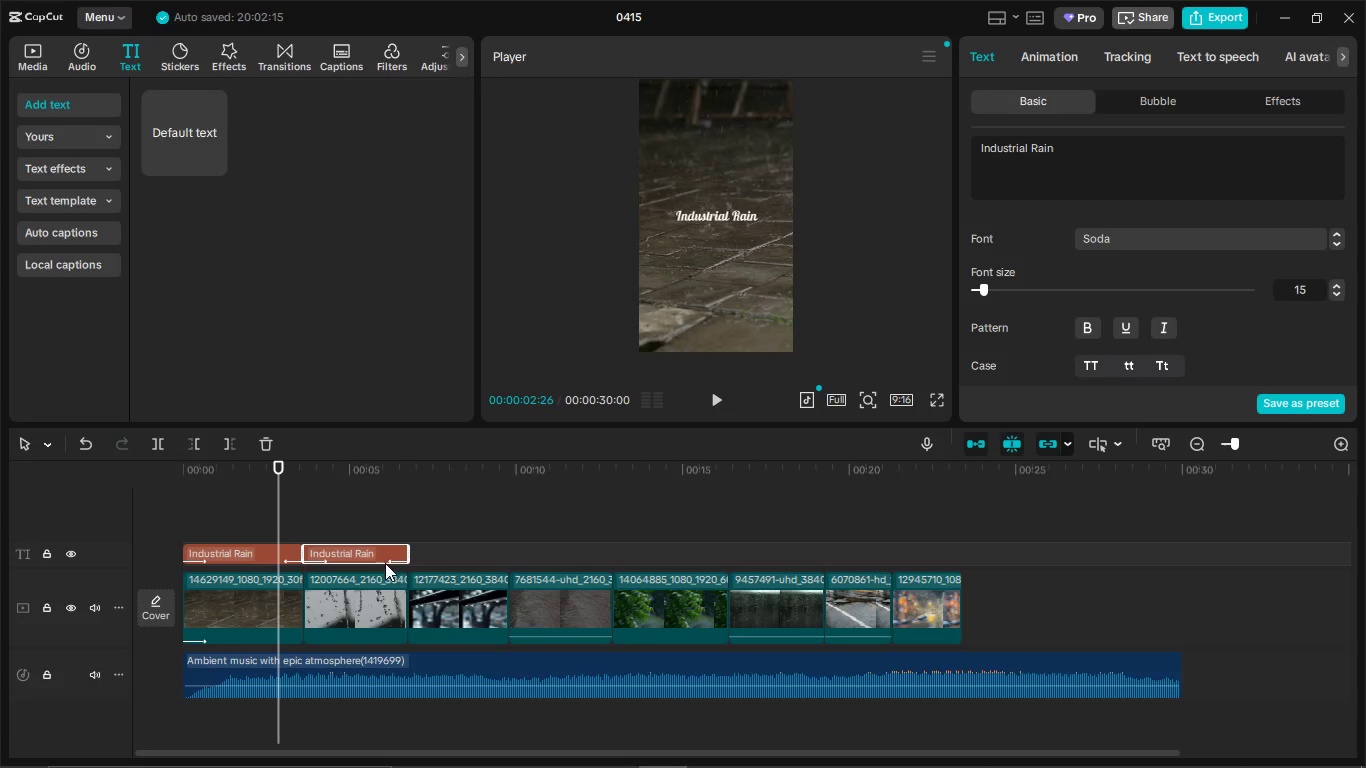 
left_click([338, 508])
 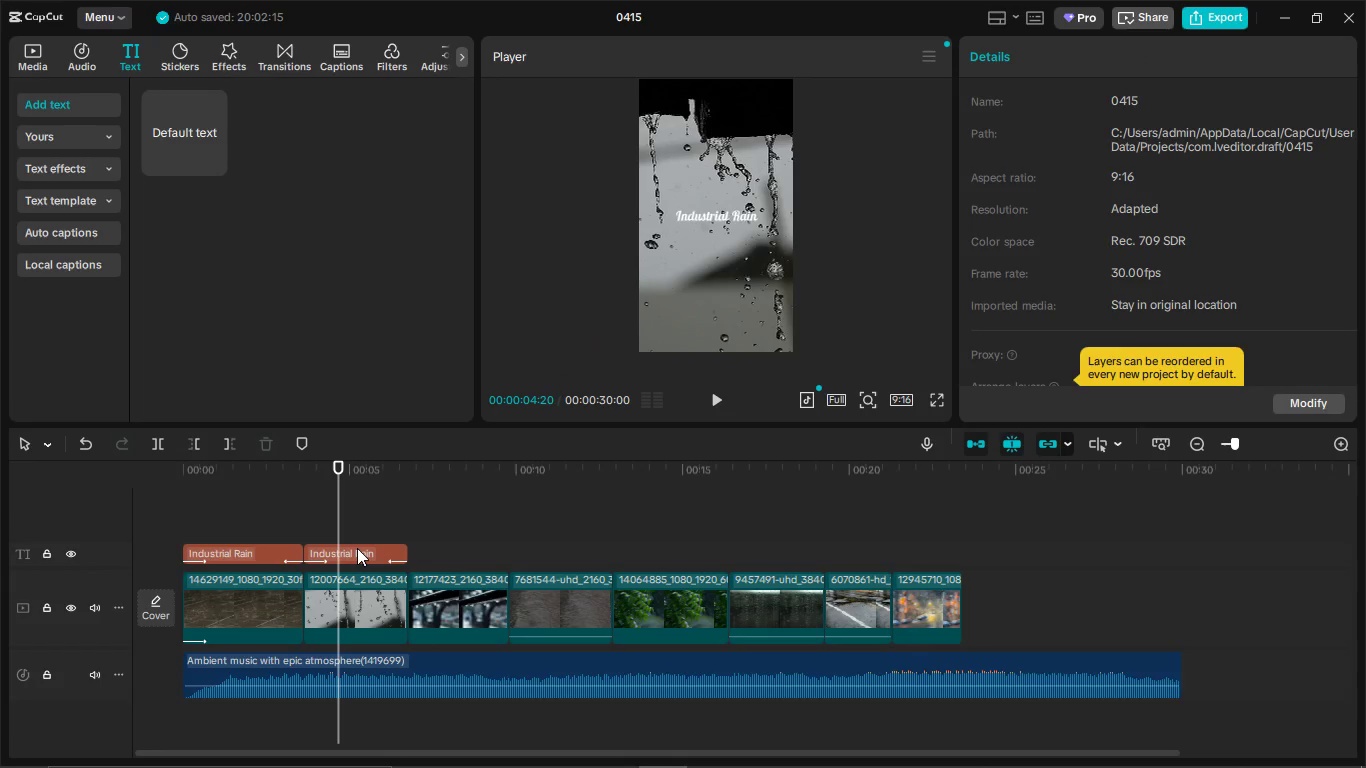 
left_click([357, 548])
 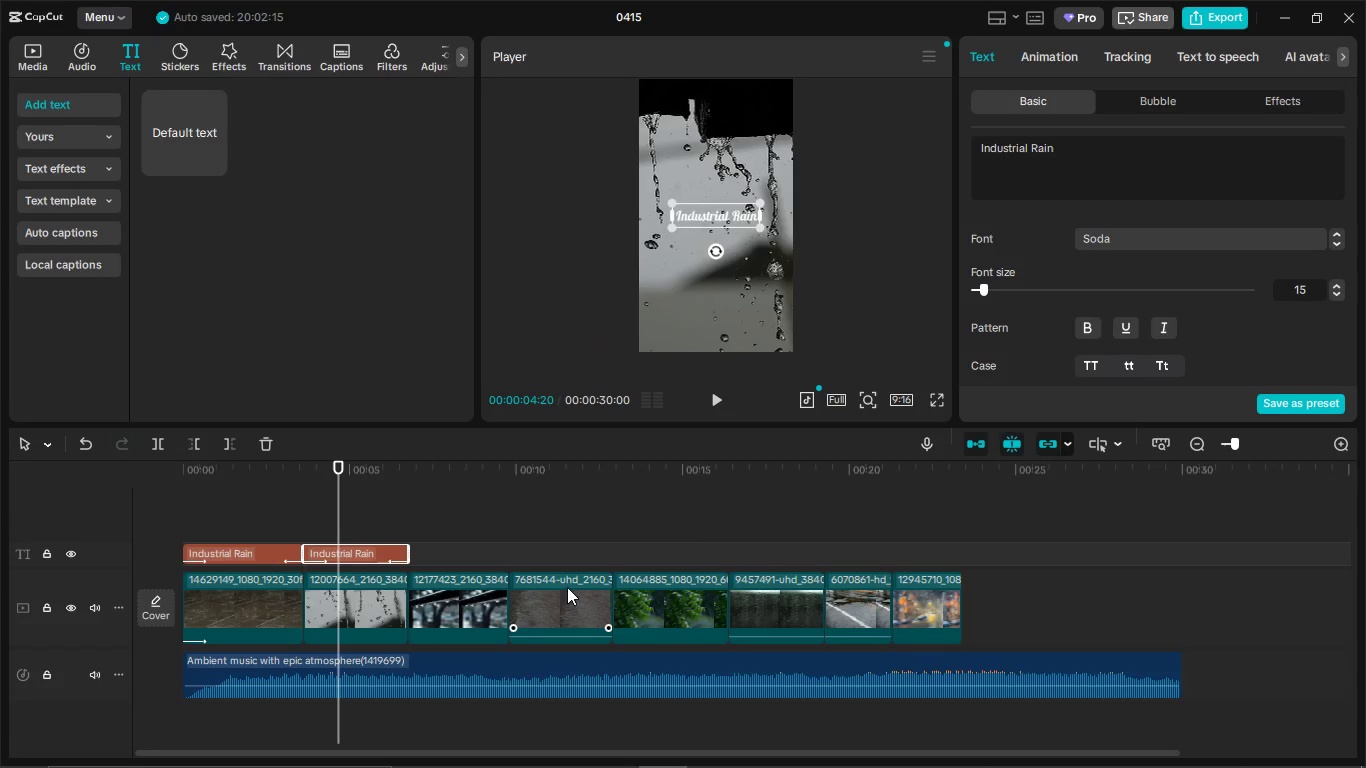 
left_click_drag(start_coordinate=[567, 587], to_coordinate=[347, 597])
 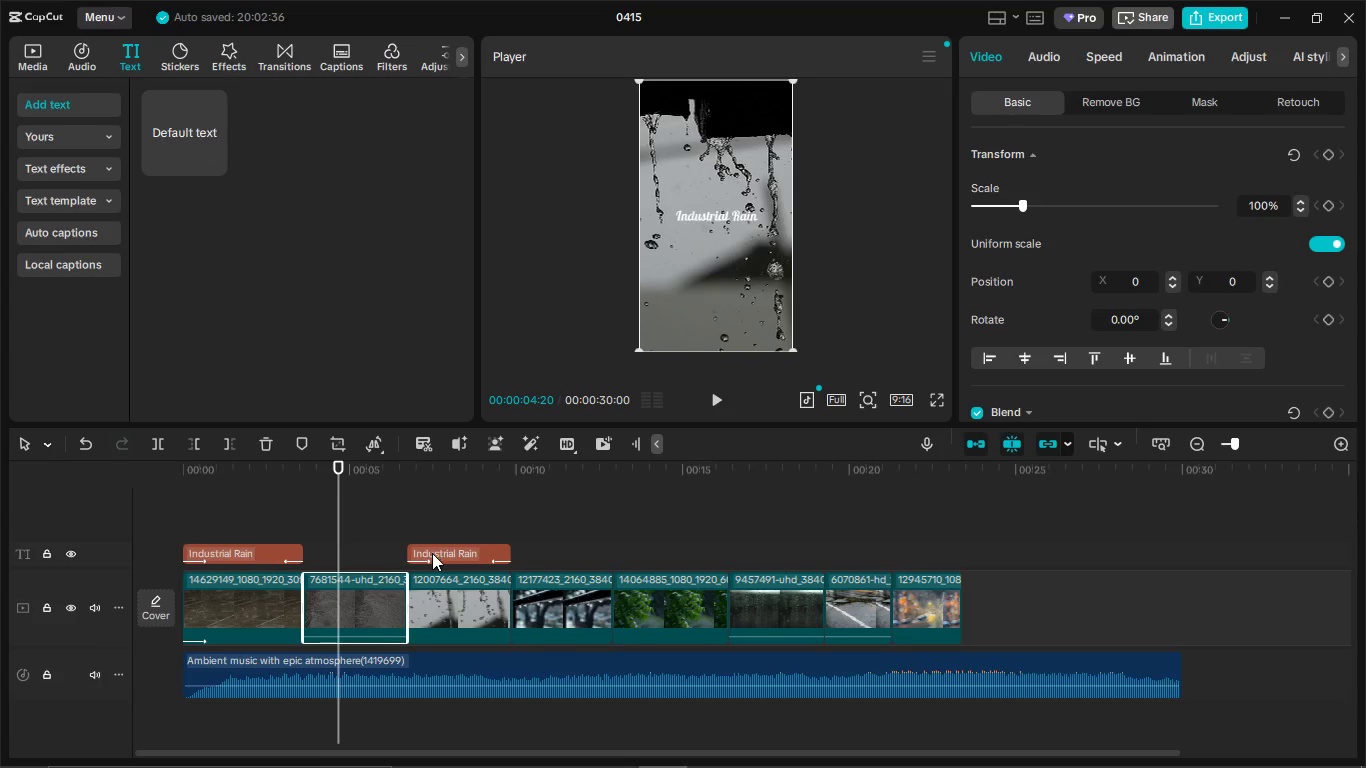 
left_click_drag(start_coordinate=[434, 553], to_coordinate=[333, 555])
 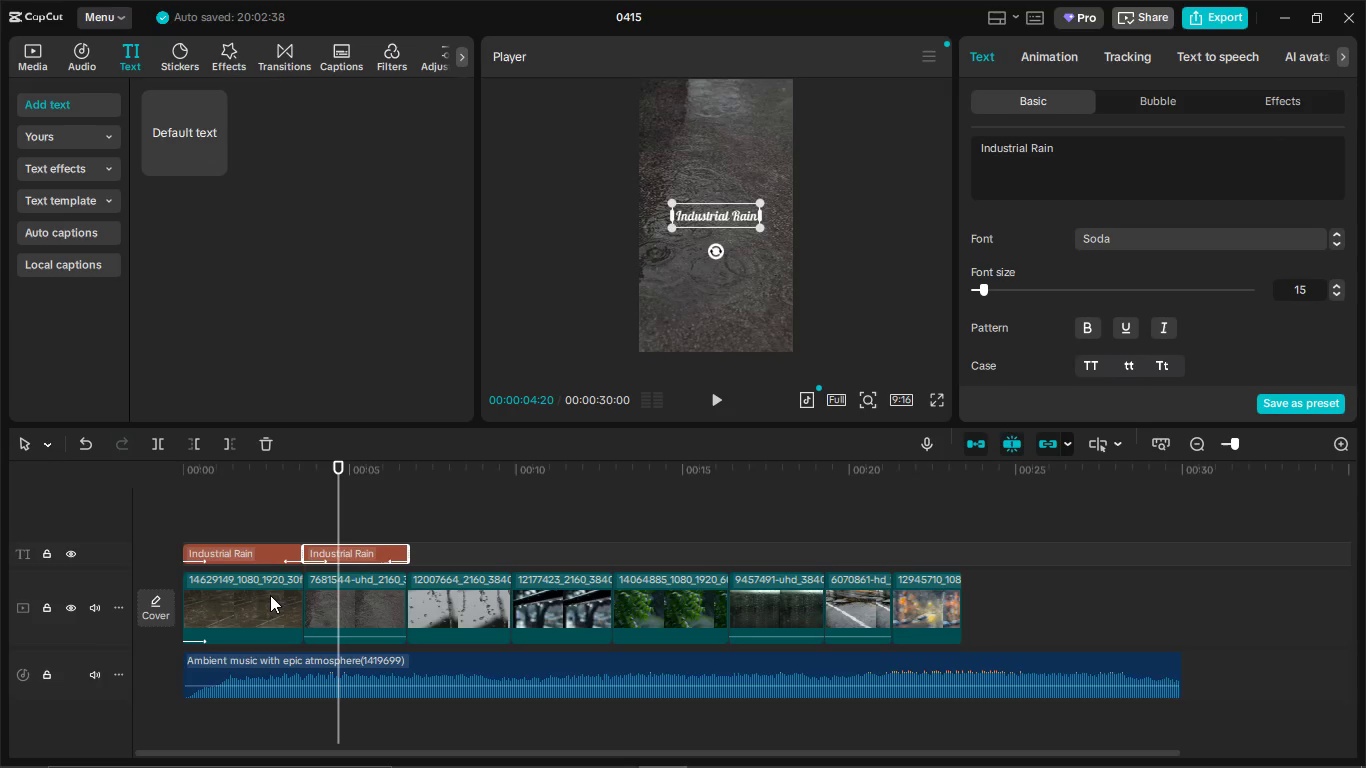 
left_click([270, 595])
 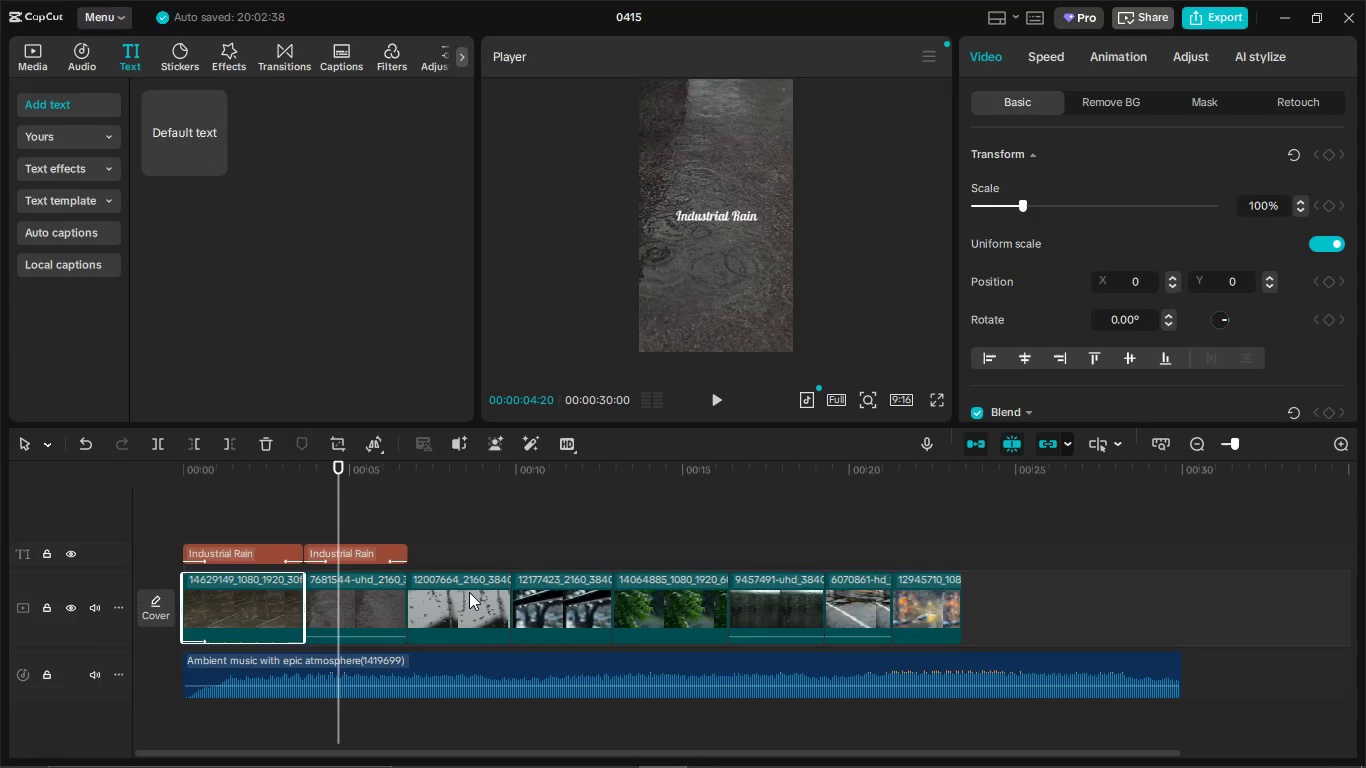 
left_click_drag(start_coordinate=[469, 592], to_coordinate=[212, 601])
 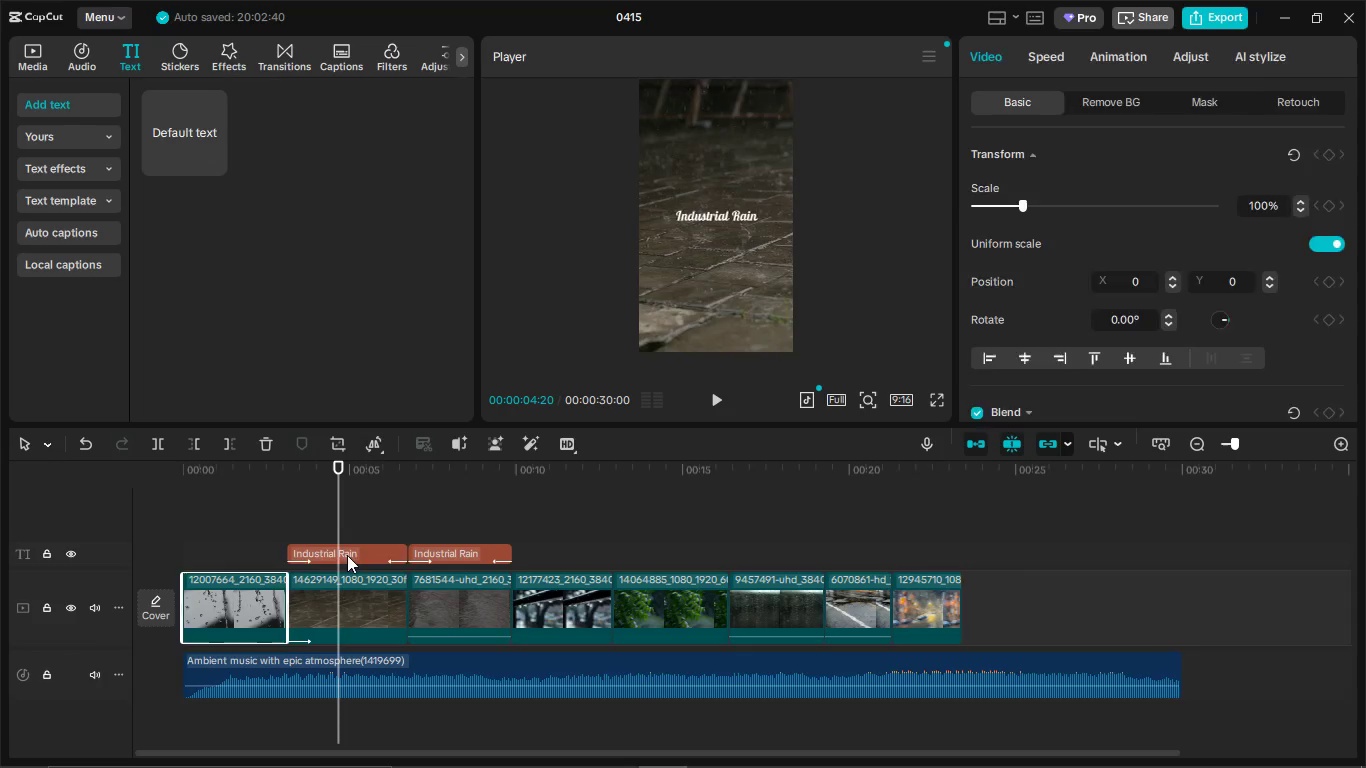 
left_click_drag(start_coordinate=[351, 555], to_coordinate=[229, 560])
 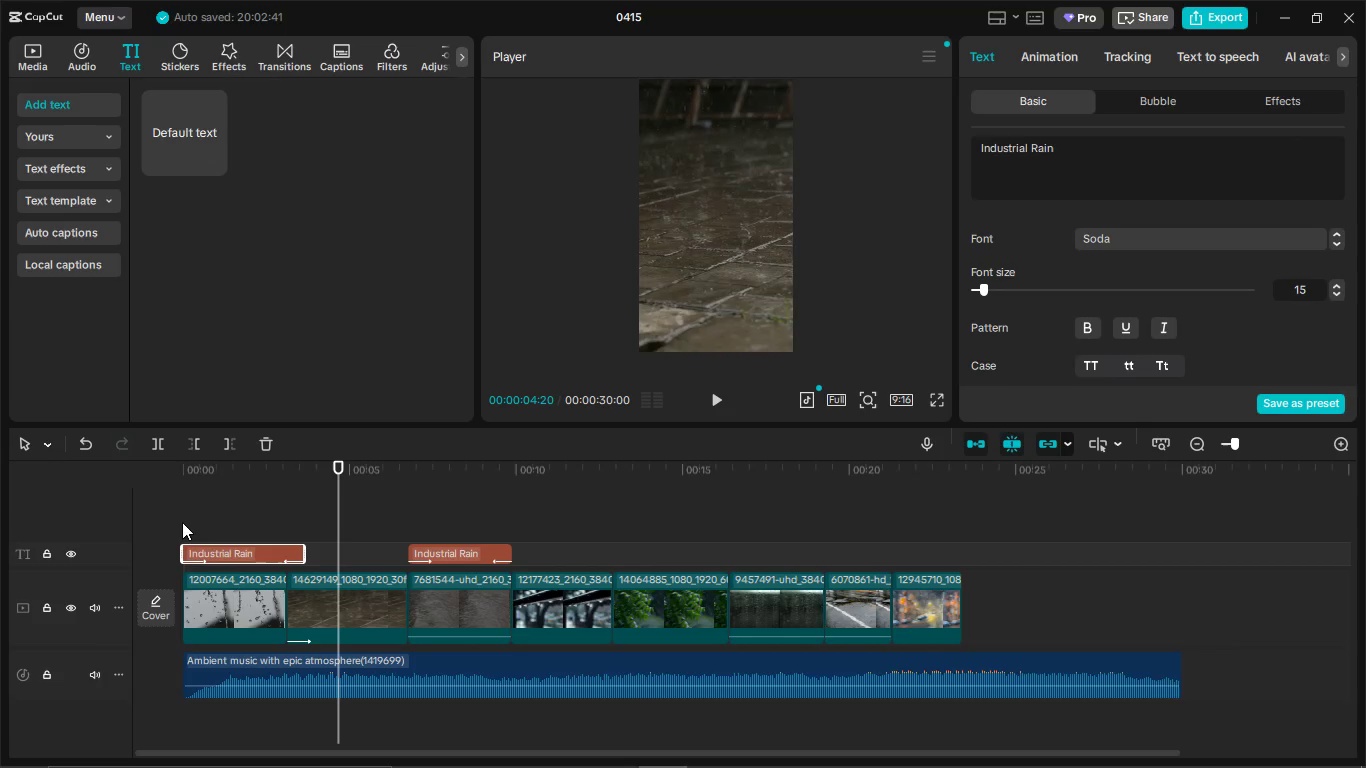 
left_click([182, 522])
 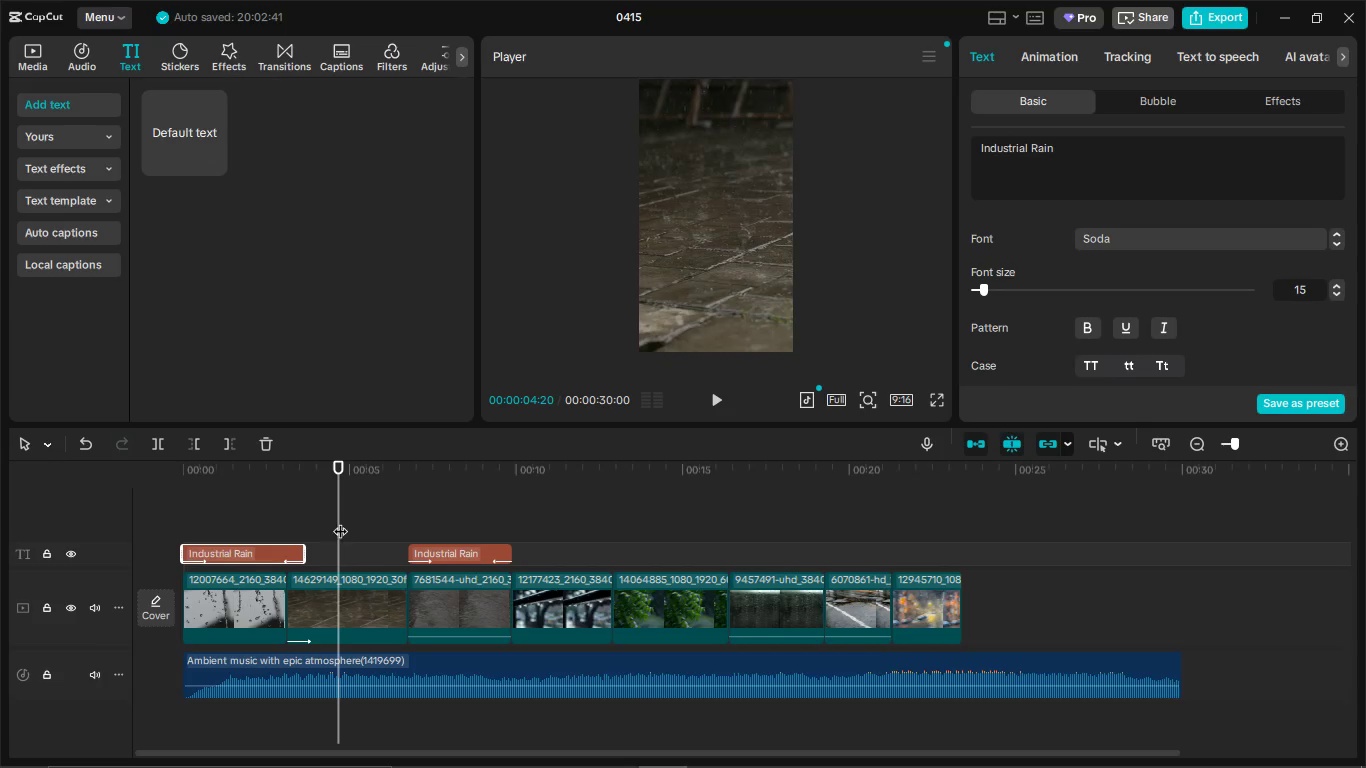 
left_click_drag(start_coordinate=[343, 522], to_coordinate=[142, 521])
 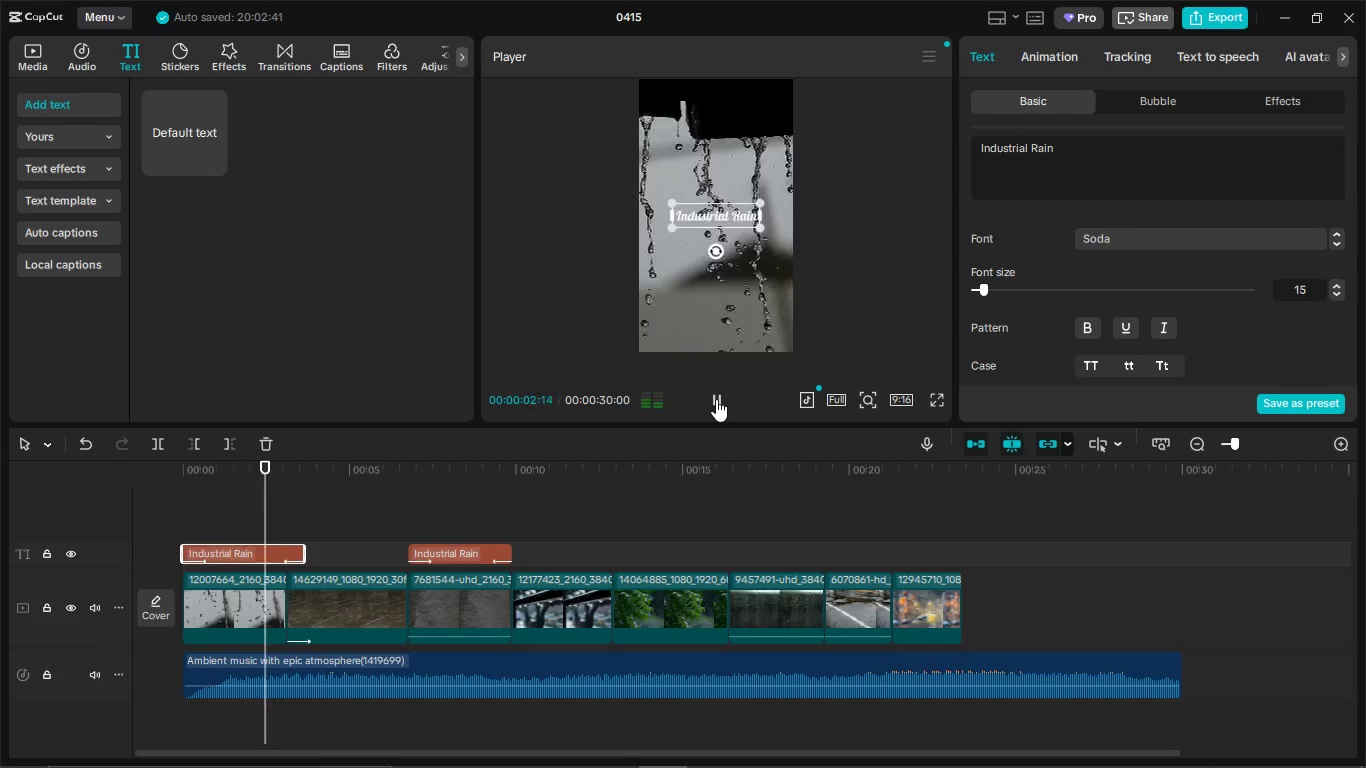 
left_click([716, 399])
 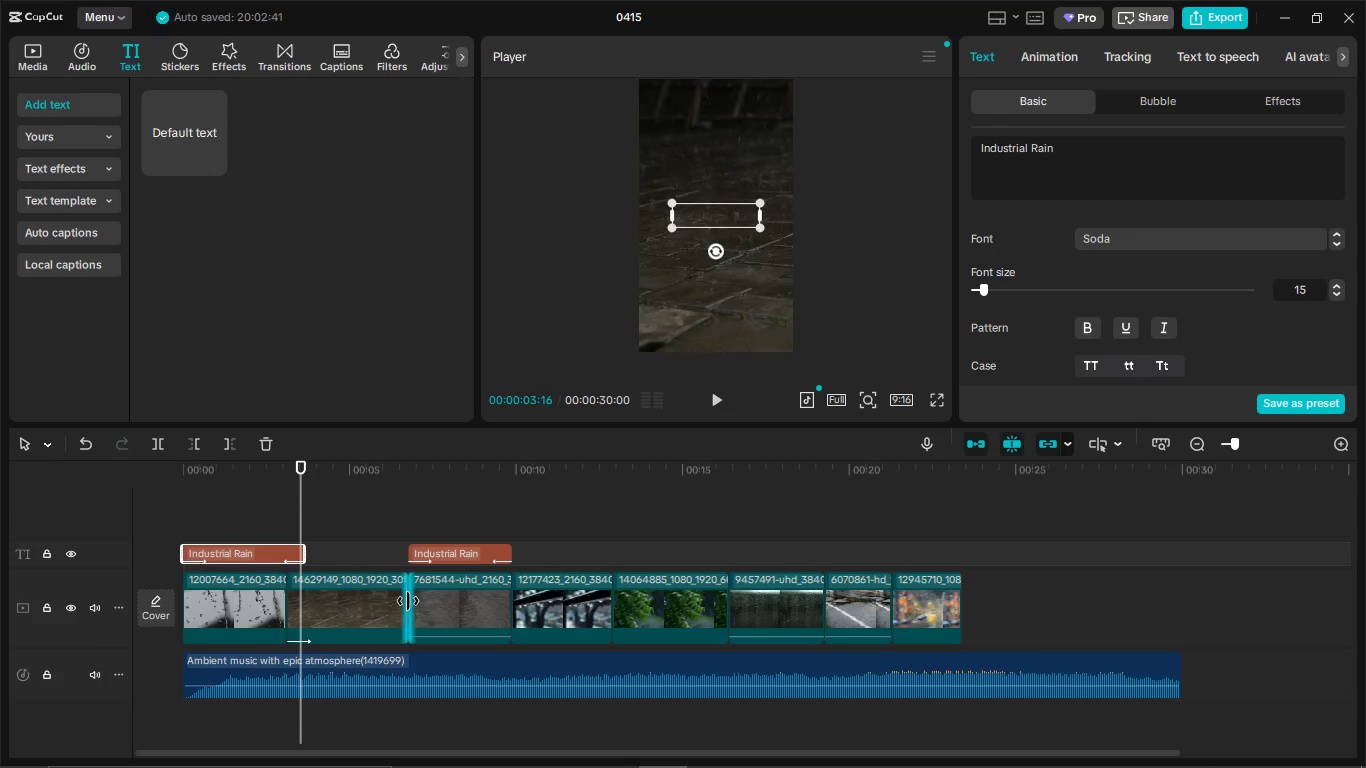 
key(Control+Z)
 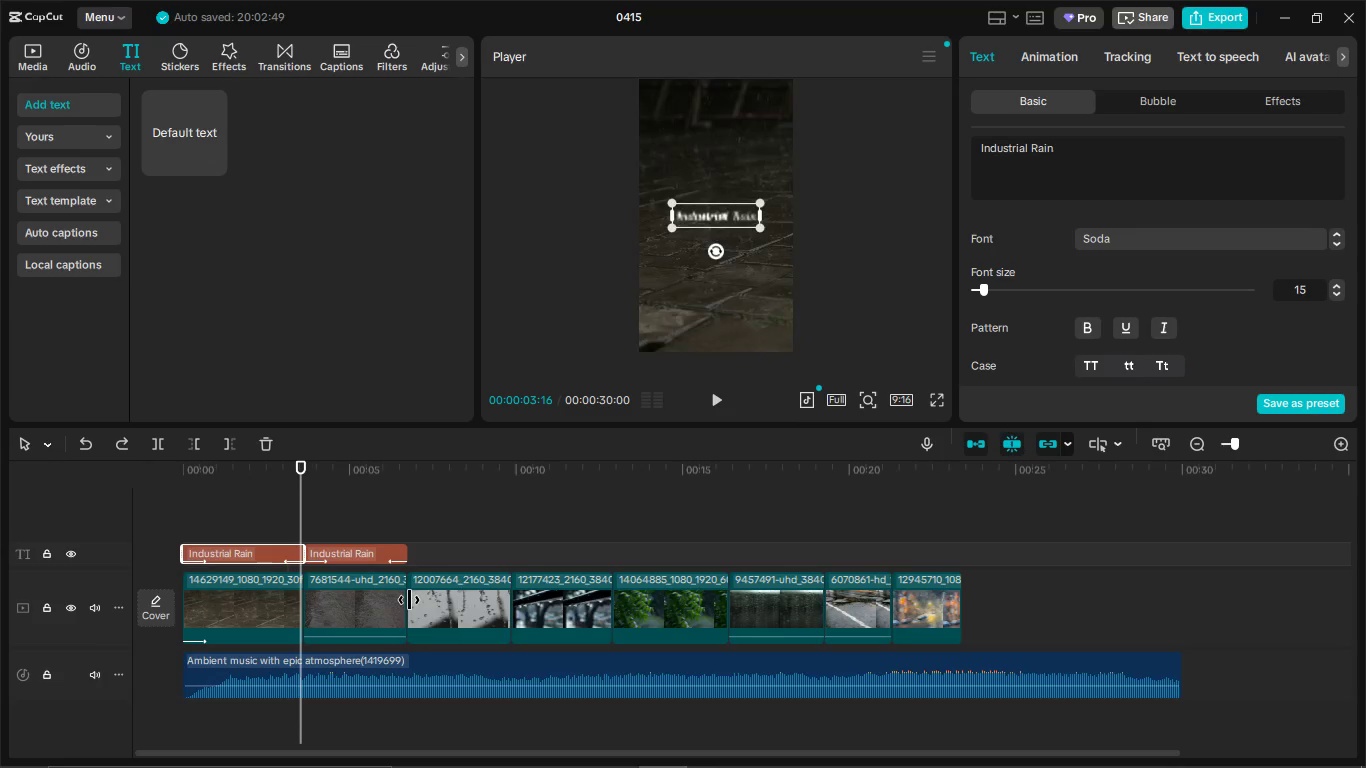 
key(Control+Z)
 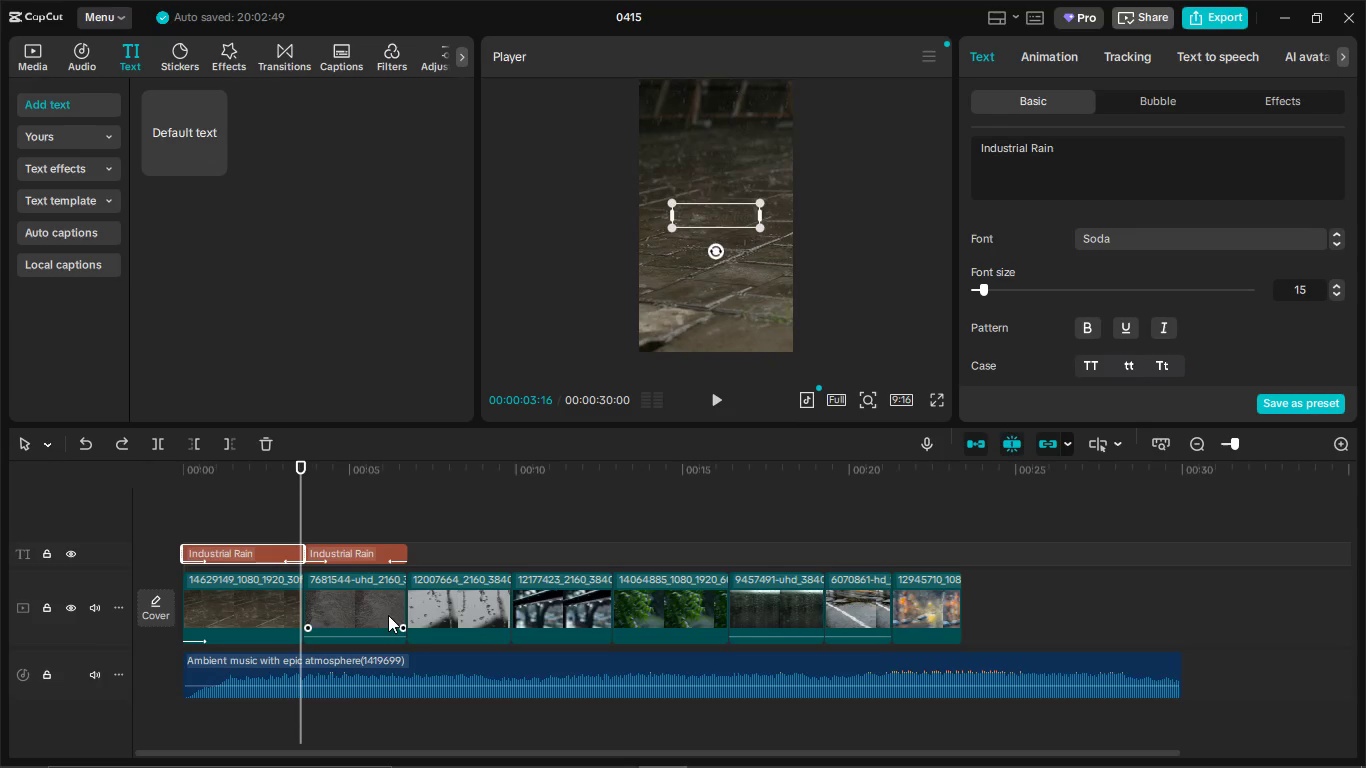 
left_click_drag(start_coordinate=[388, 615], to_coordinate=[223, 612])
 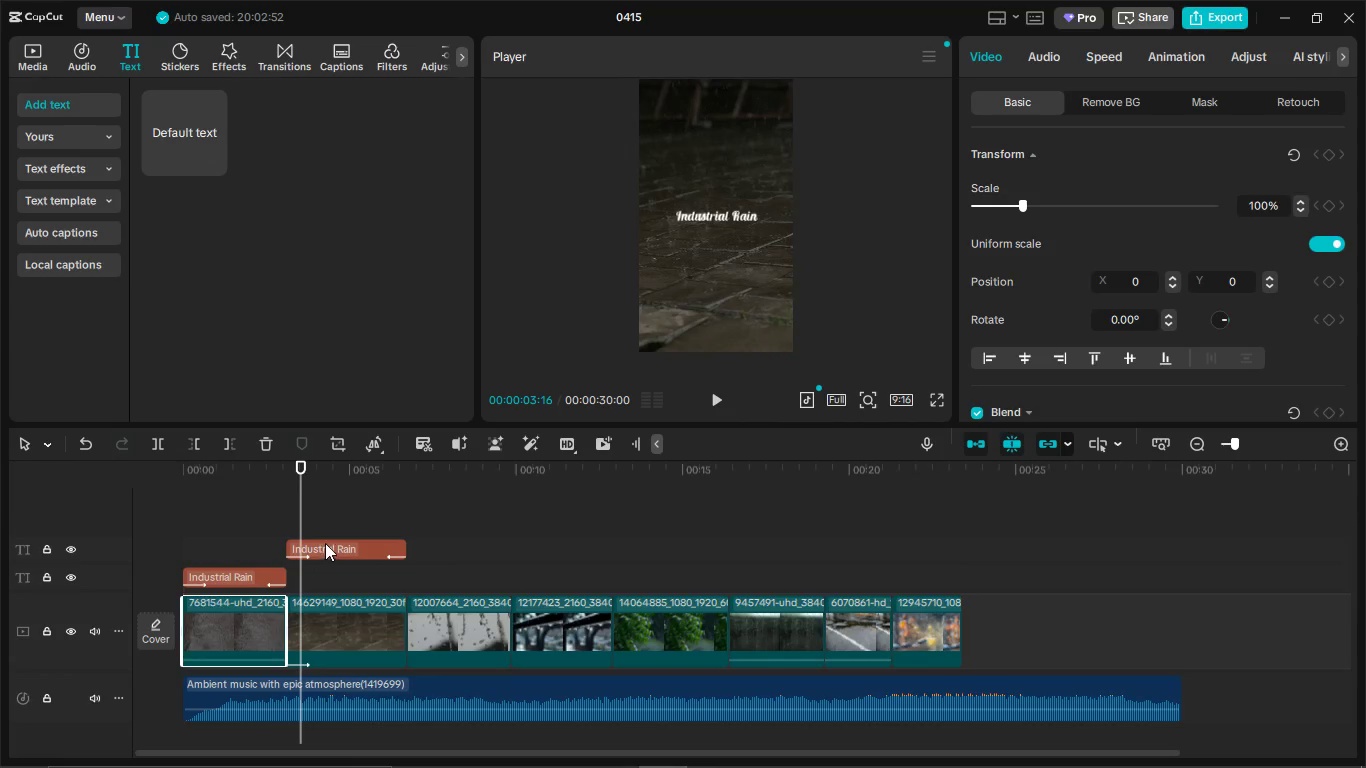 
left_click_drag(start_coordinate=[325, 544], to_coordinate=[322, 578])
 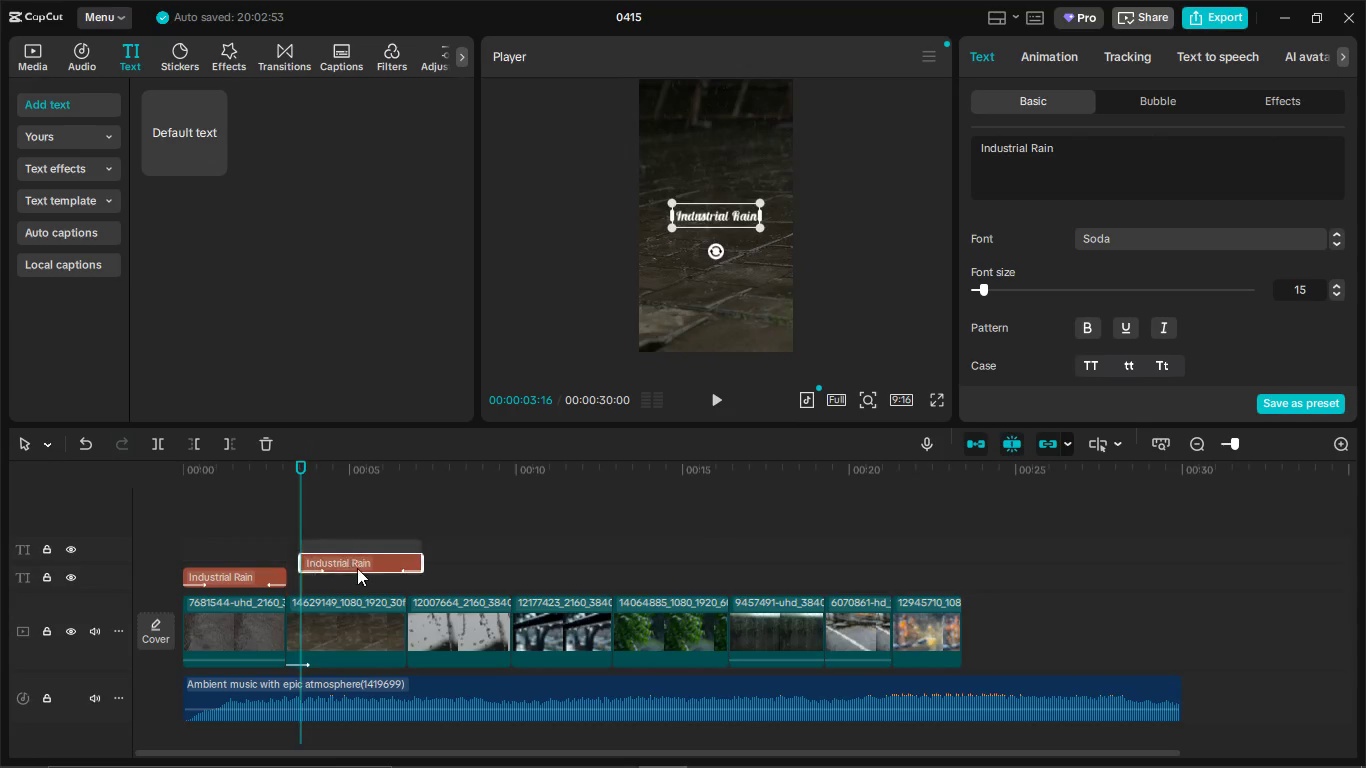 
left_click_drag(start_coordinate=[337, 541], to_coordinate=[342, 575])
 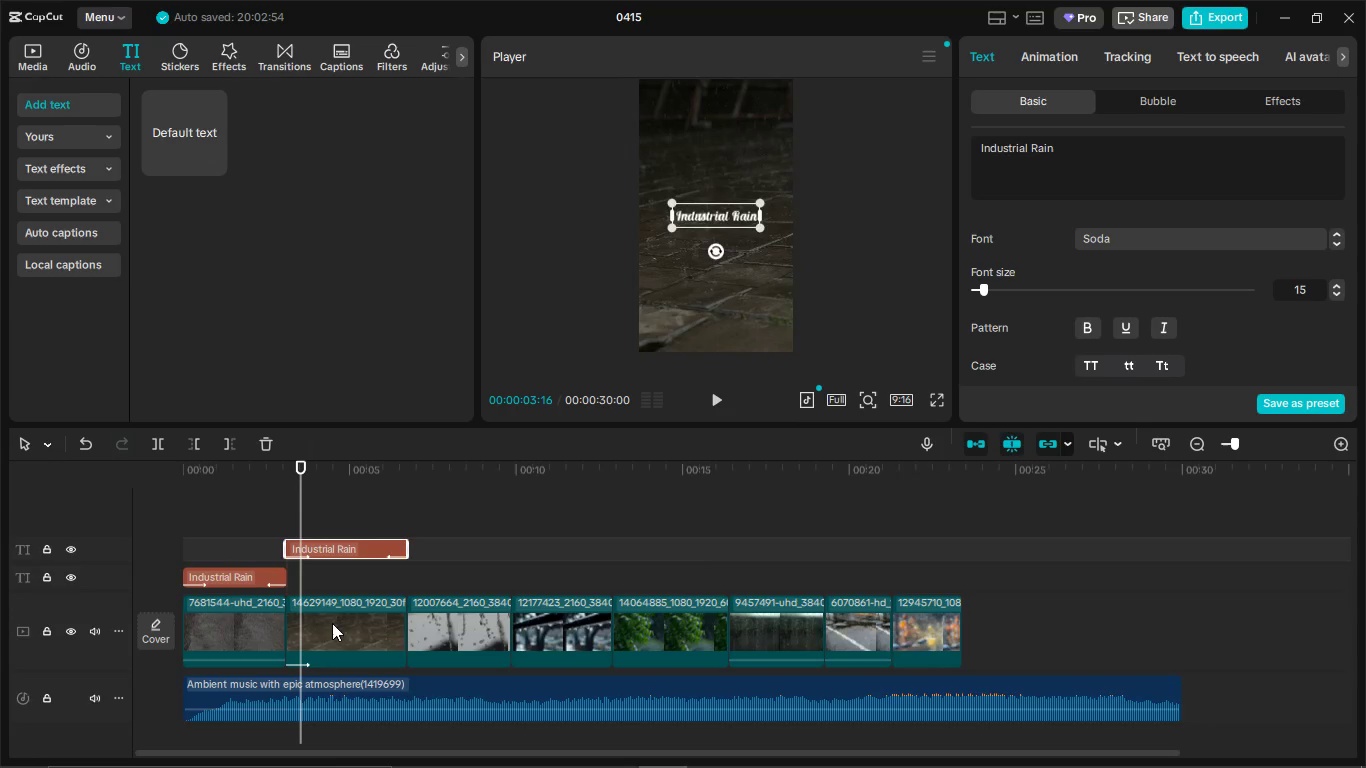 
left_click([332, 623])
 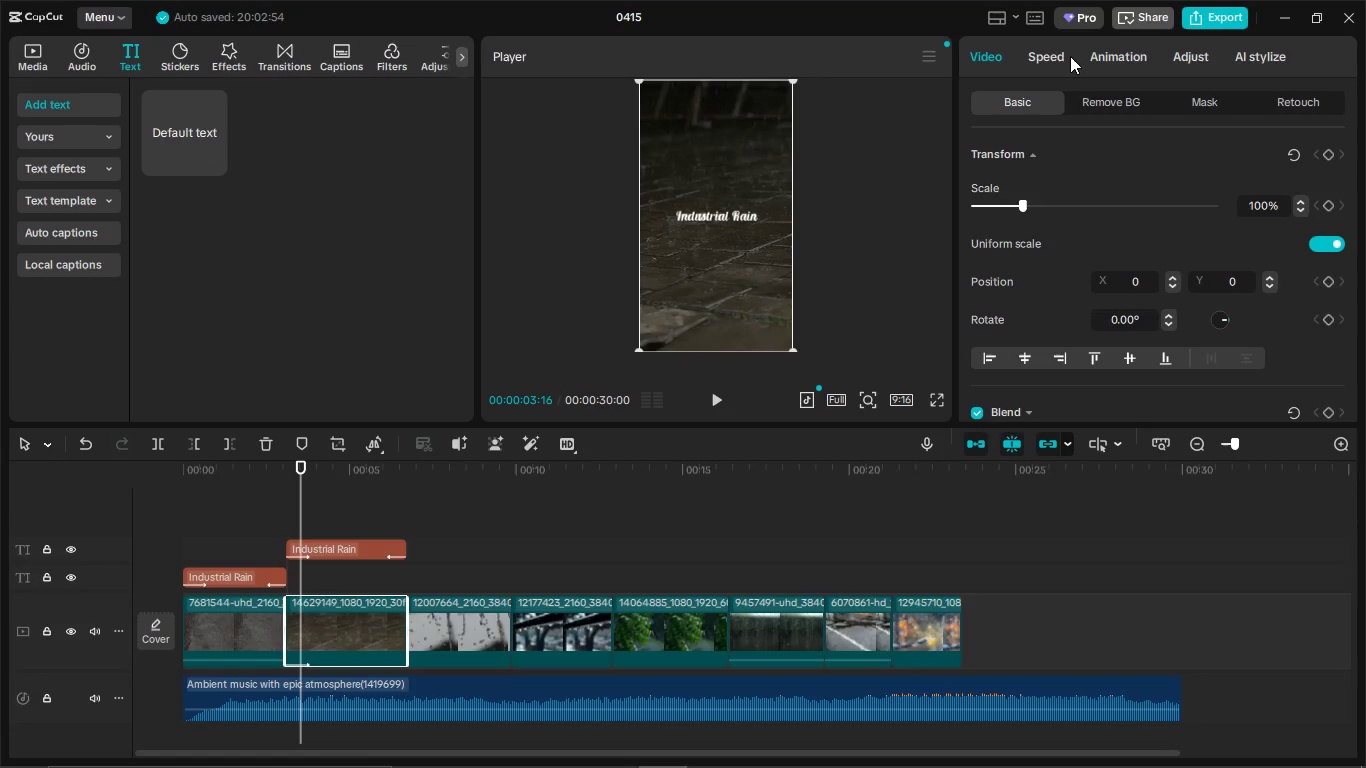 
left_click([1113, 48])
 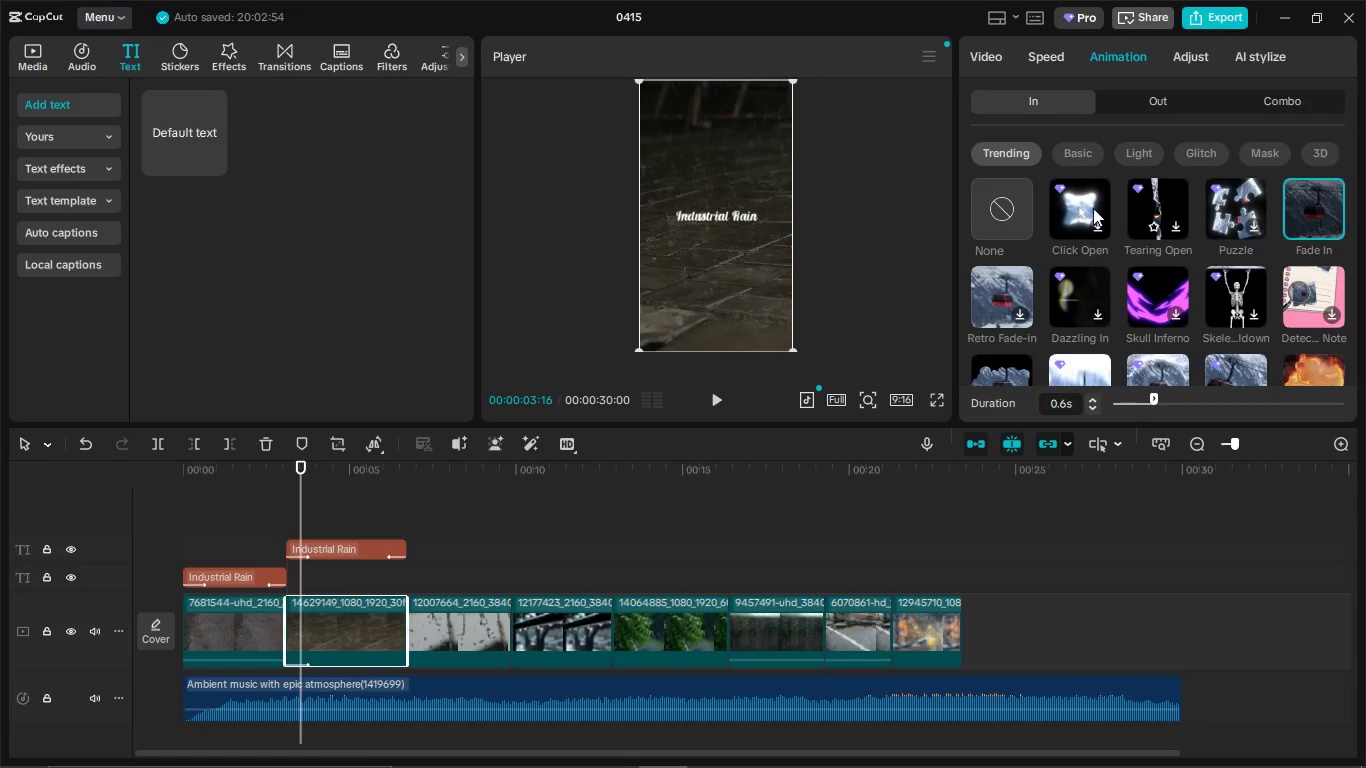 
left_click([983, 209])
 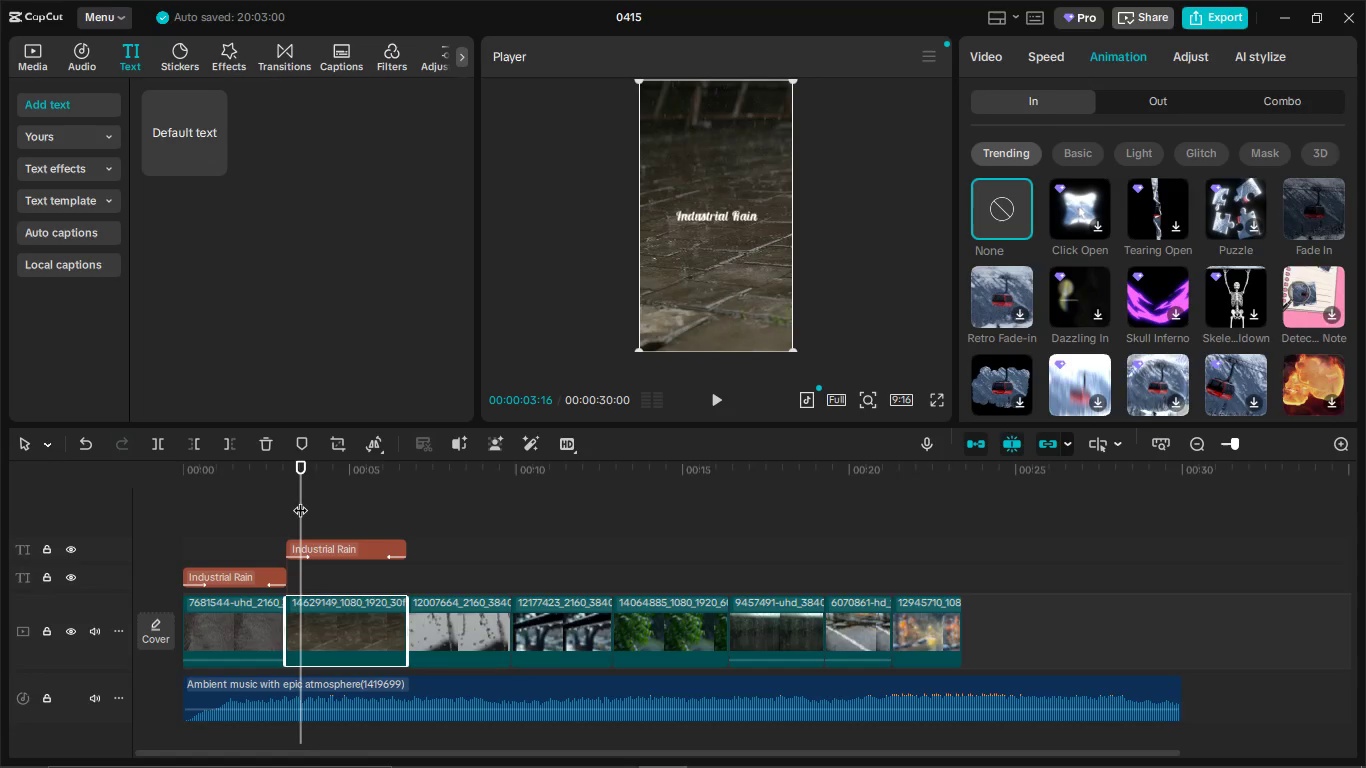 
left_click_drag(start_coordinate=[300, 500], to_coordinate=[109, 513])
 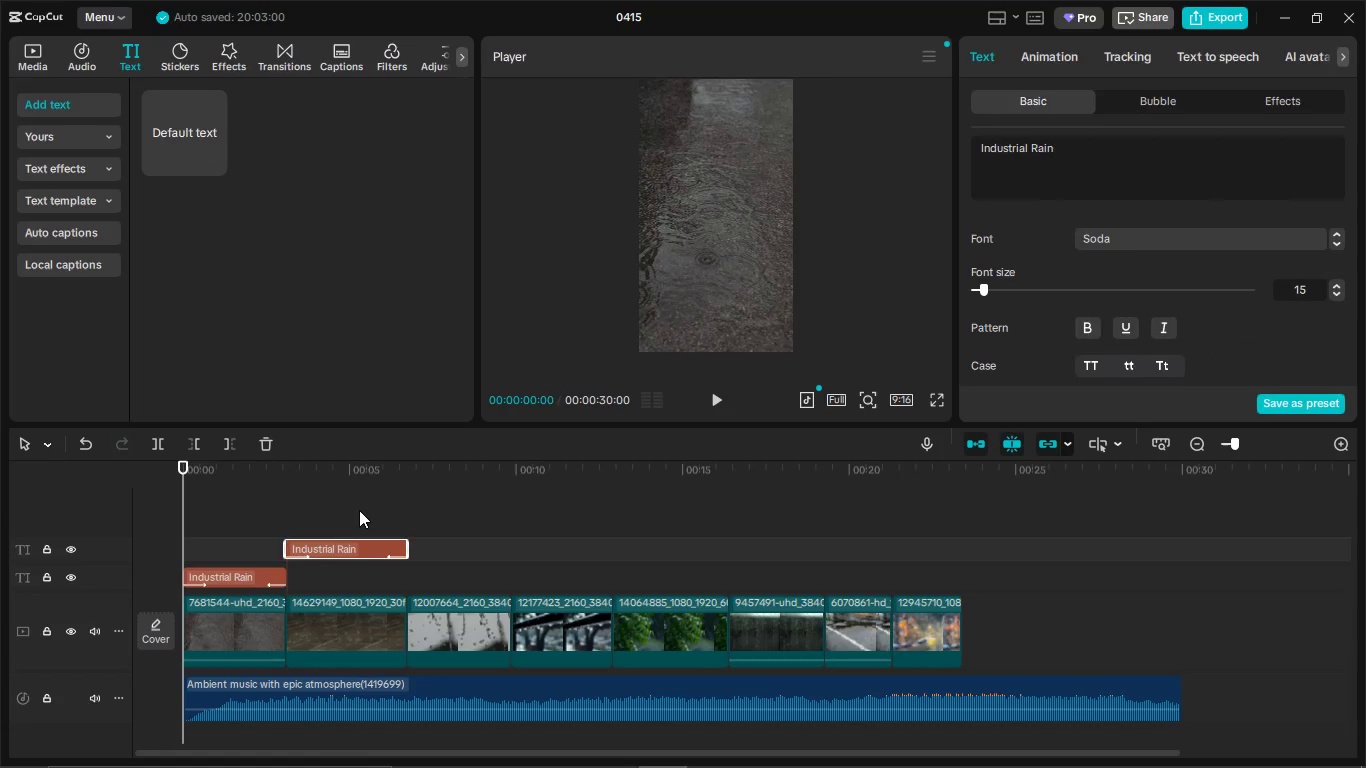 
double_click([358, 508])
 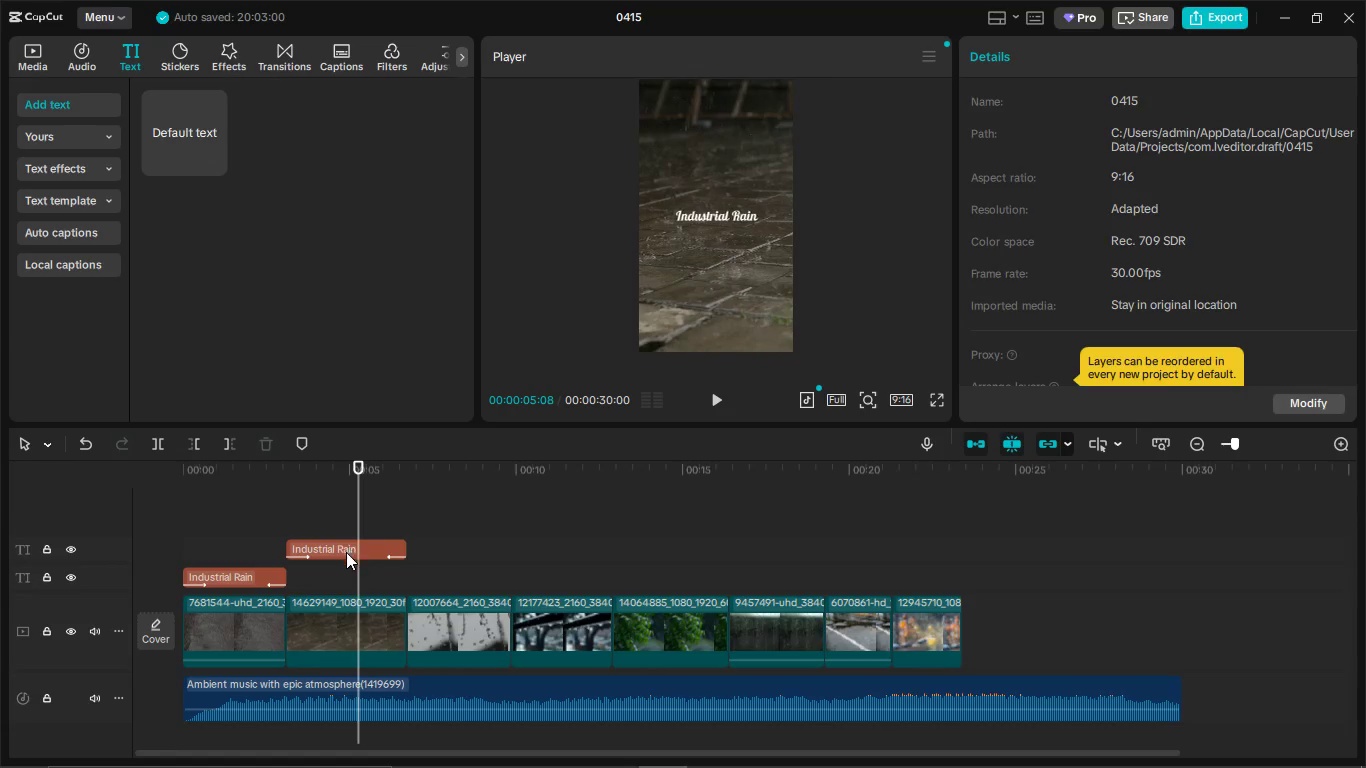 
left_click_drag(start_coordinate=[345, 552], to_coordinate=[348, 581])
 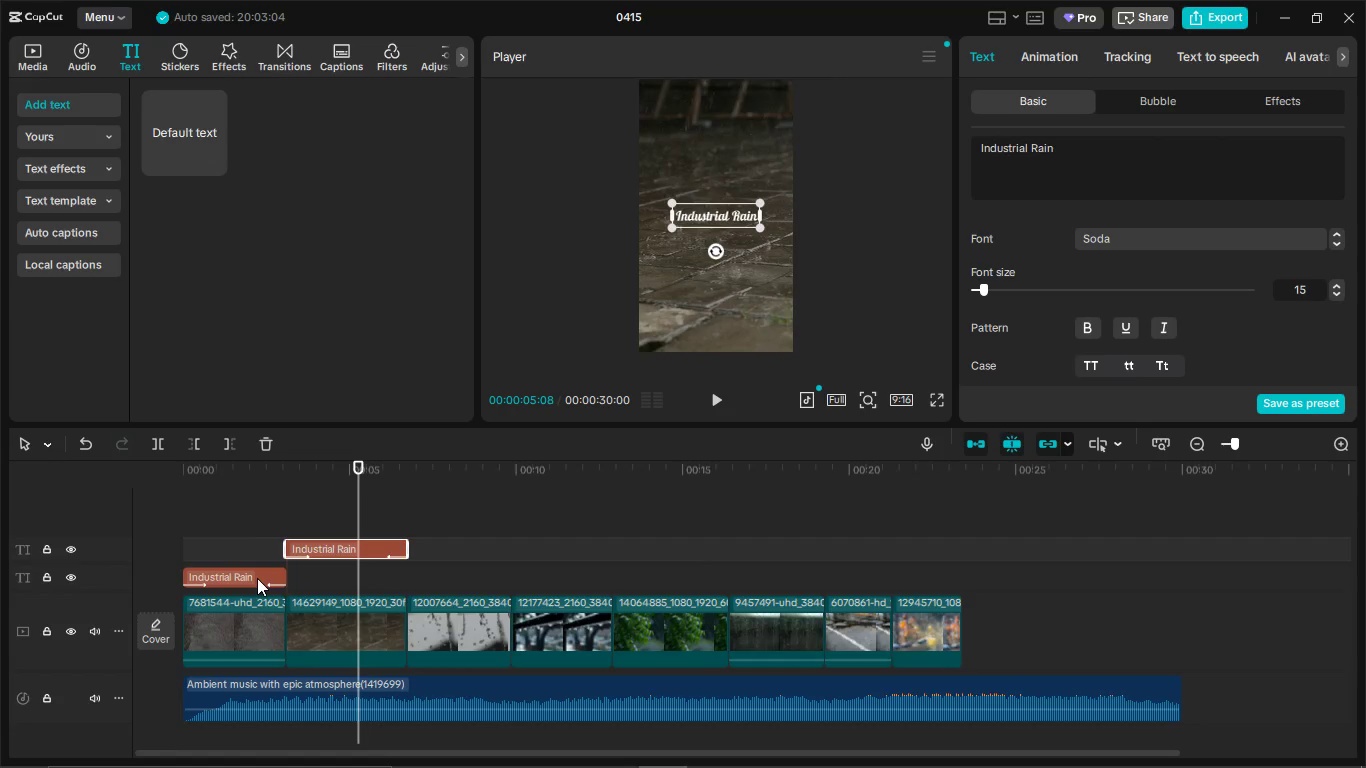 
left_click_drag(start_coordinate=[257, 578], to_coordinate=[244, 552])
 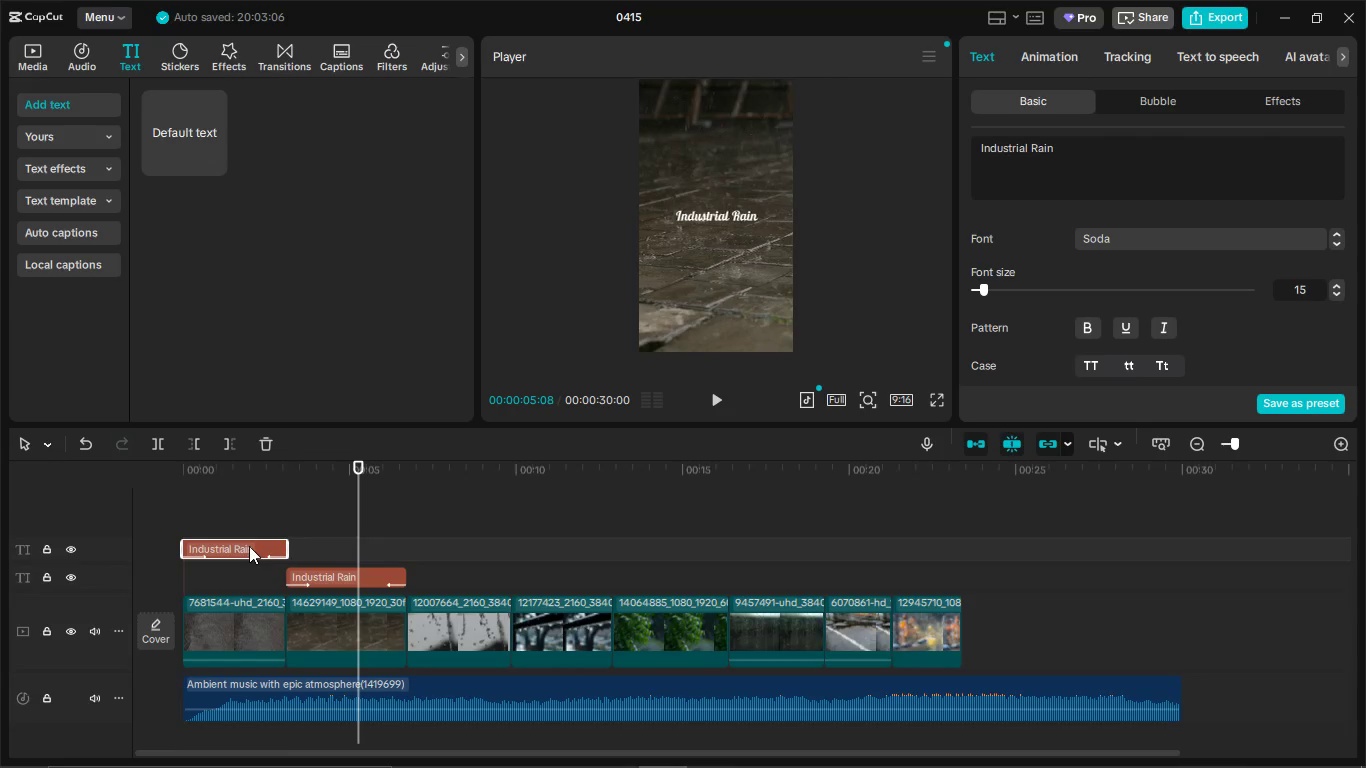 
left_click_drag(start_coordinate=[249, 546], to_coordinate=[247, 578])
 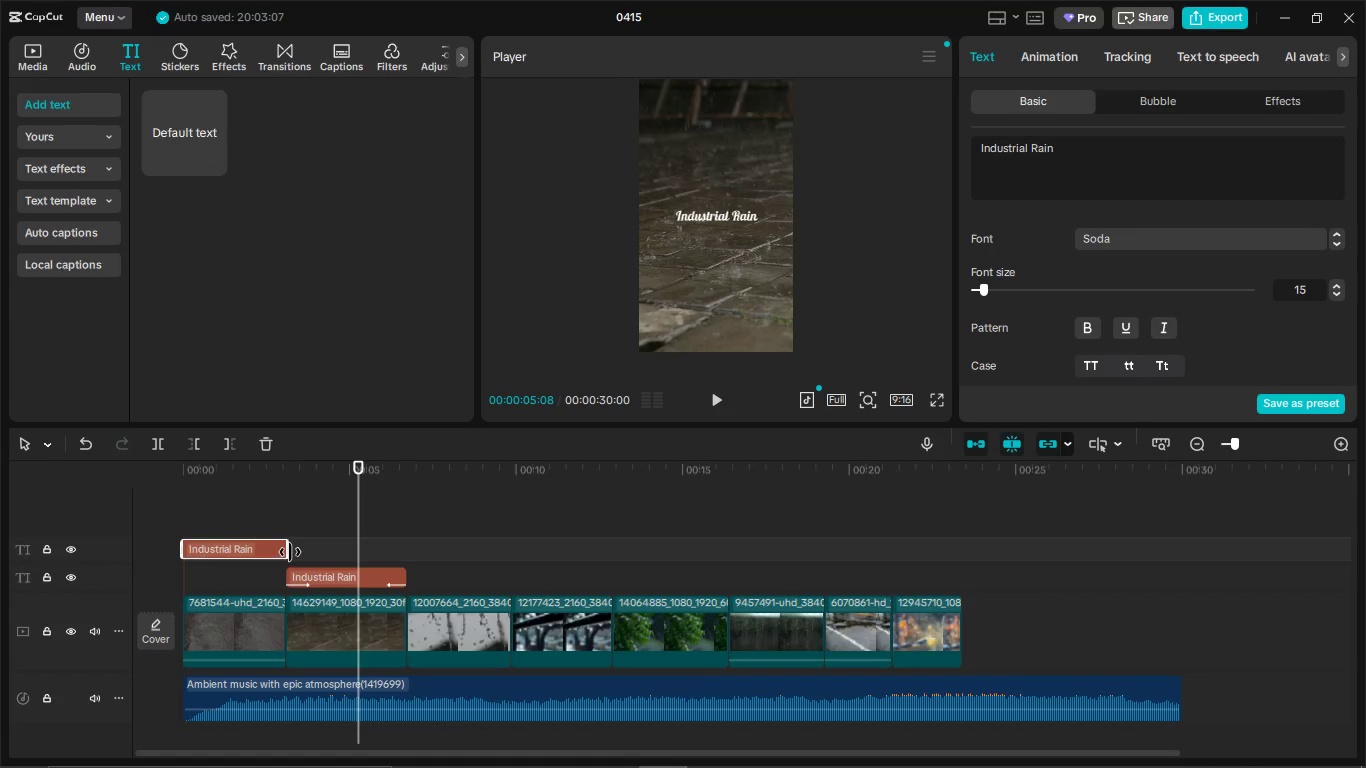 
left_click_drag(start_coordinate=[290, 552], to_coordinate=[282, 552])
 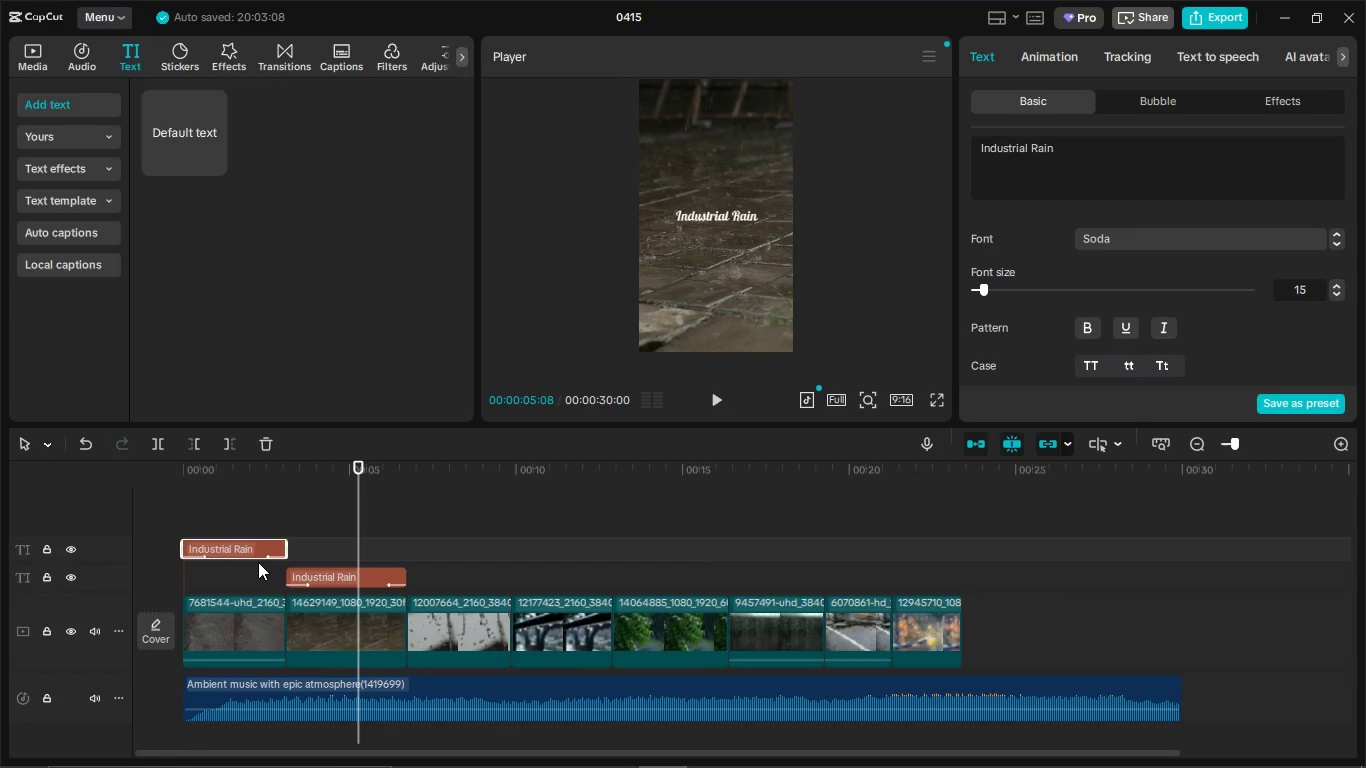 
left_click_drag(start_coordinate=[259, 549], to_coordinate=[250, 586])
 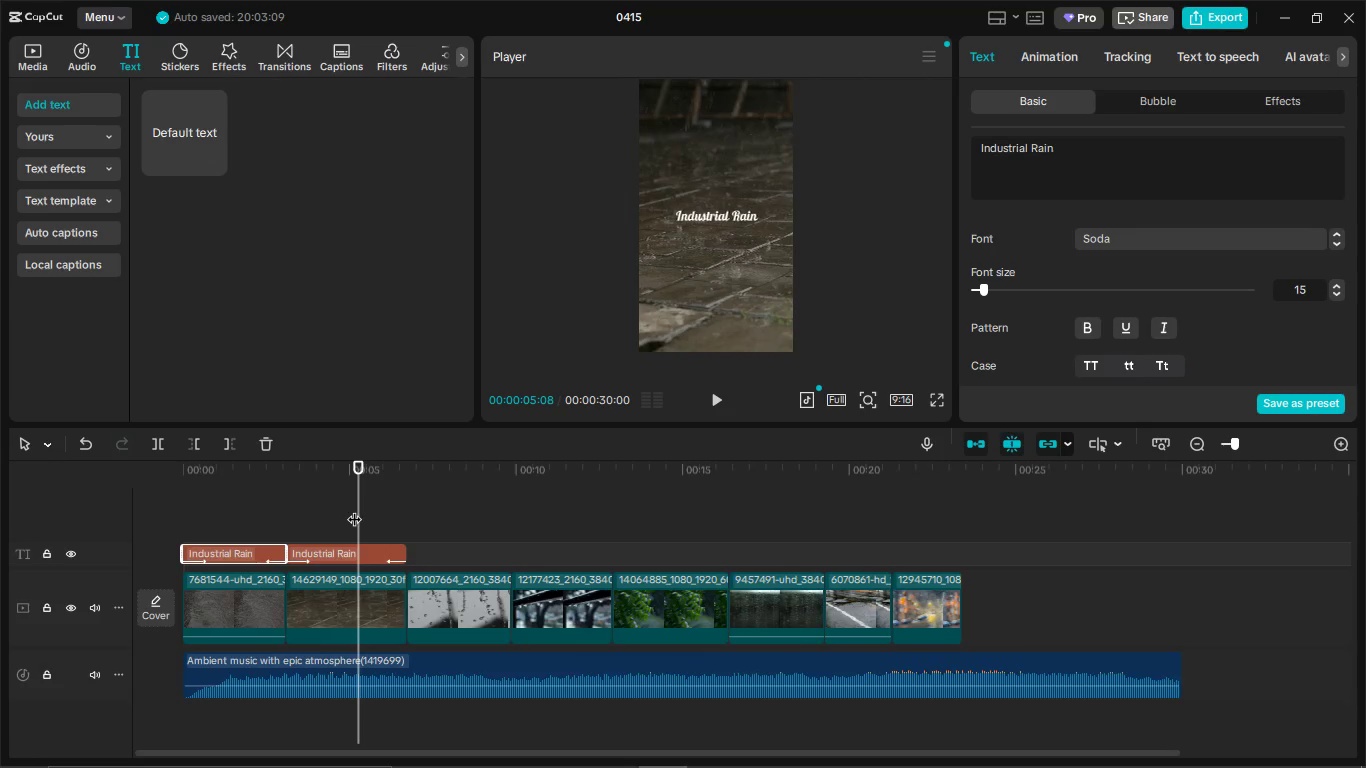 
left_click_drag(start_coordinate=[354, 509], to_coordinate=[165, 526])
 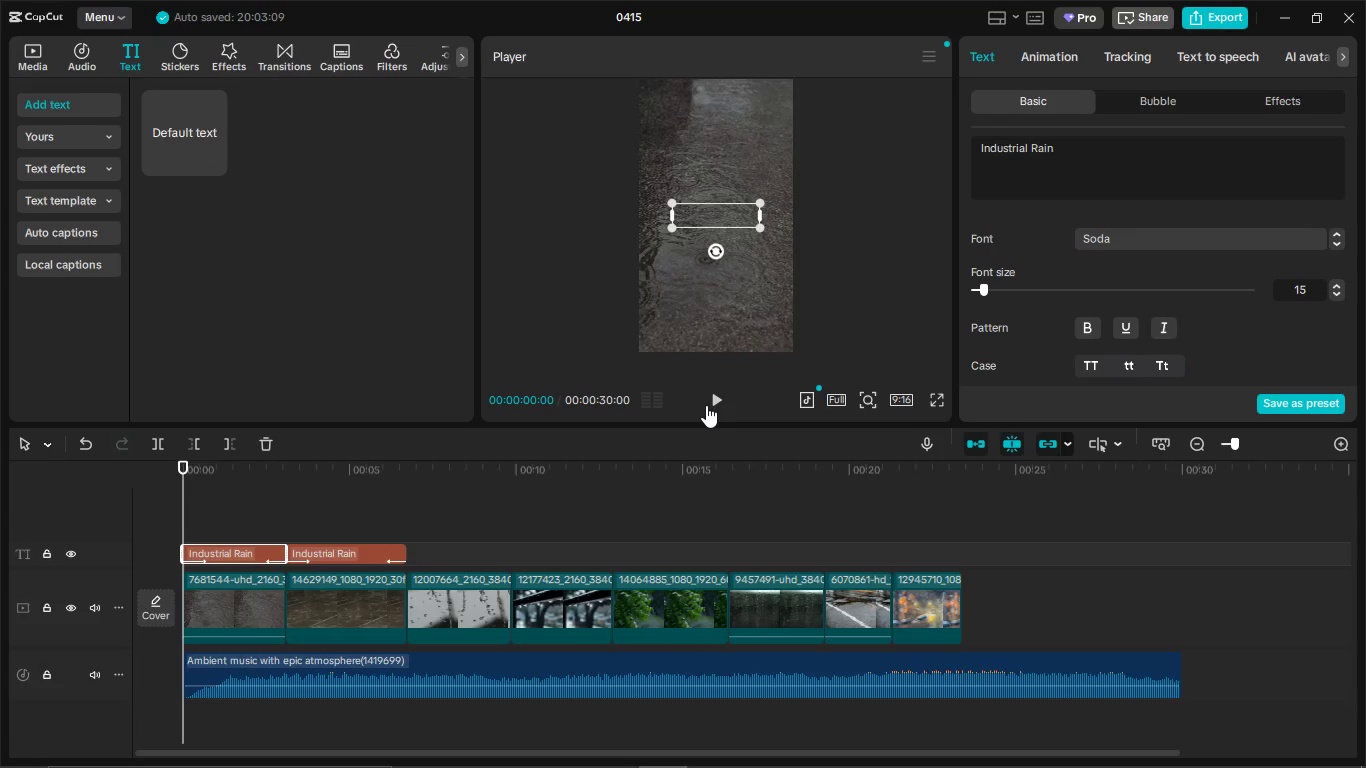 
left_click([706, 405])
 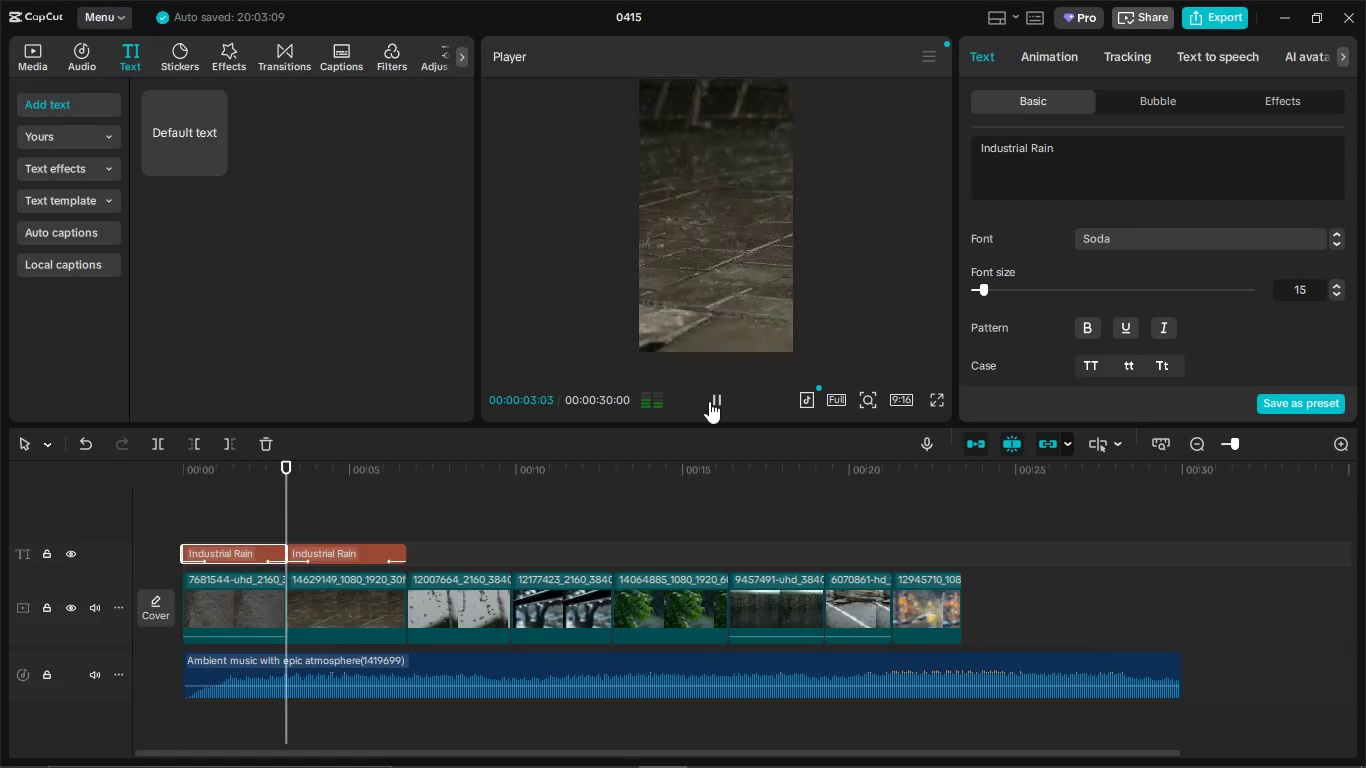 
left_click([709, 401])
 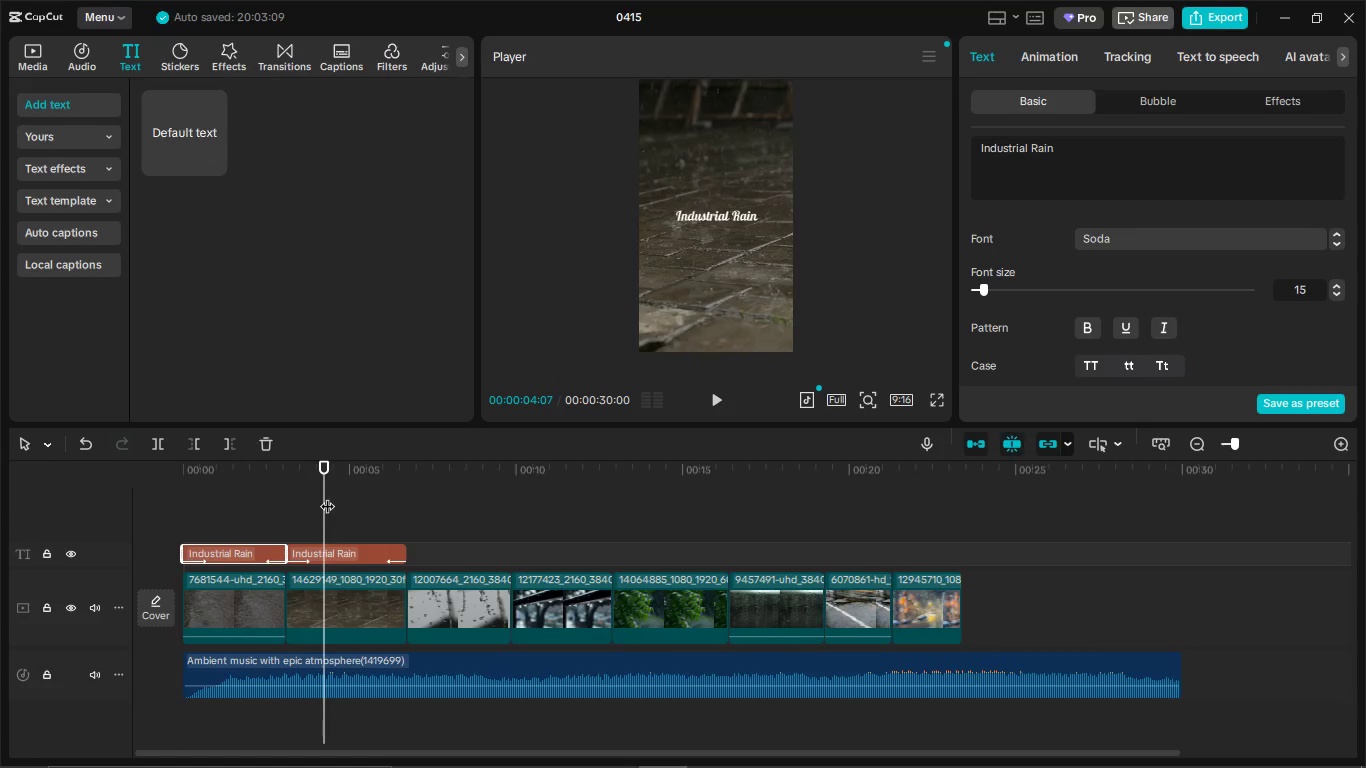 
left_click_drag(start_coordinate=[327, 496], to_coordinate=[157, 536])
 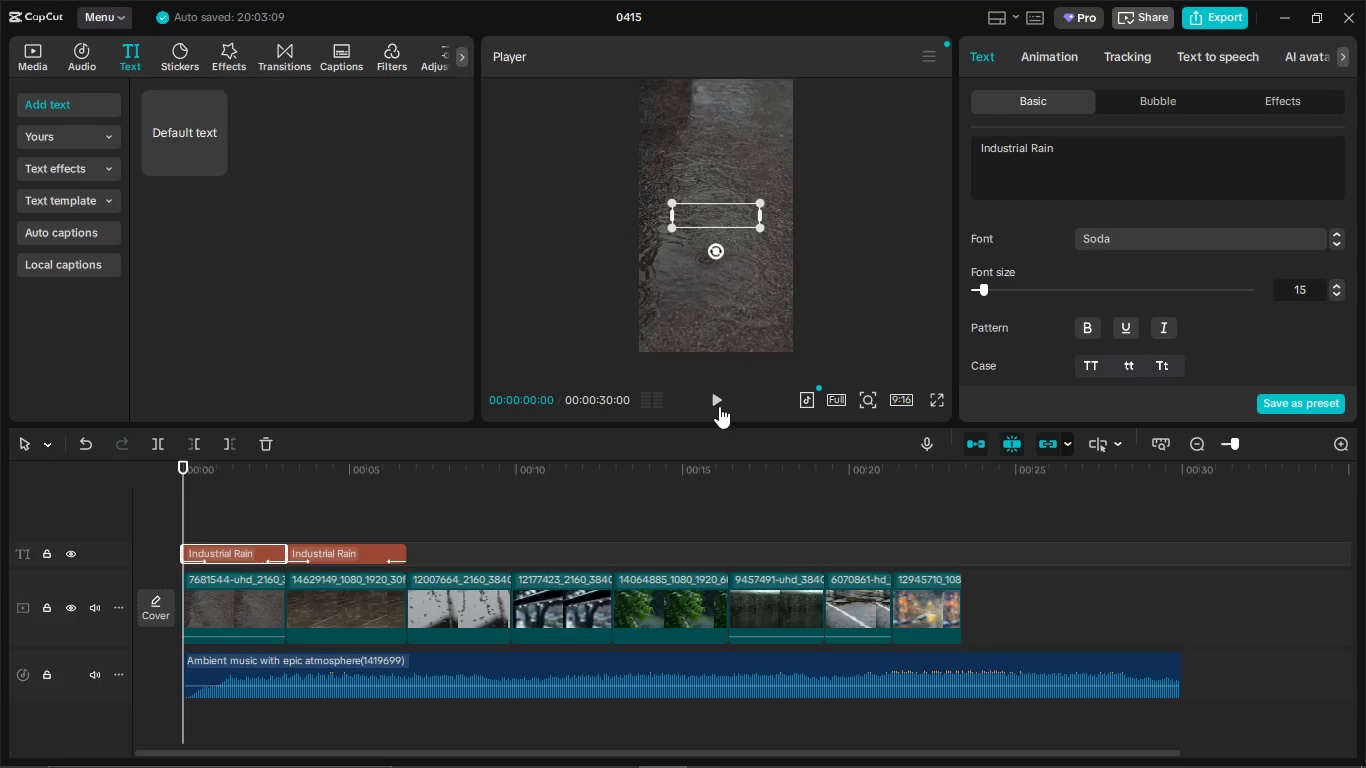 
left_click([718, 405])
 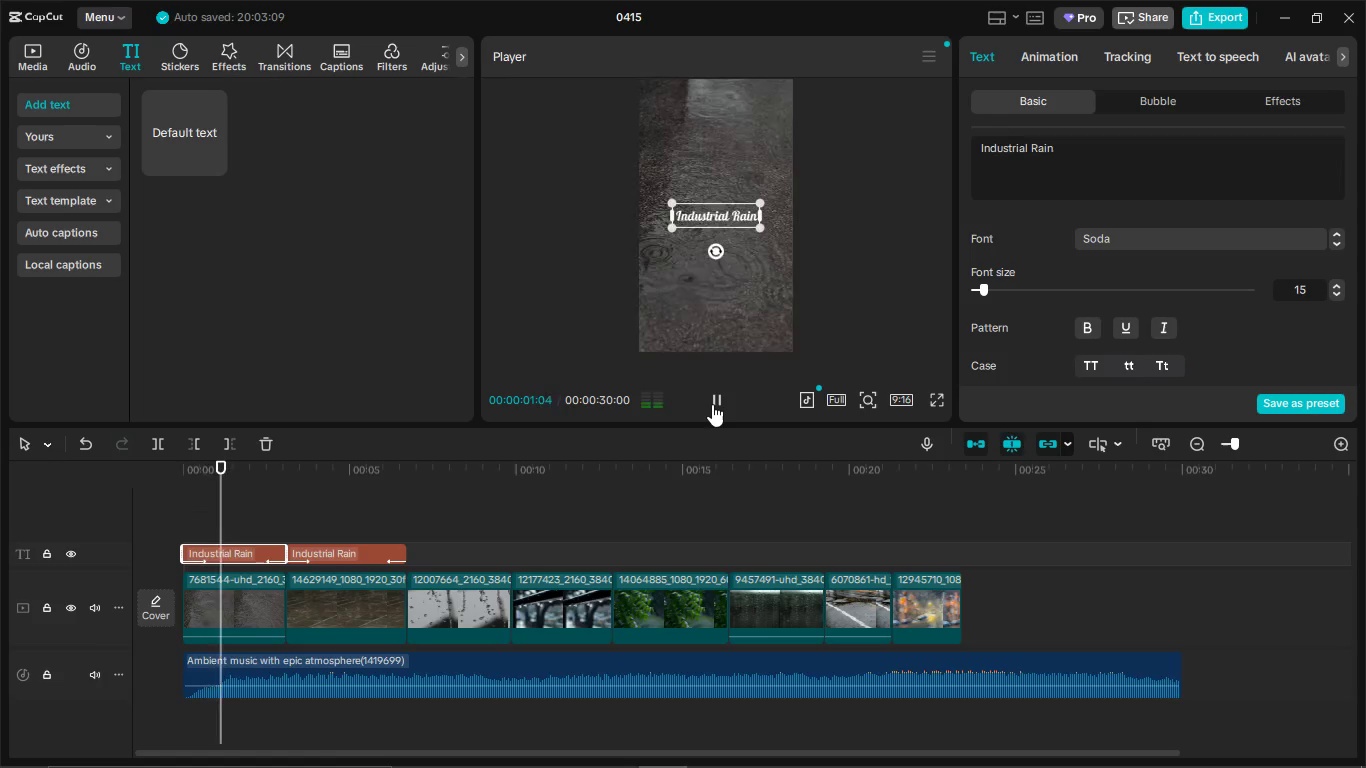 
left_click([712, 404])
 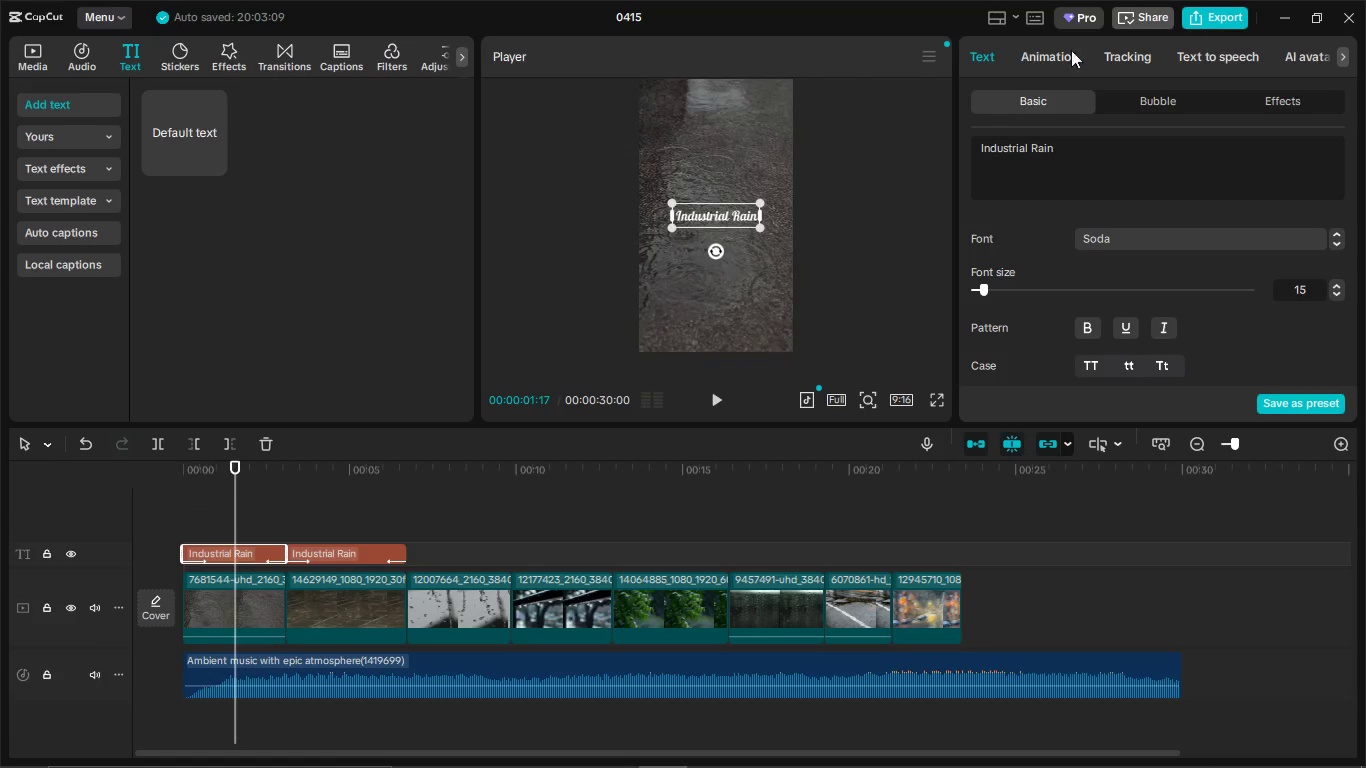 
left_click([1065, 55])
 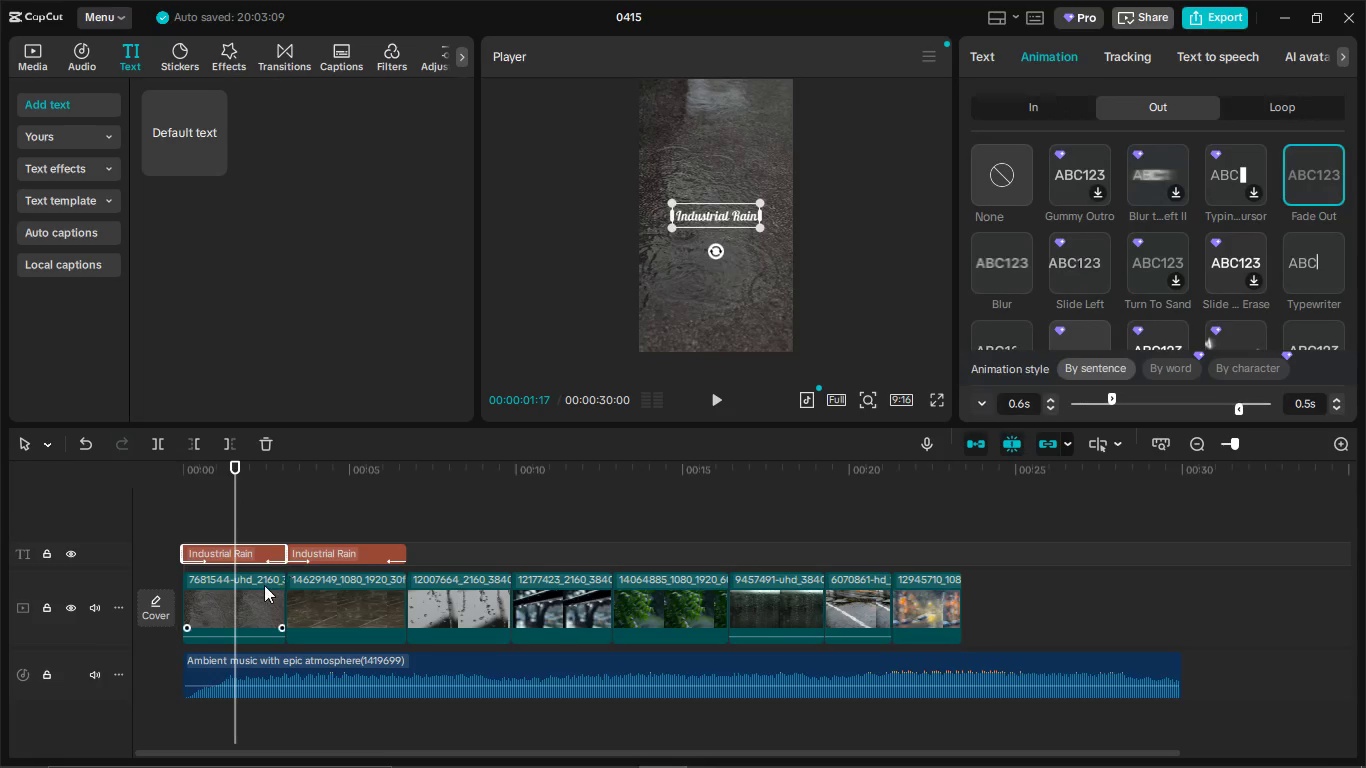 
left_click([259, 589])
 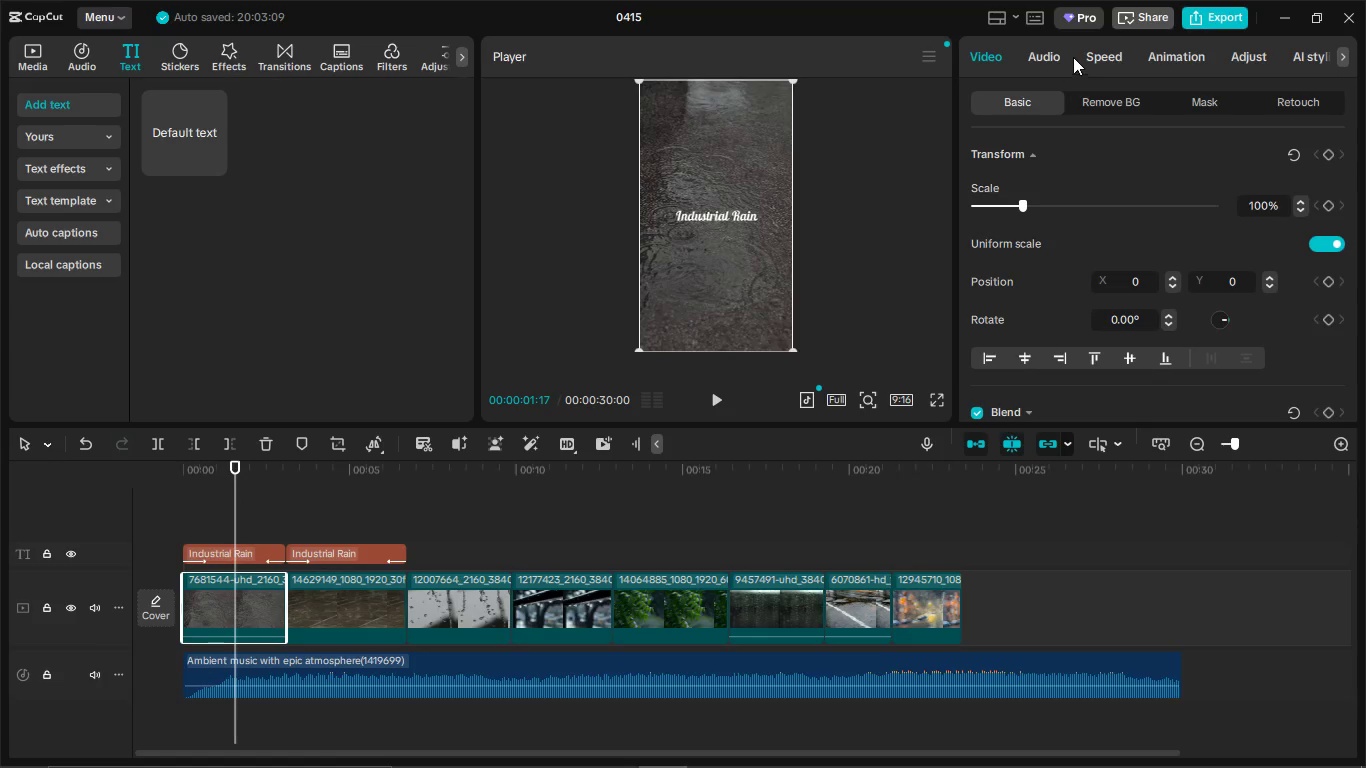 
left_click([1157, 57])
 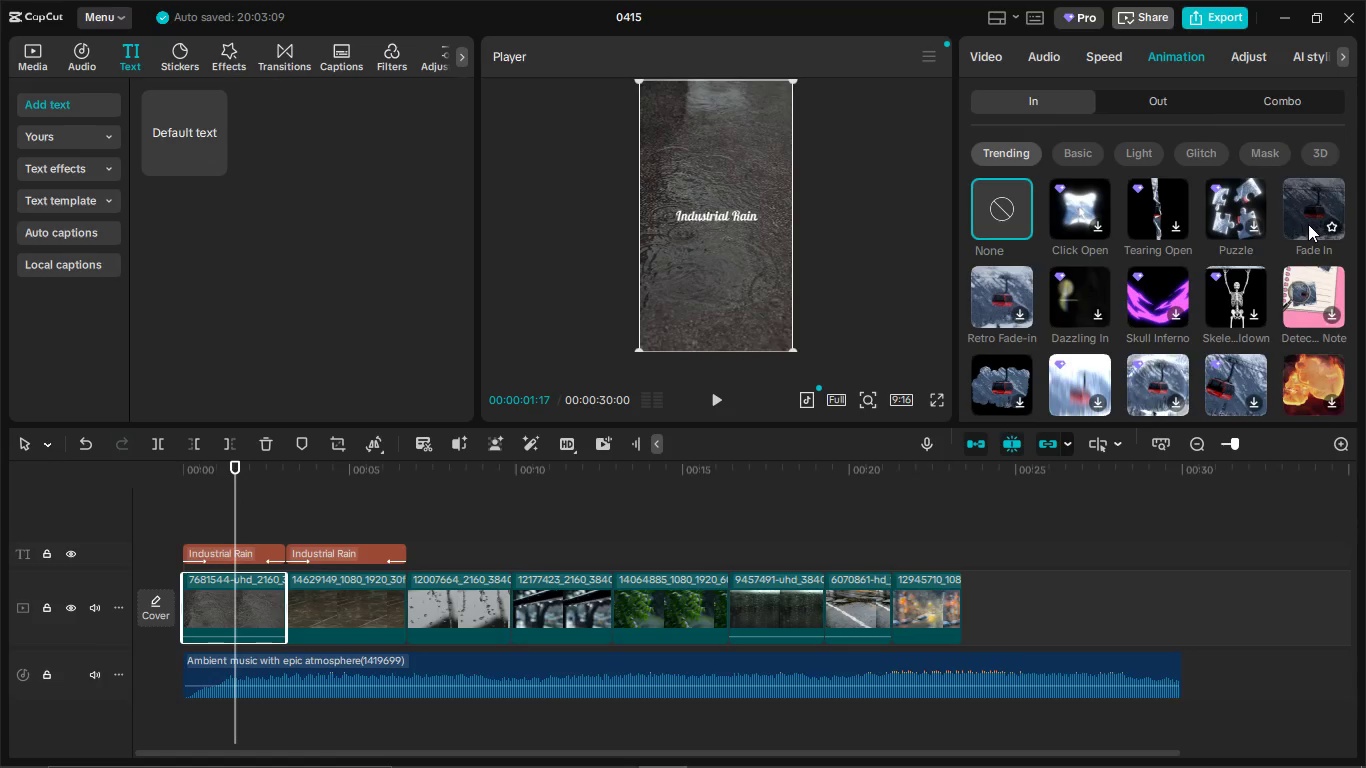 
left_click([1308, 224])
 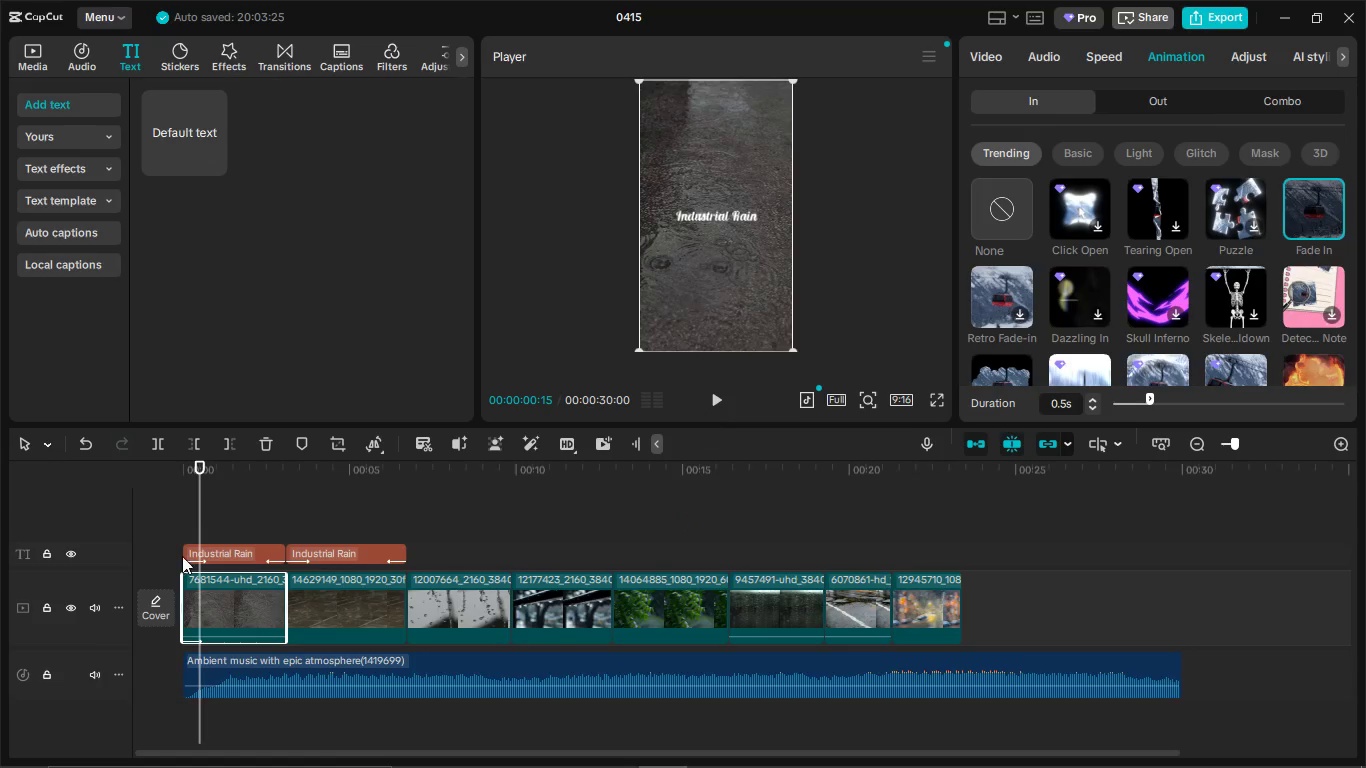 
left_click_drag(start_coordinate=[198, 514], to_coordinate=[137, 524])
 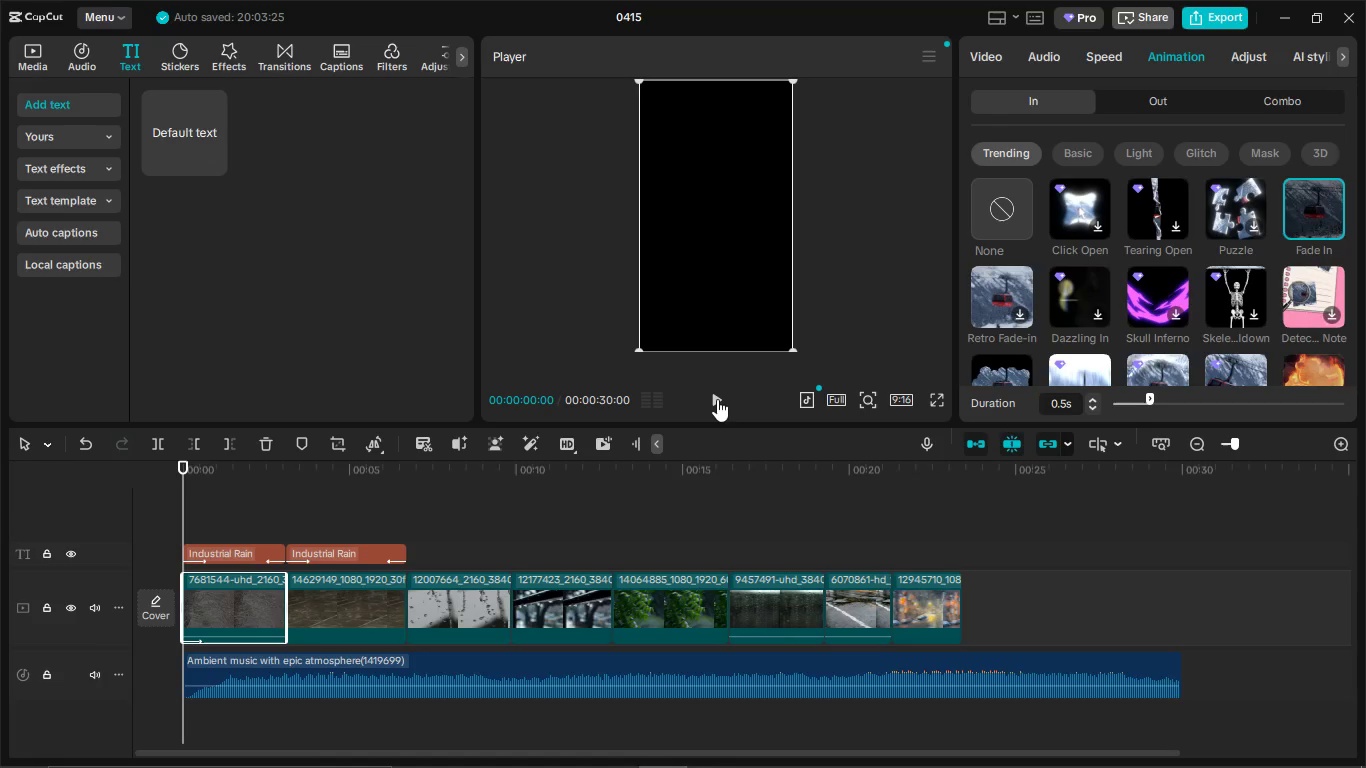 
left_click([717, 399])
 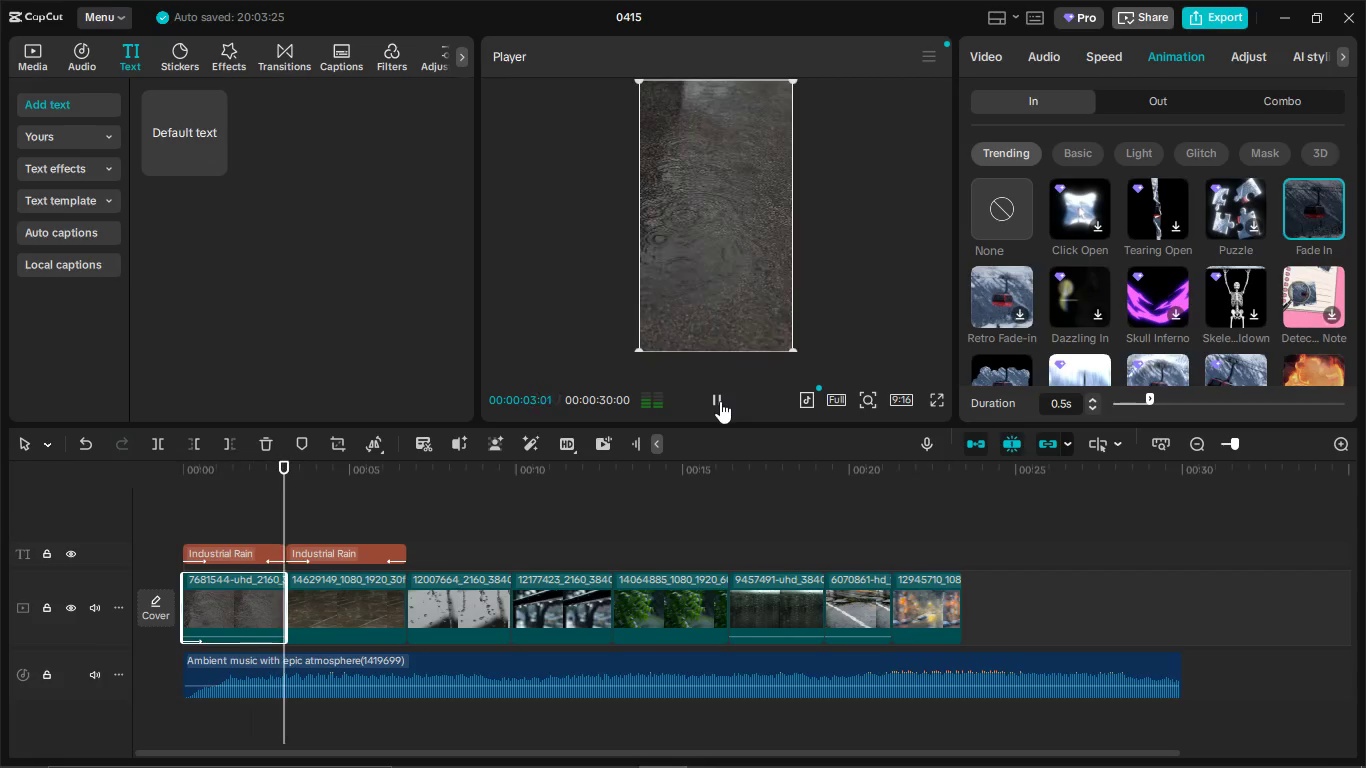 
left_click([720, 401])
 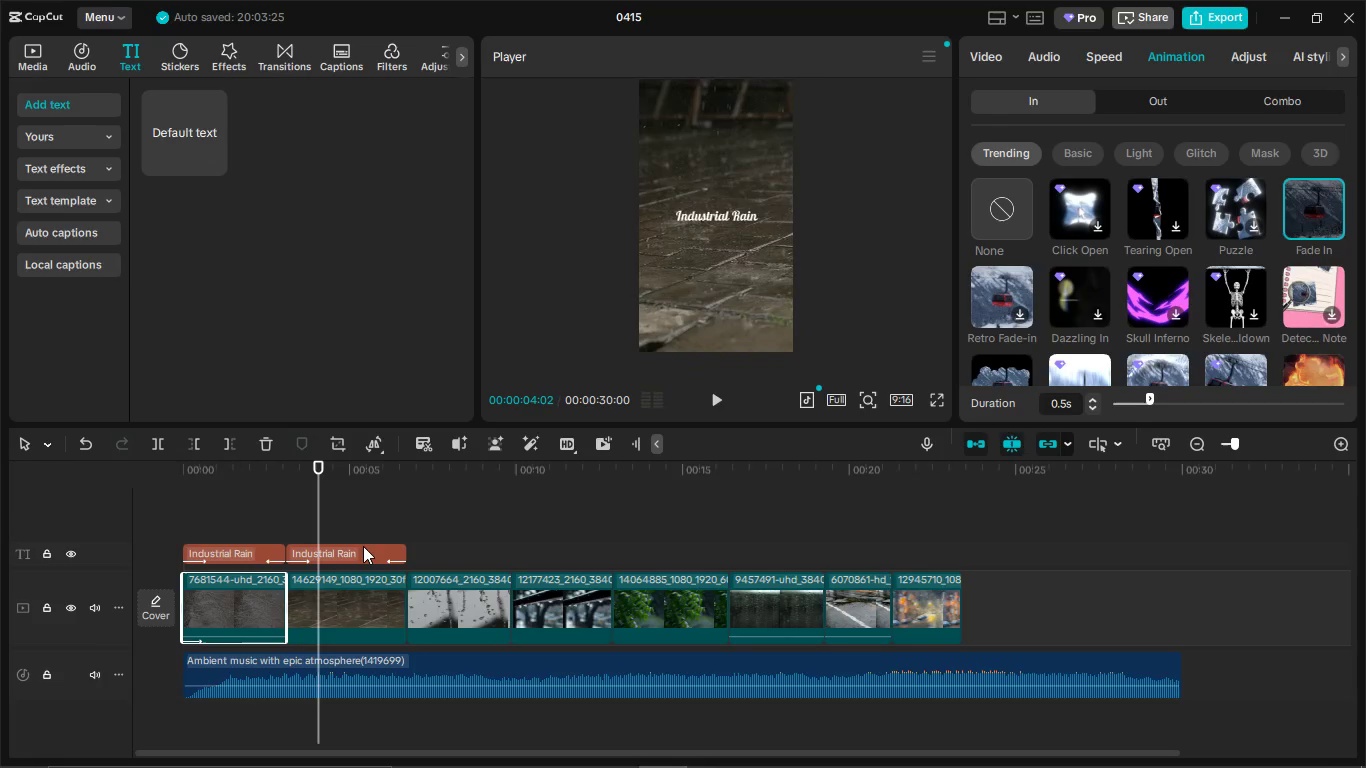 
left_click([363, 546])
 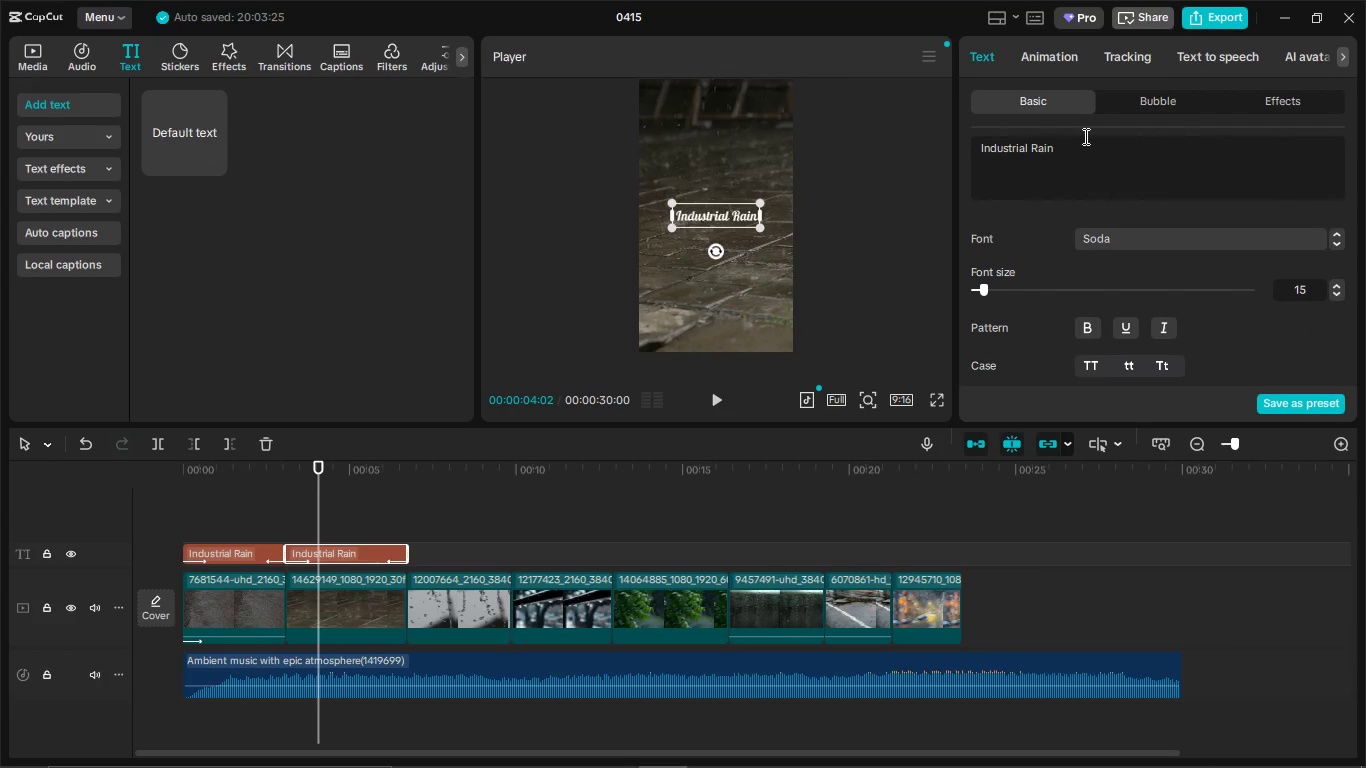 
left_click_drag(start_coordinate=[1084, 136], to_coordinate=[1071, 146])
 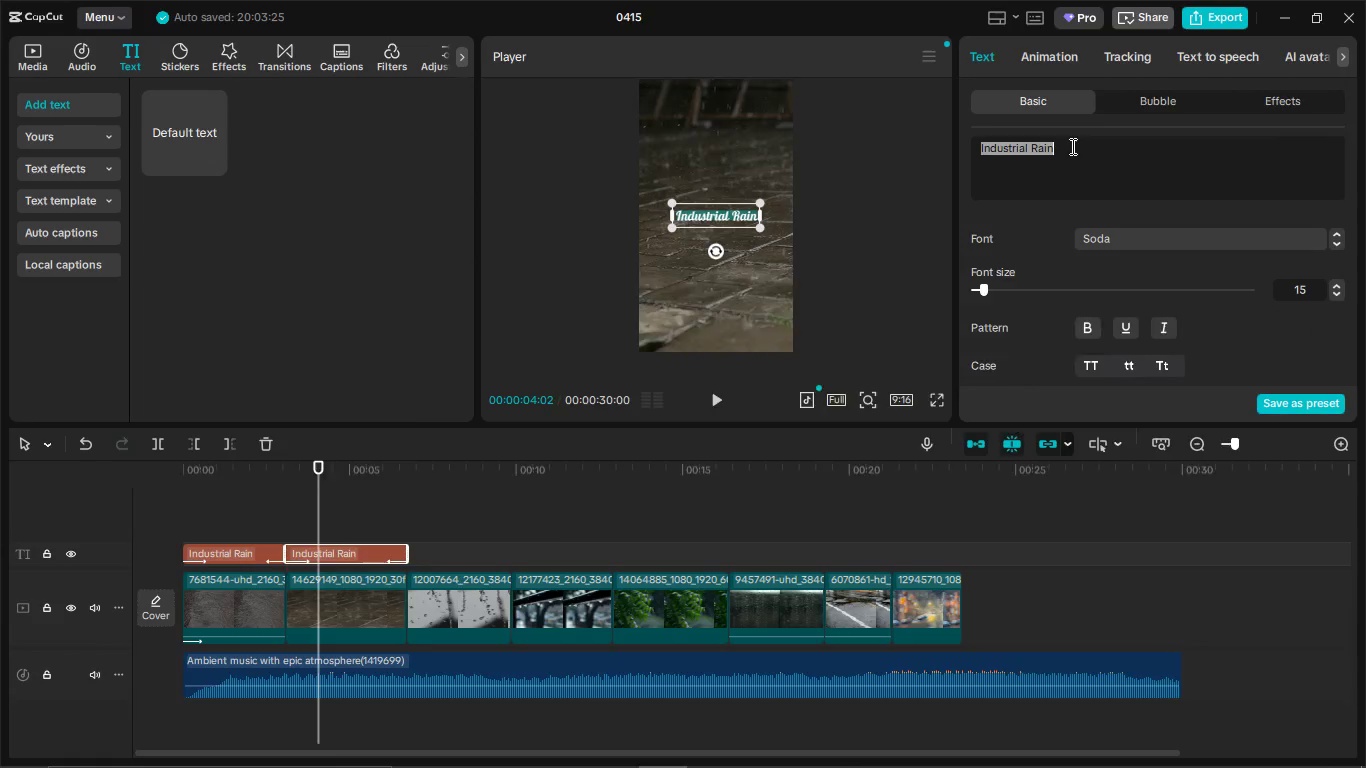 
key(Alt+AltLeft)
 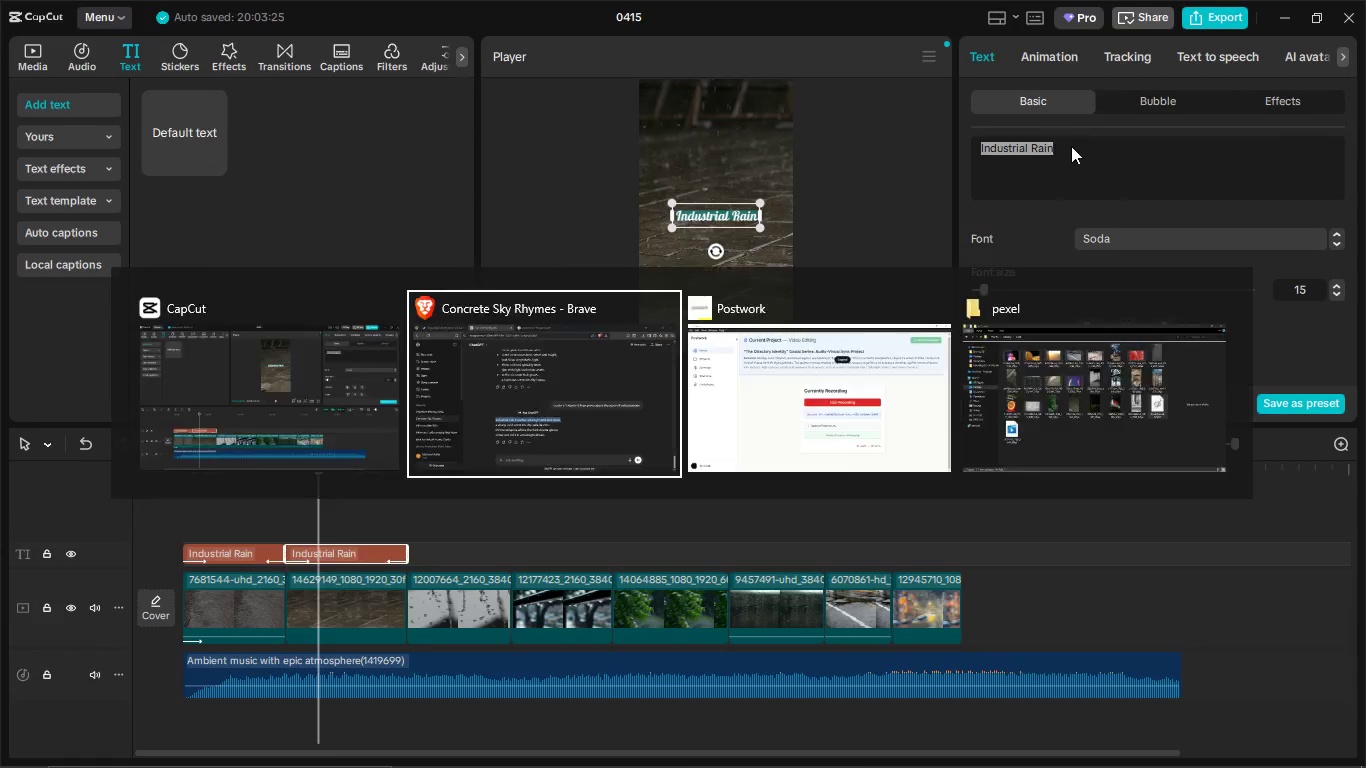 
key(Alt+Tab)
 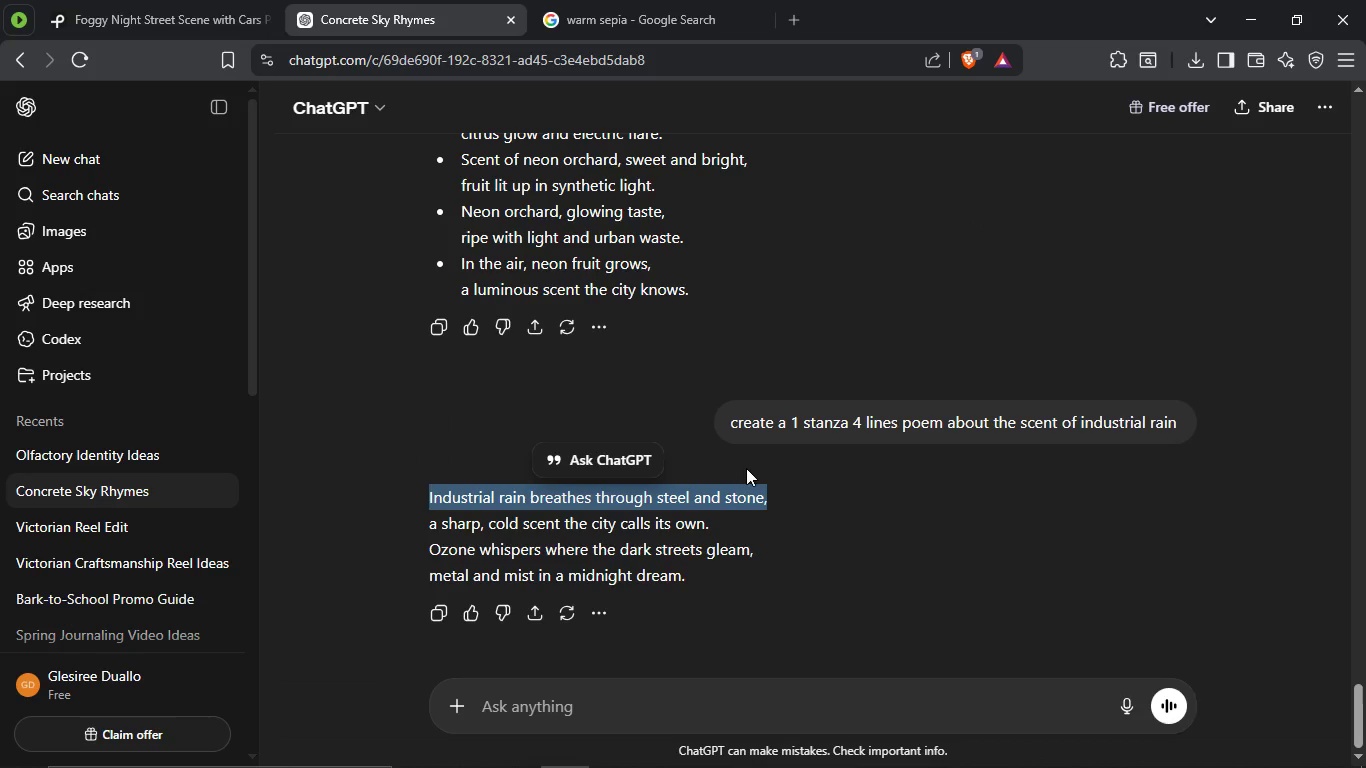 
key(Control+C)
 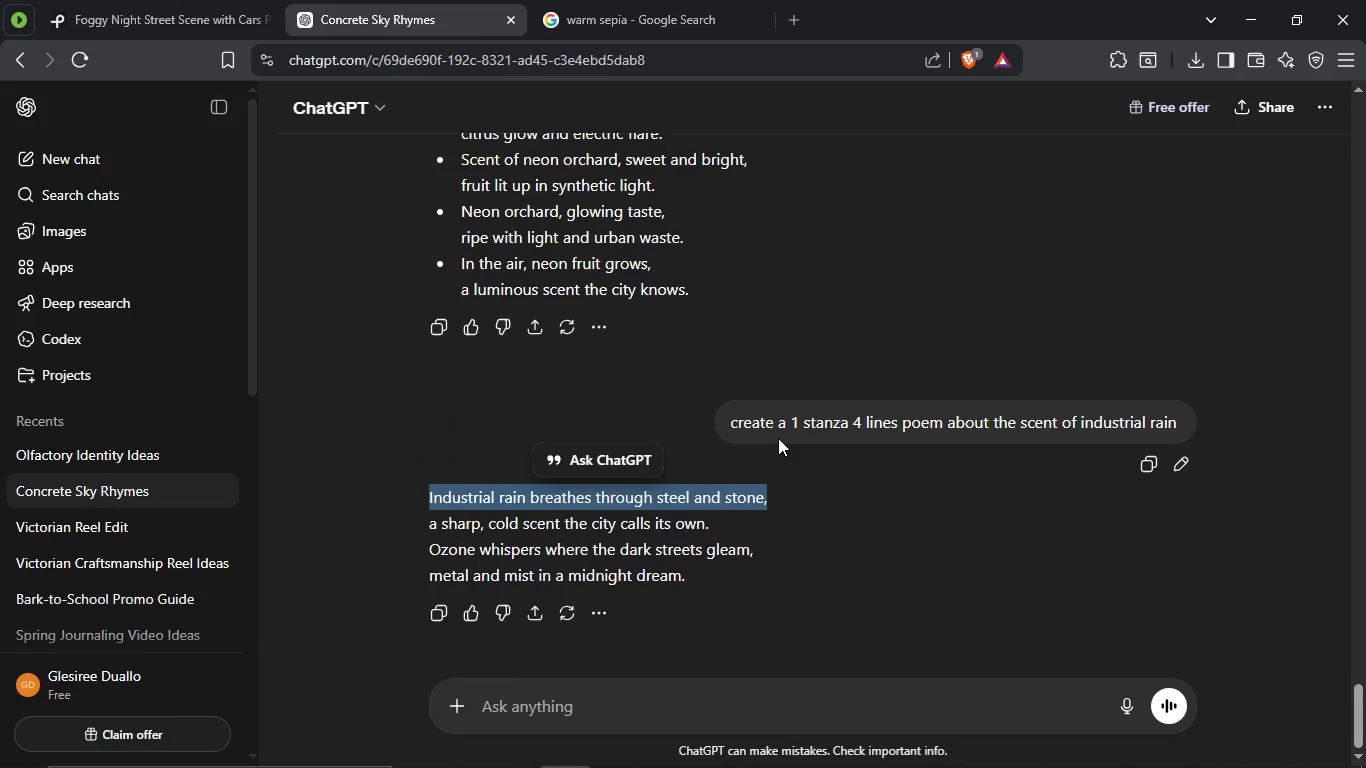 
key(Alt+AltLeft)
 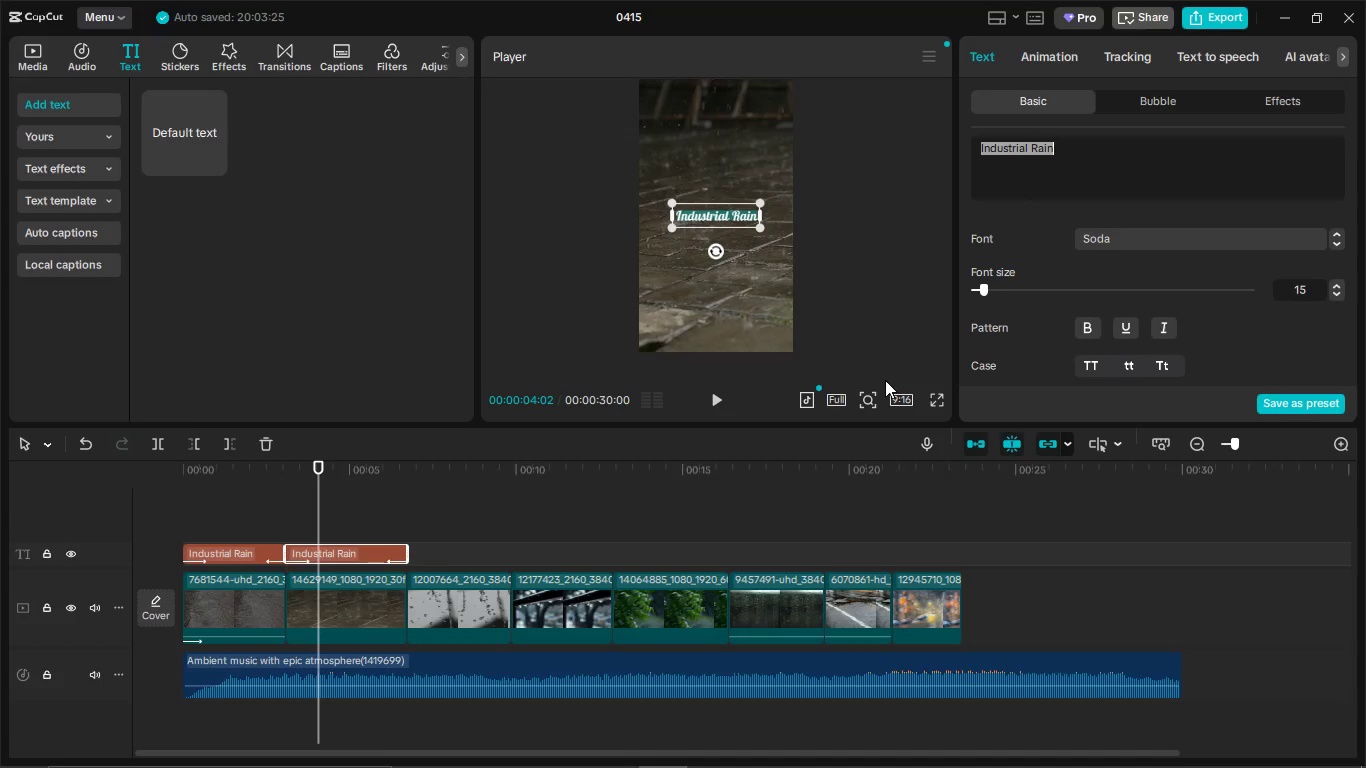 
key(Alt+Tab)
 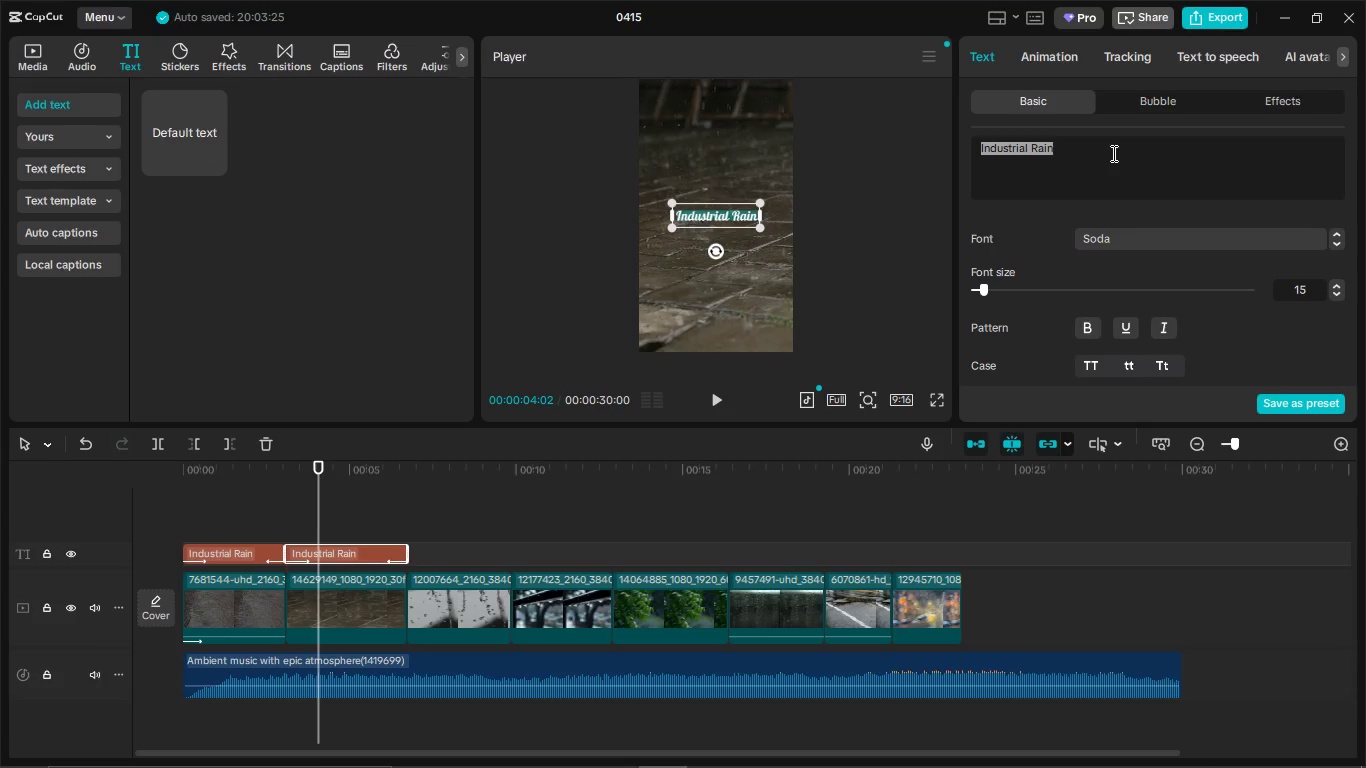 
key(Control+V)
 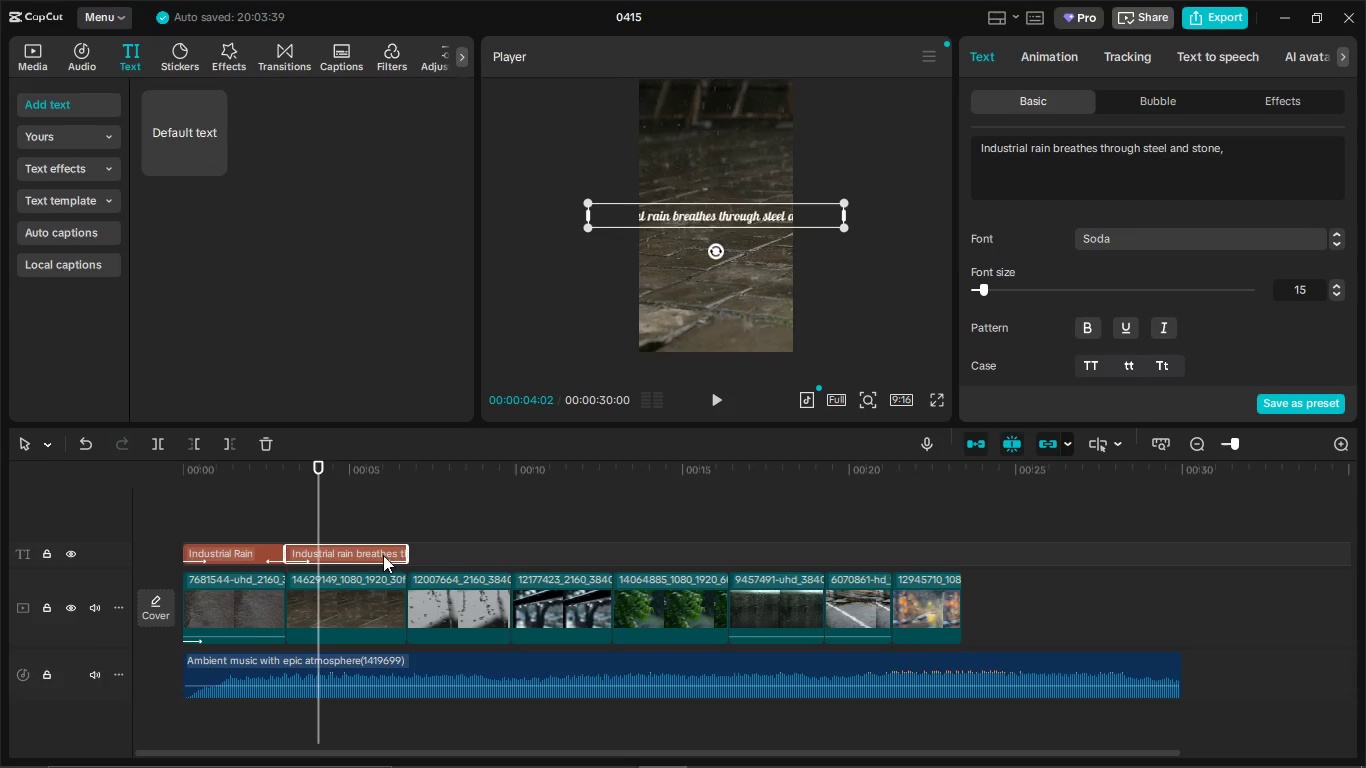 
wait(6.66)
 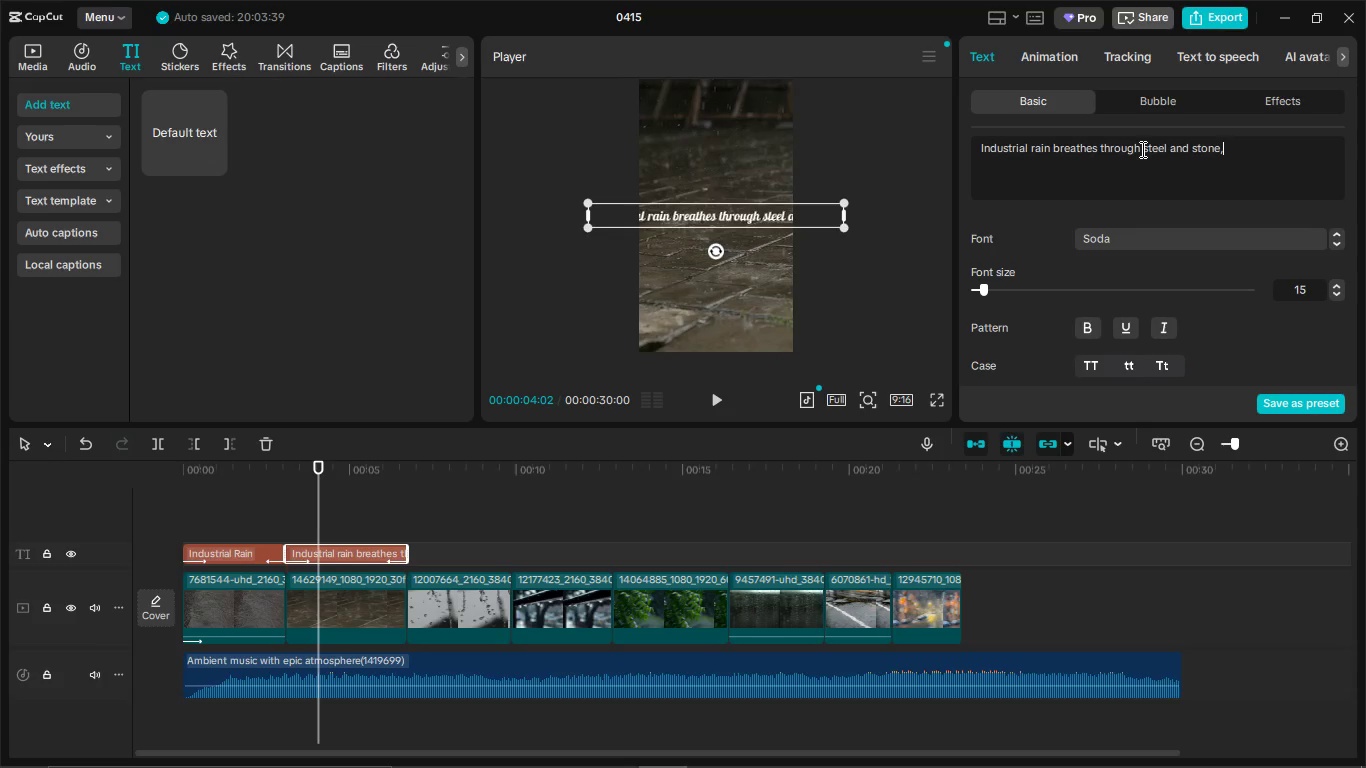 
left_click_drag(start_coordinate=[730, 217], to_coordinate=[744, 222])
 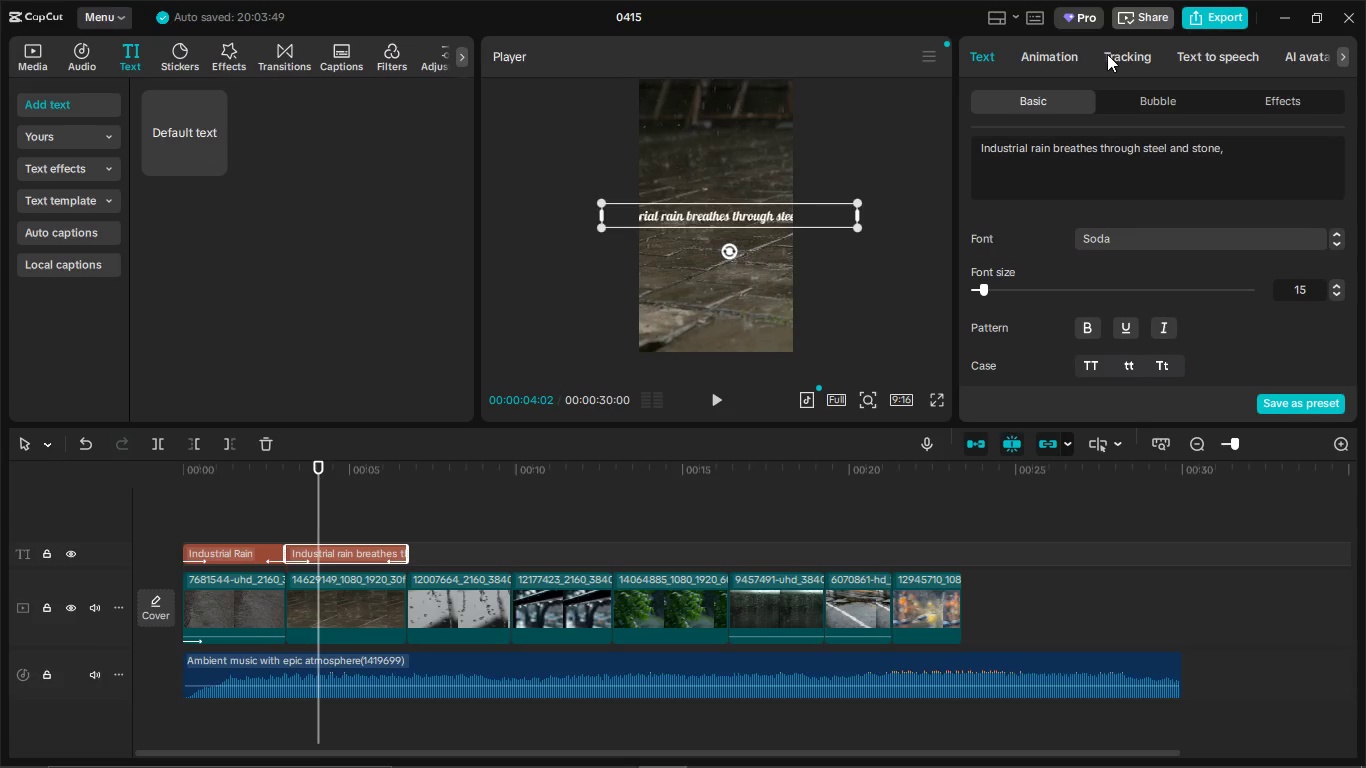 
left_click([1231, 61])
 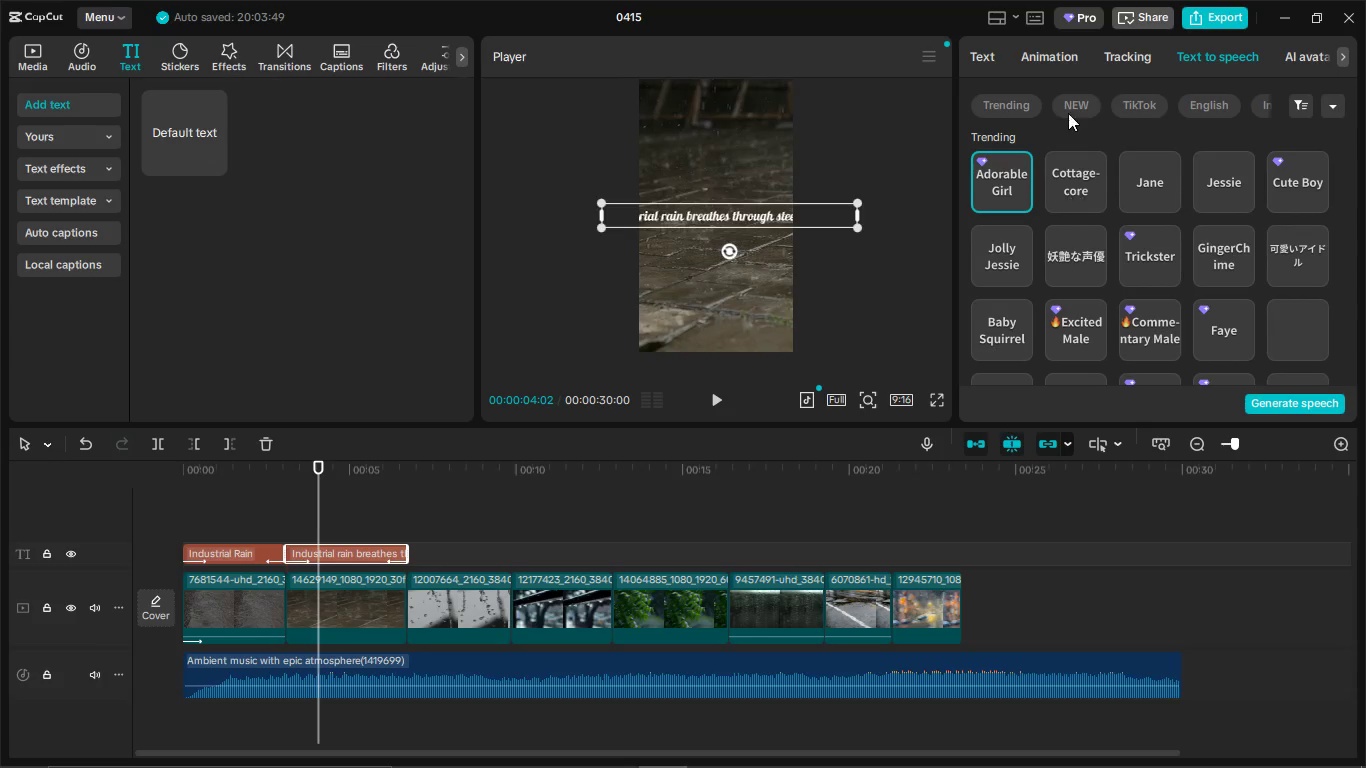 
left_click([1085, 109])
 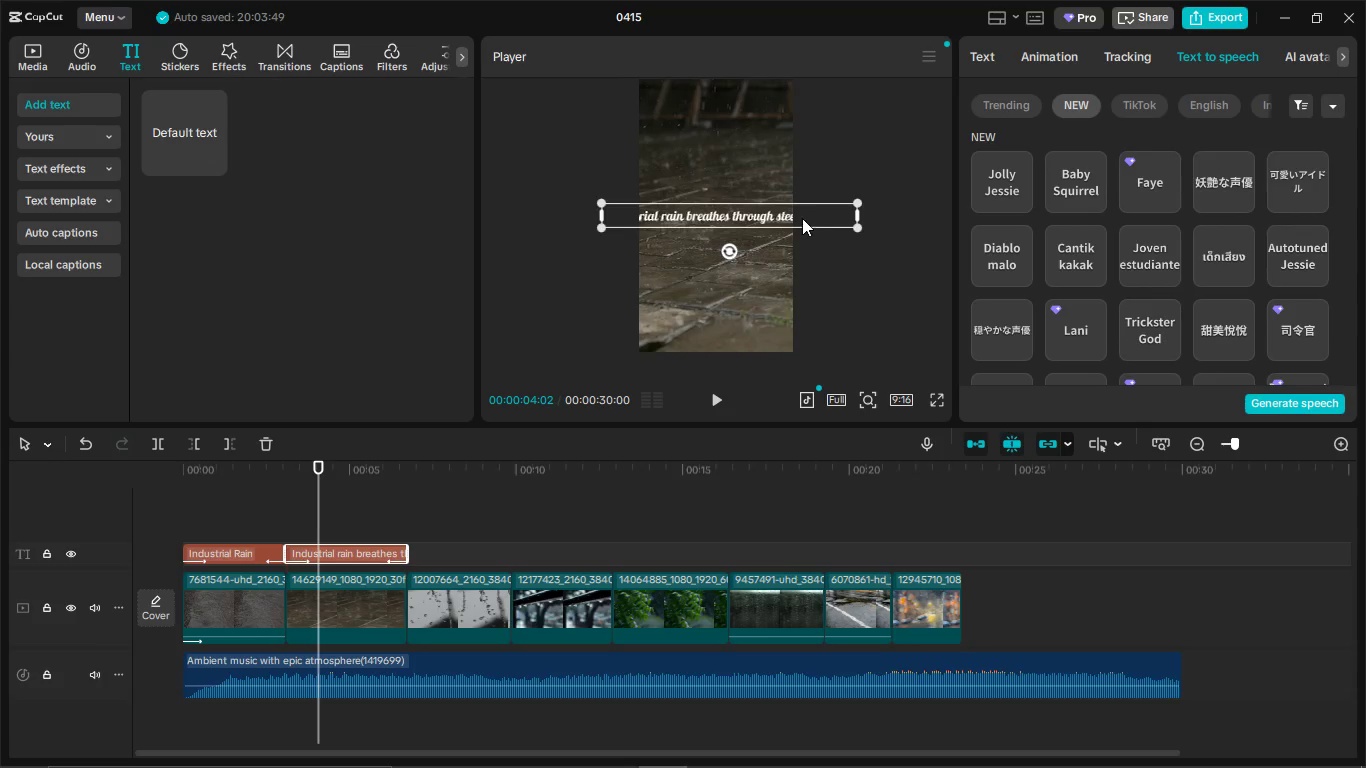 
left_click_drag(start_coordinate=[788, 213], to_coordinate=[825, 217])
 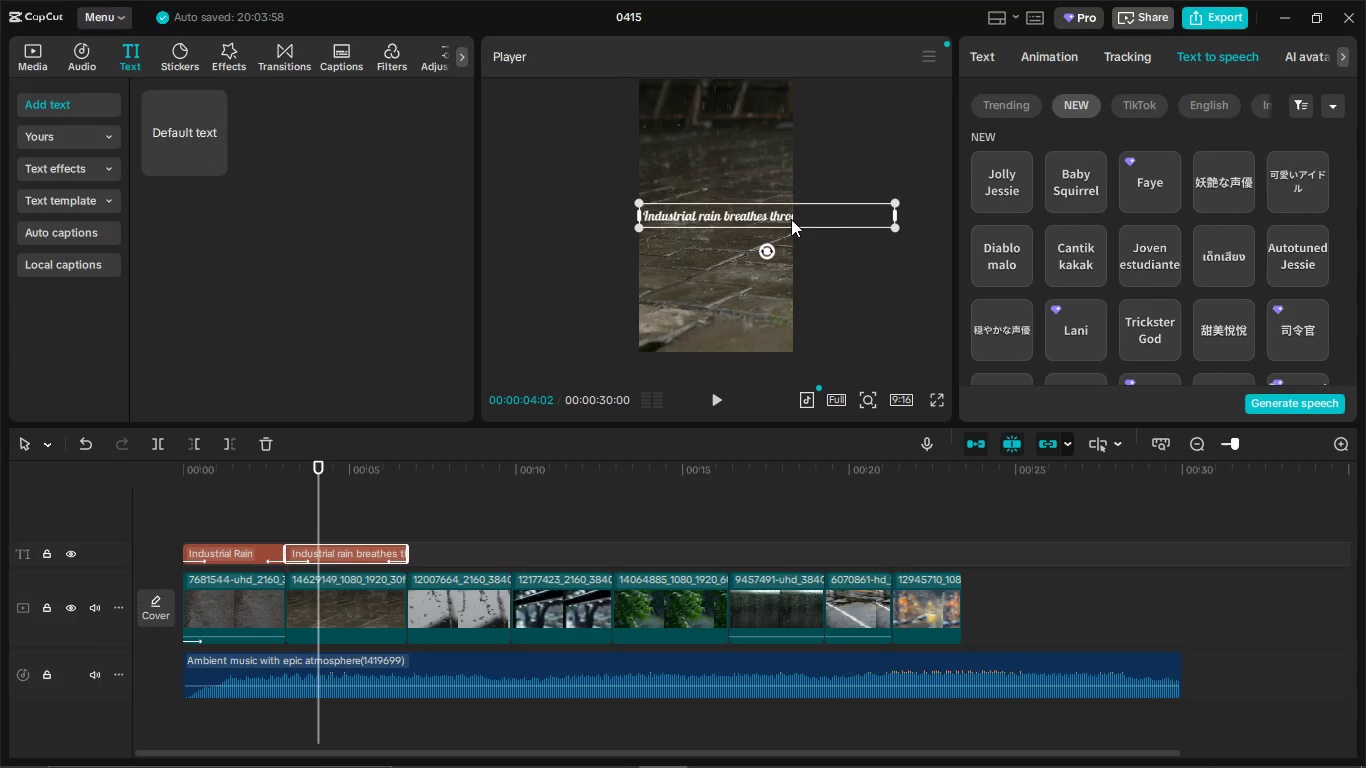 
left_click([791, 219])
 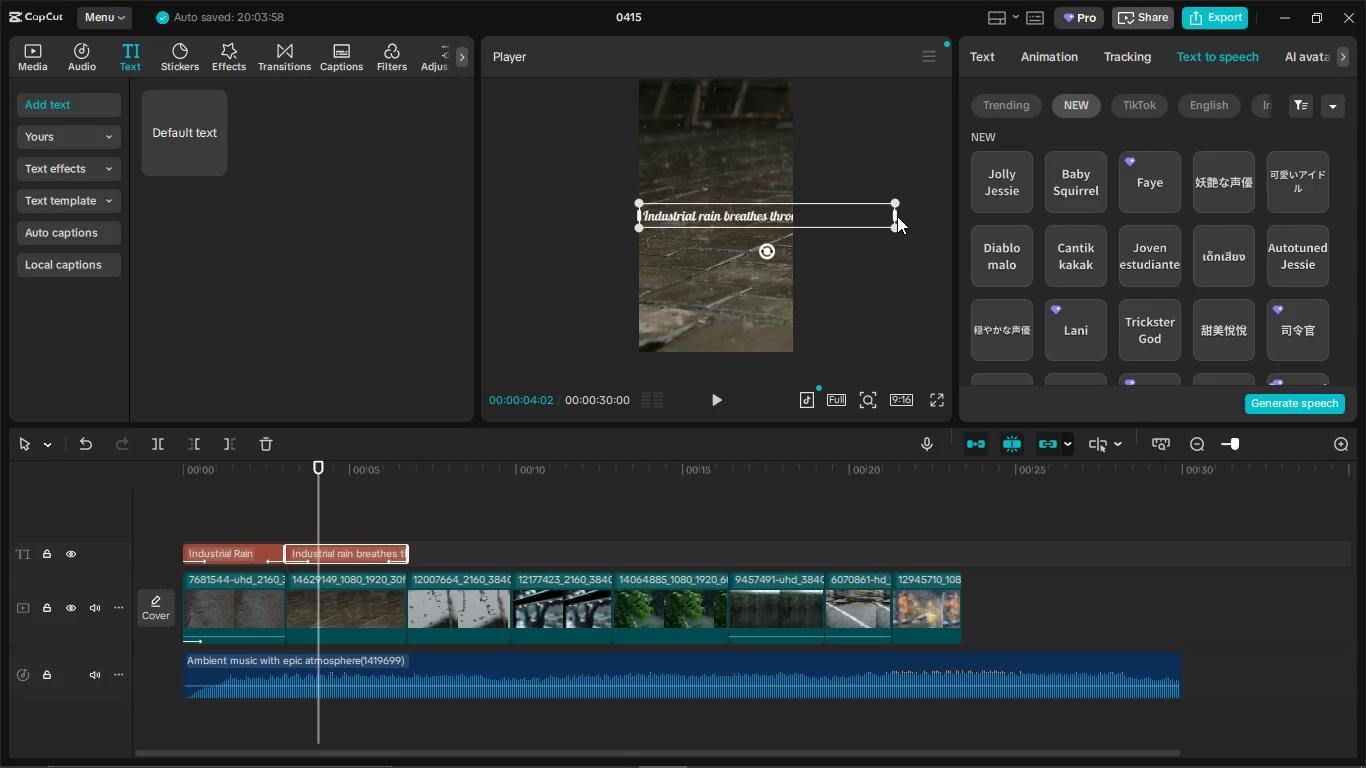 
left_click_drag(start_coordinate=[895, 216], to_coordinate=[770, 221])
 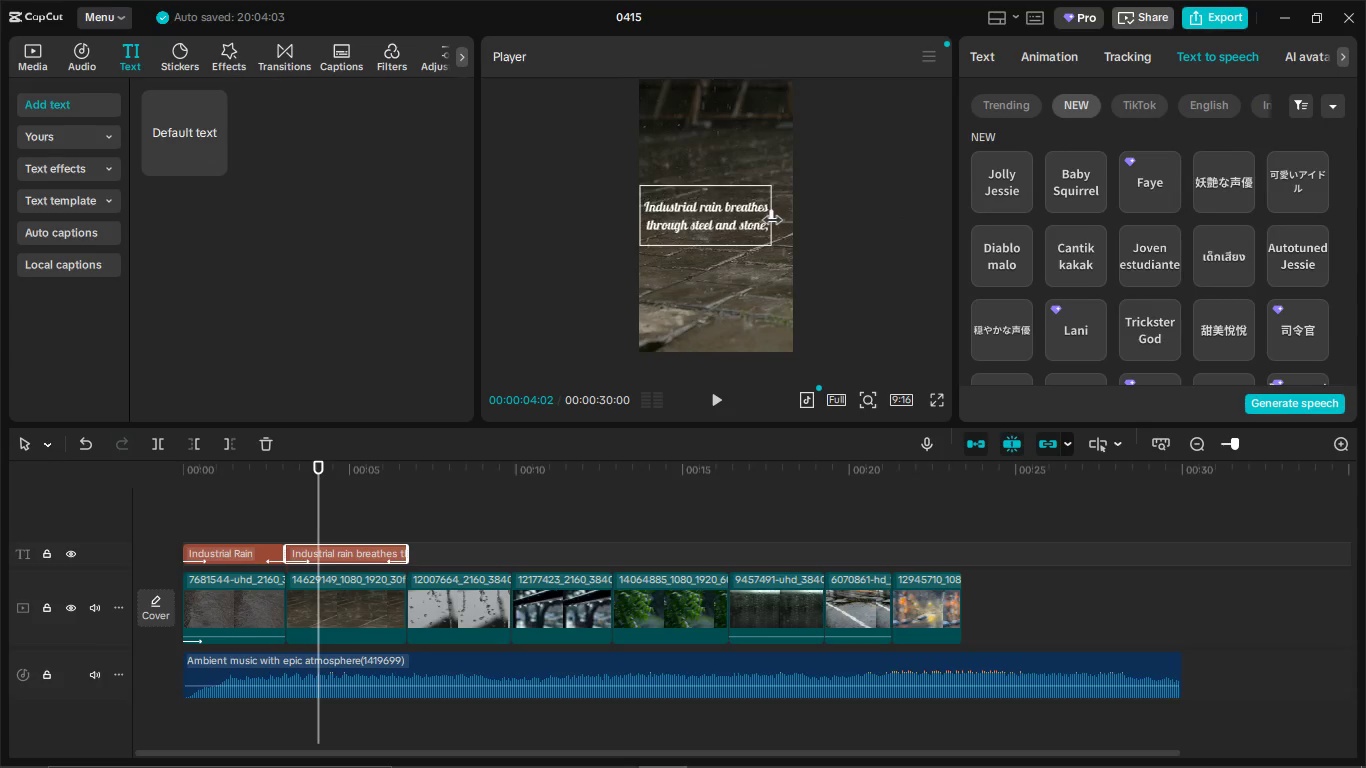 
left_click_drag(start_coordinate=[770, 221], to_coordinate=[775, 222])
 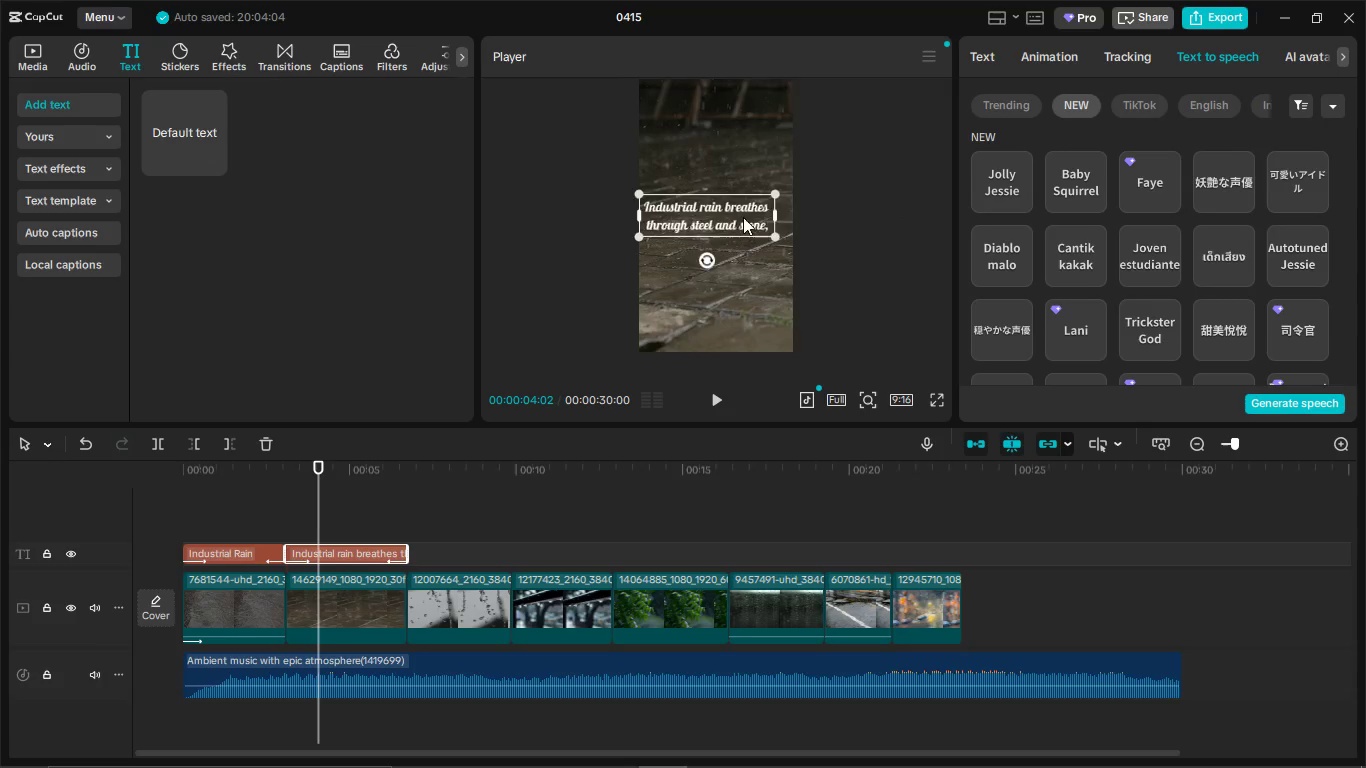 
left_click_drag(start_coordinate=[743, 217], to_coordinate=[753, 219])
 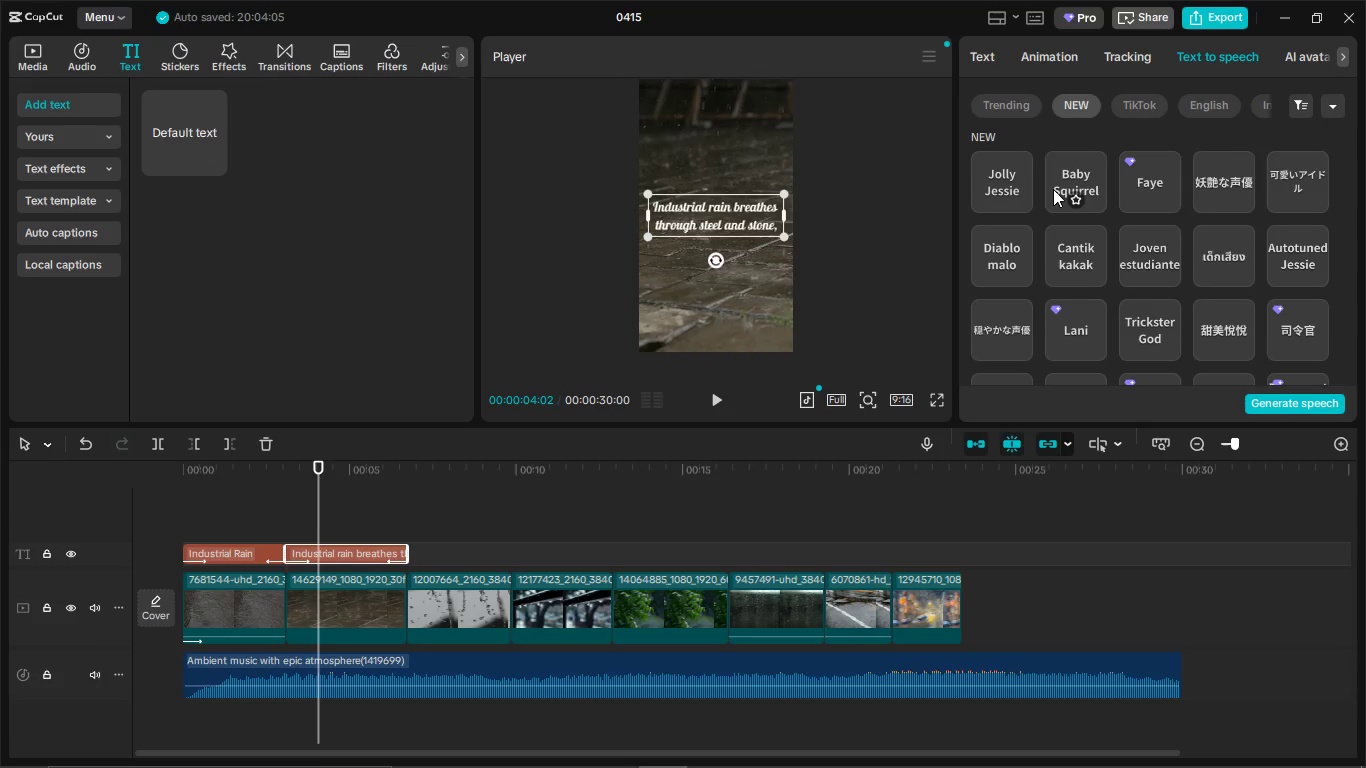 
scroll: coordinate [1260, 195], scroll_direction: none, amount: 0.0
 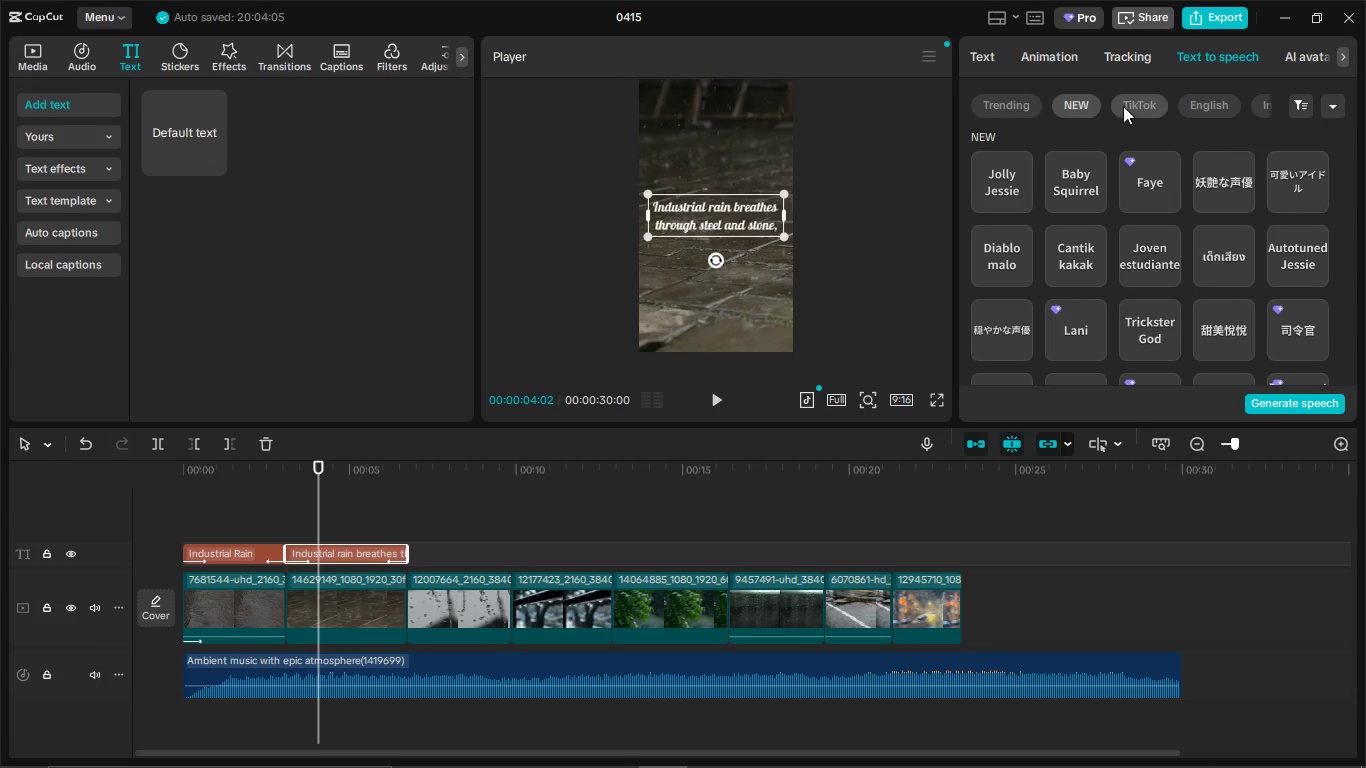 
left_click([1123, 106])
 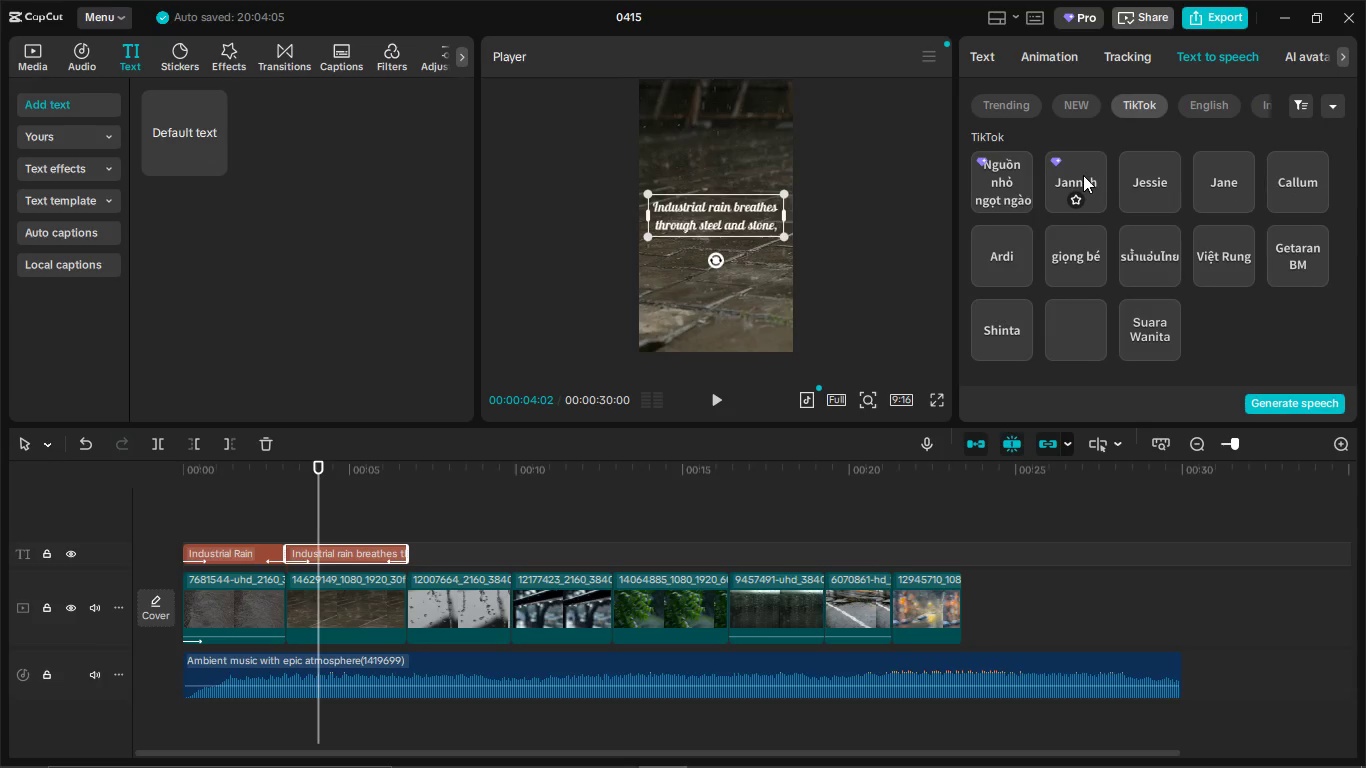 
left_click([1081, 178])
 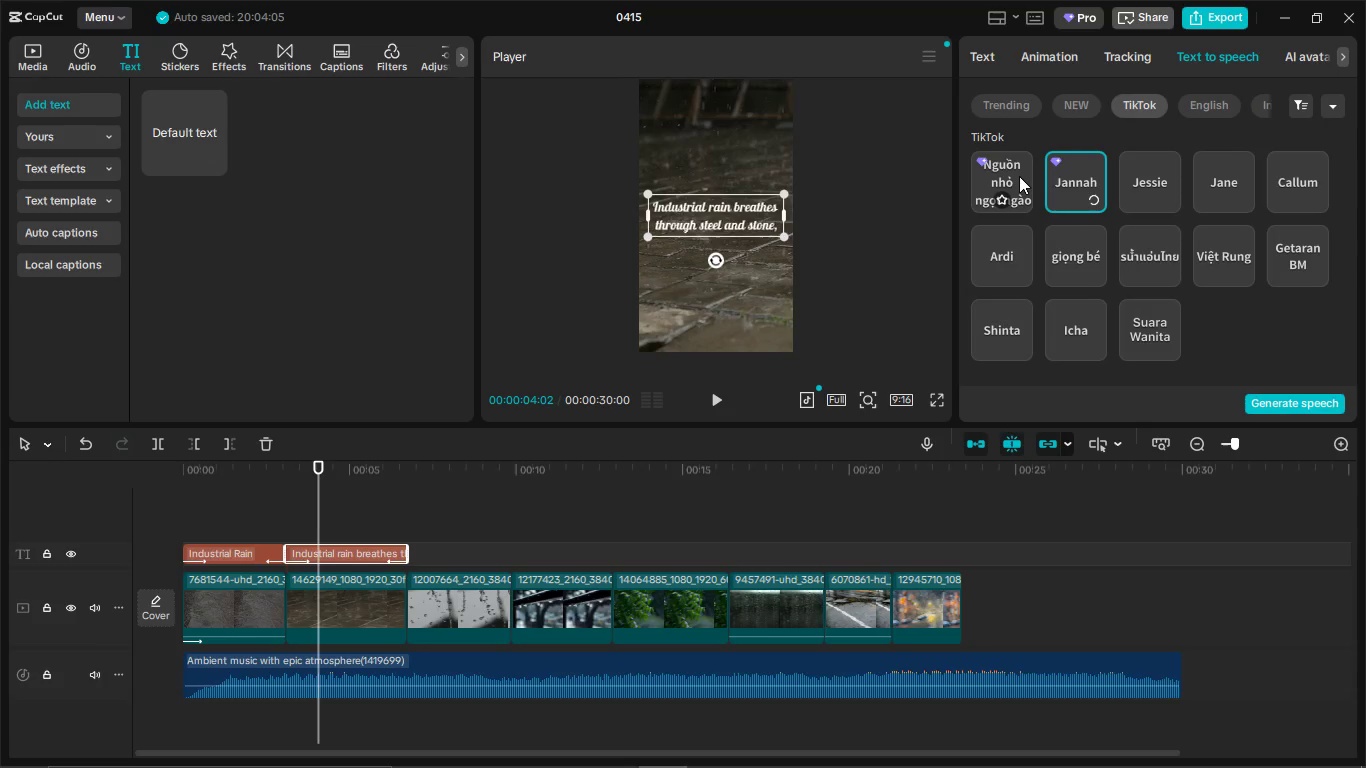 
left_click([1019, 176])
 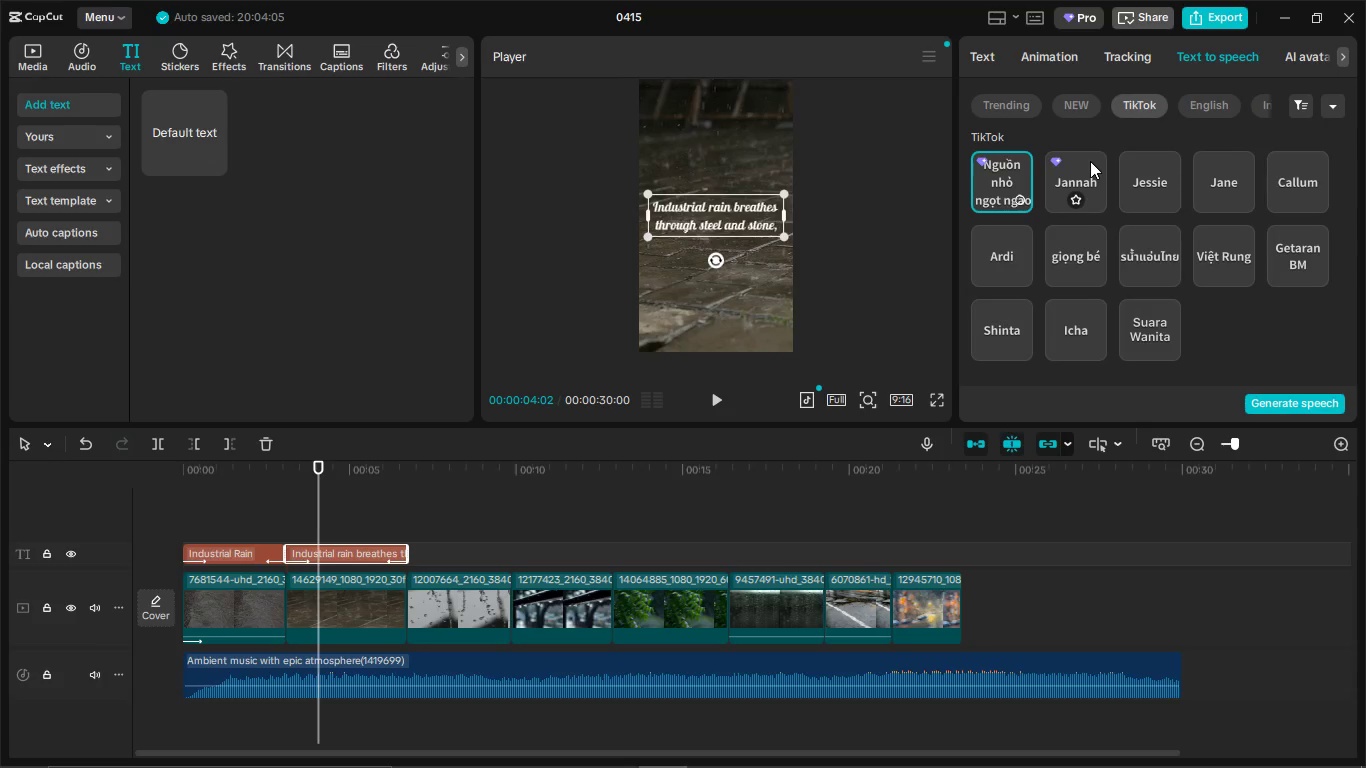 
left_click([1090, 161])
 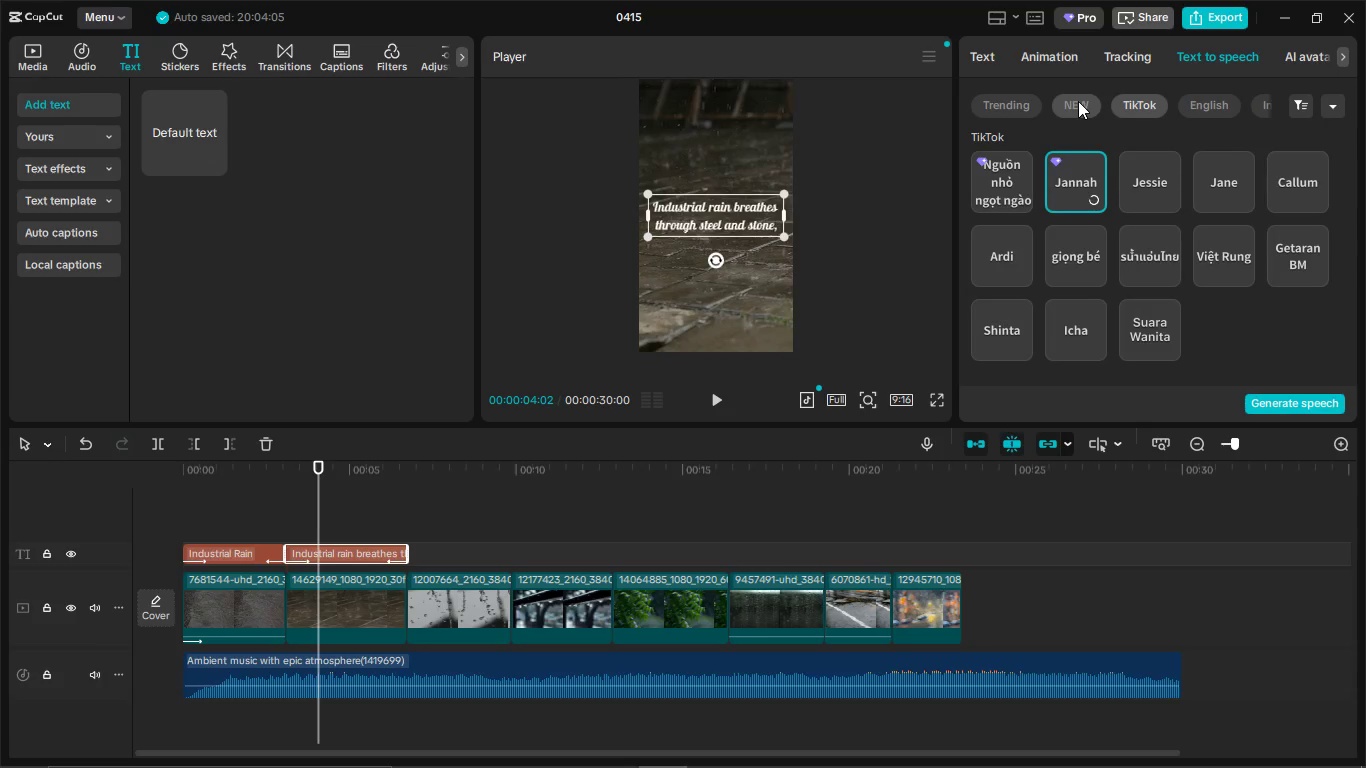 
left_click([1078, 101])
 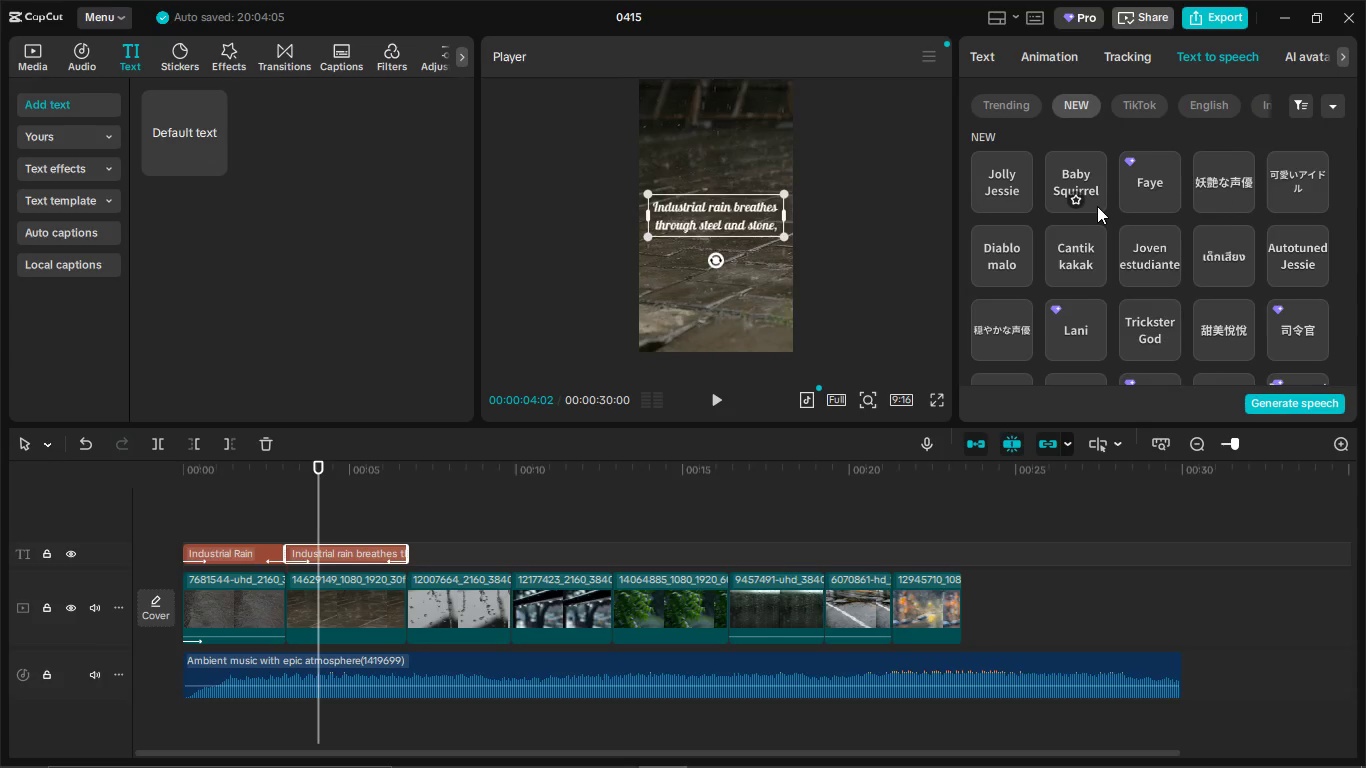 
scroll: coordinate [1236, 230], scroll_direction: down, amount: 7.0
 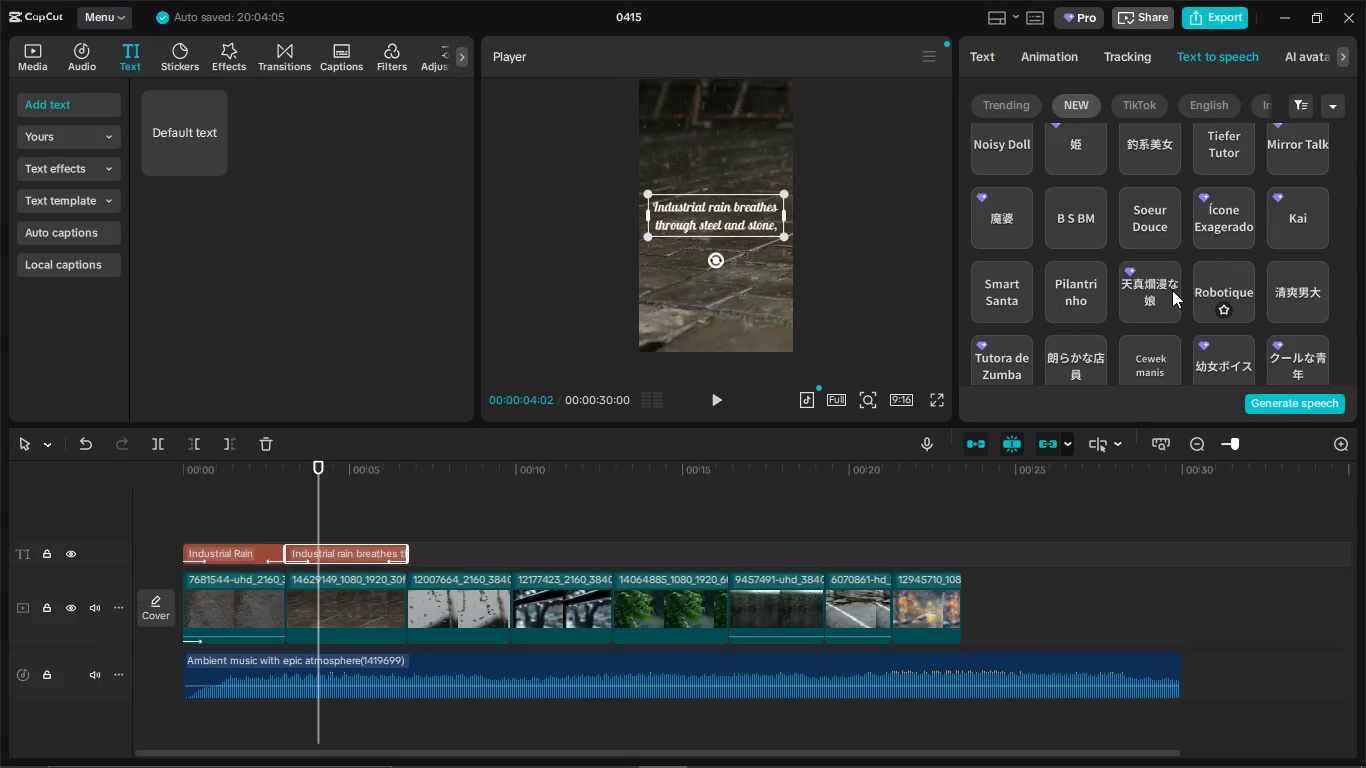 
scroll: coordinate [1149, 220], scroll_direction: up, amount: 6.0
 